 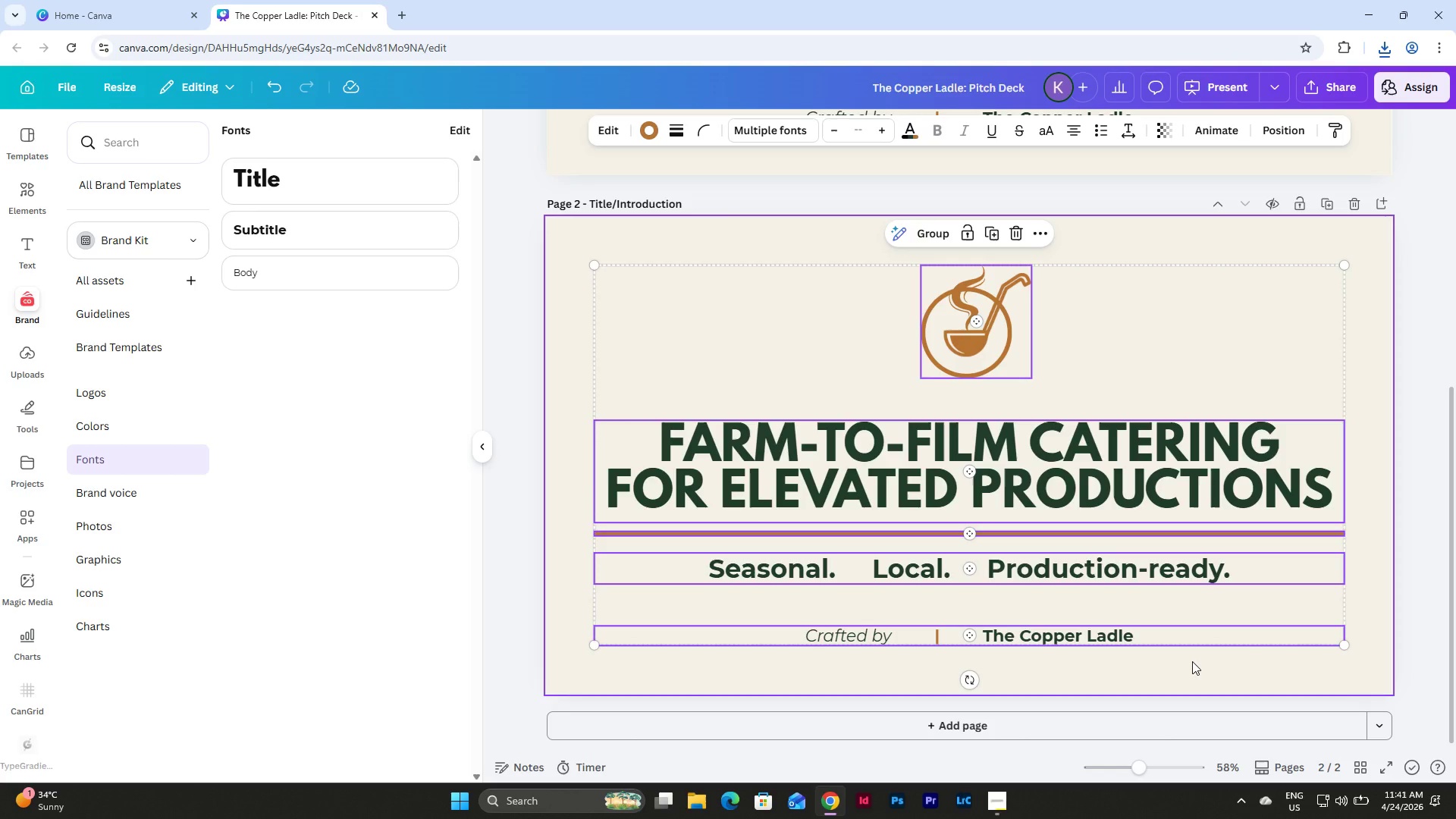 
key(Backspace)
 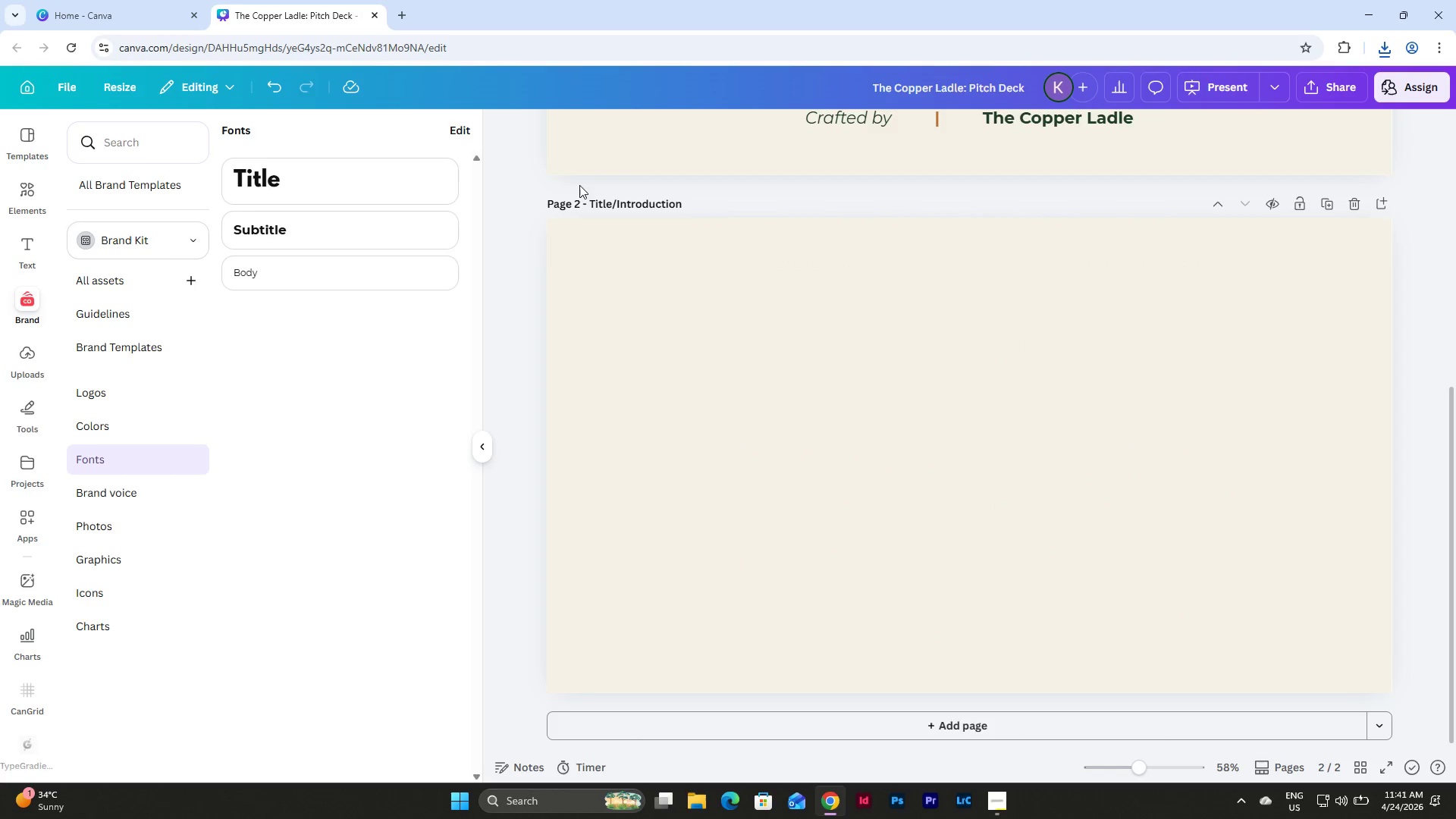 
left_click_drag(start_coordinate=[589, 202], to_coordinate=[828, 214])
 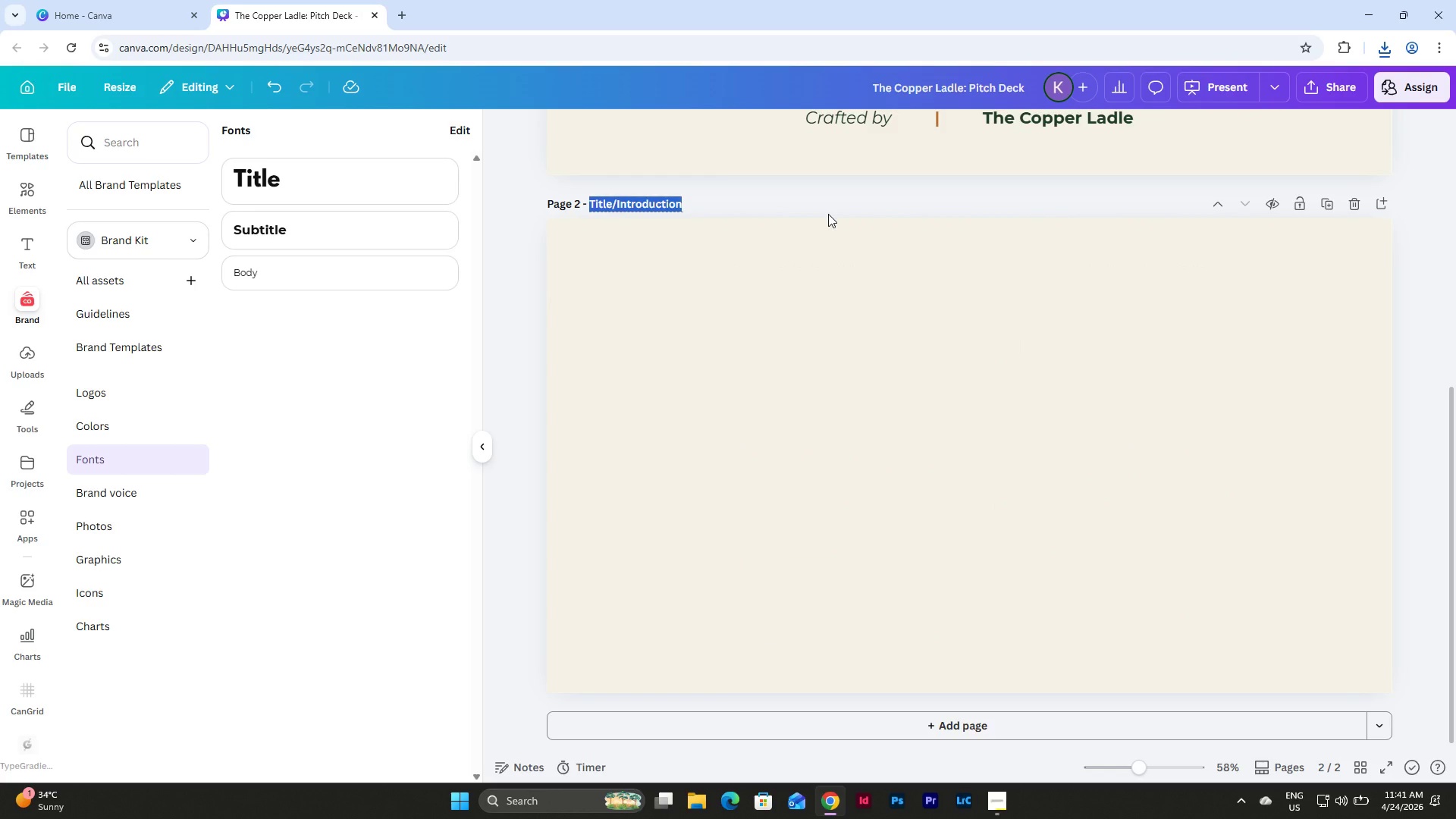 
type(Brand Introduction)
 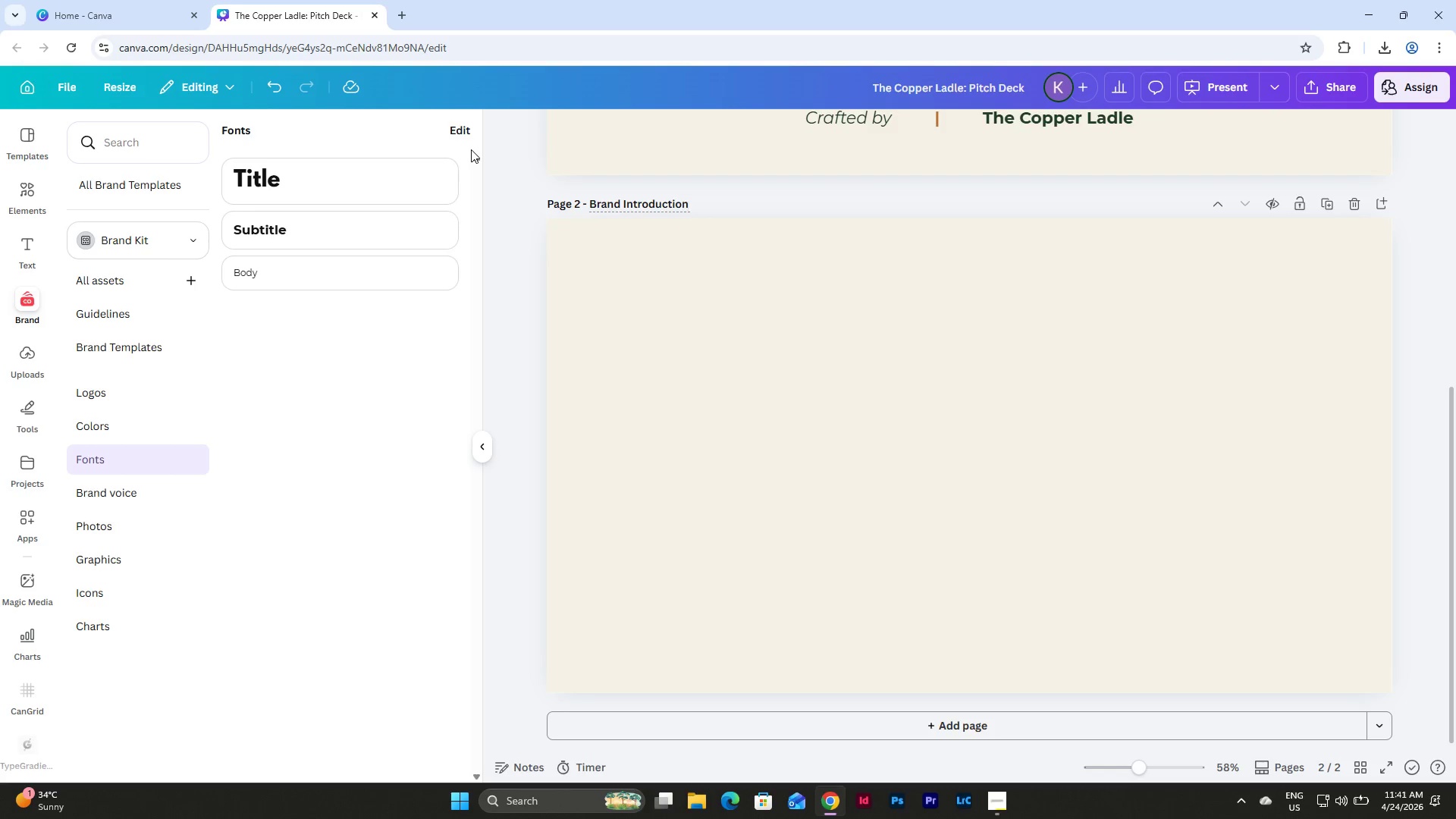 
left_click([465, 132])
 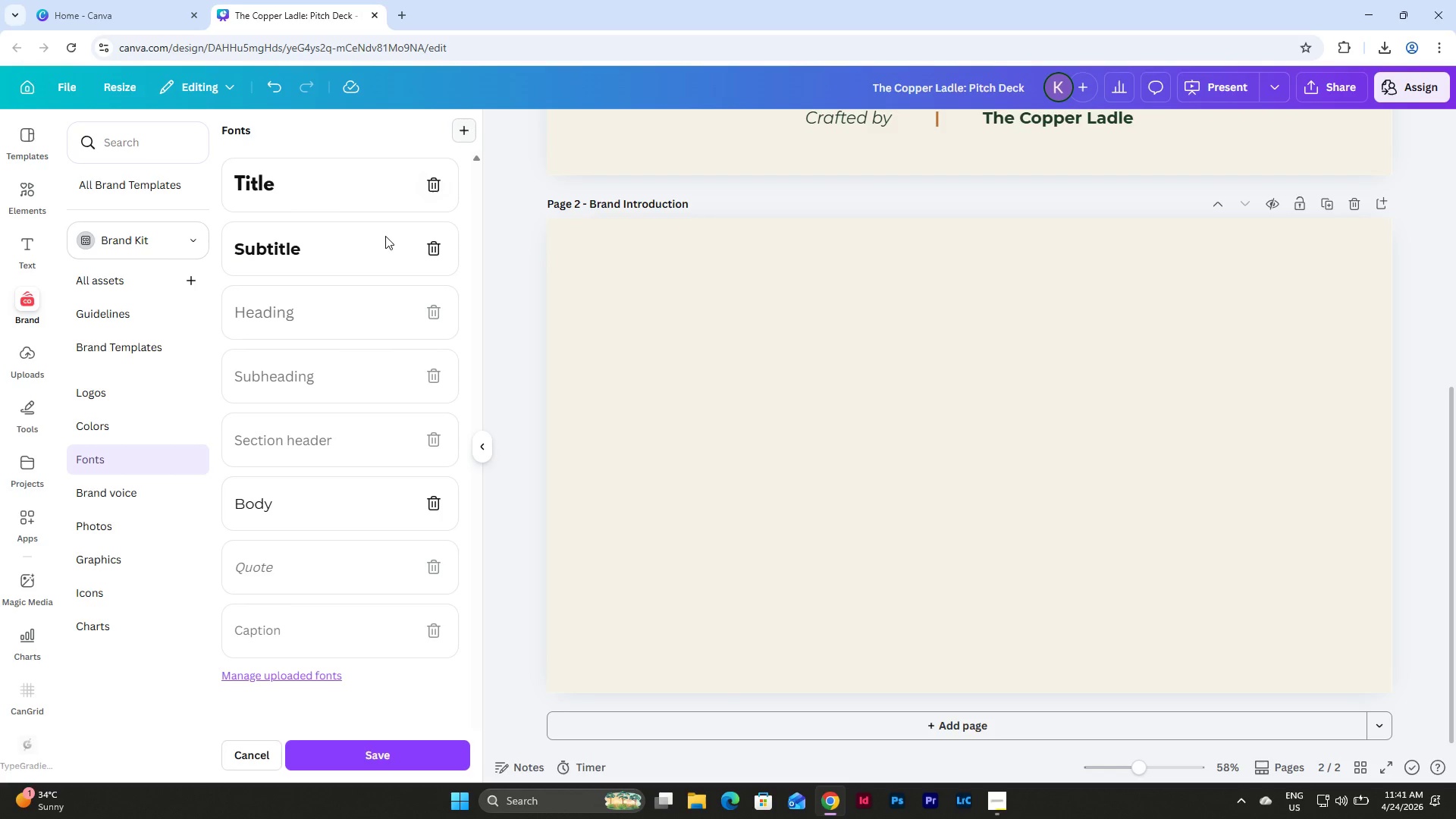 
left_click([307, 313])
 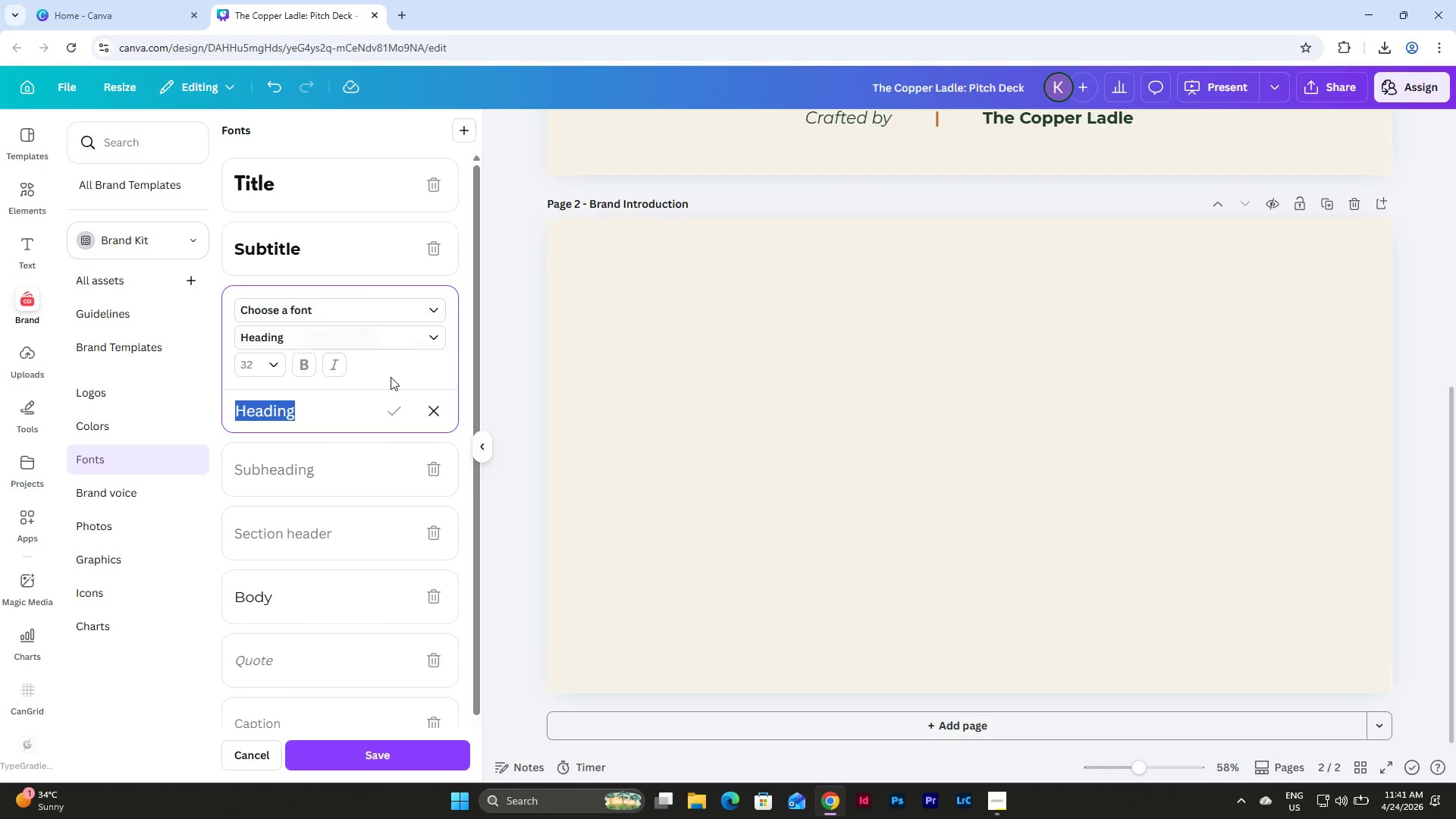 
mouse_move([376, 405])
 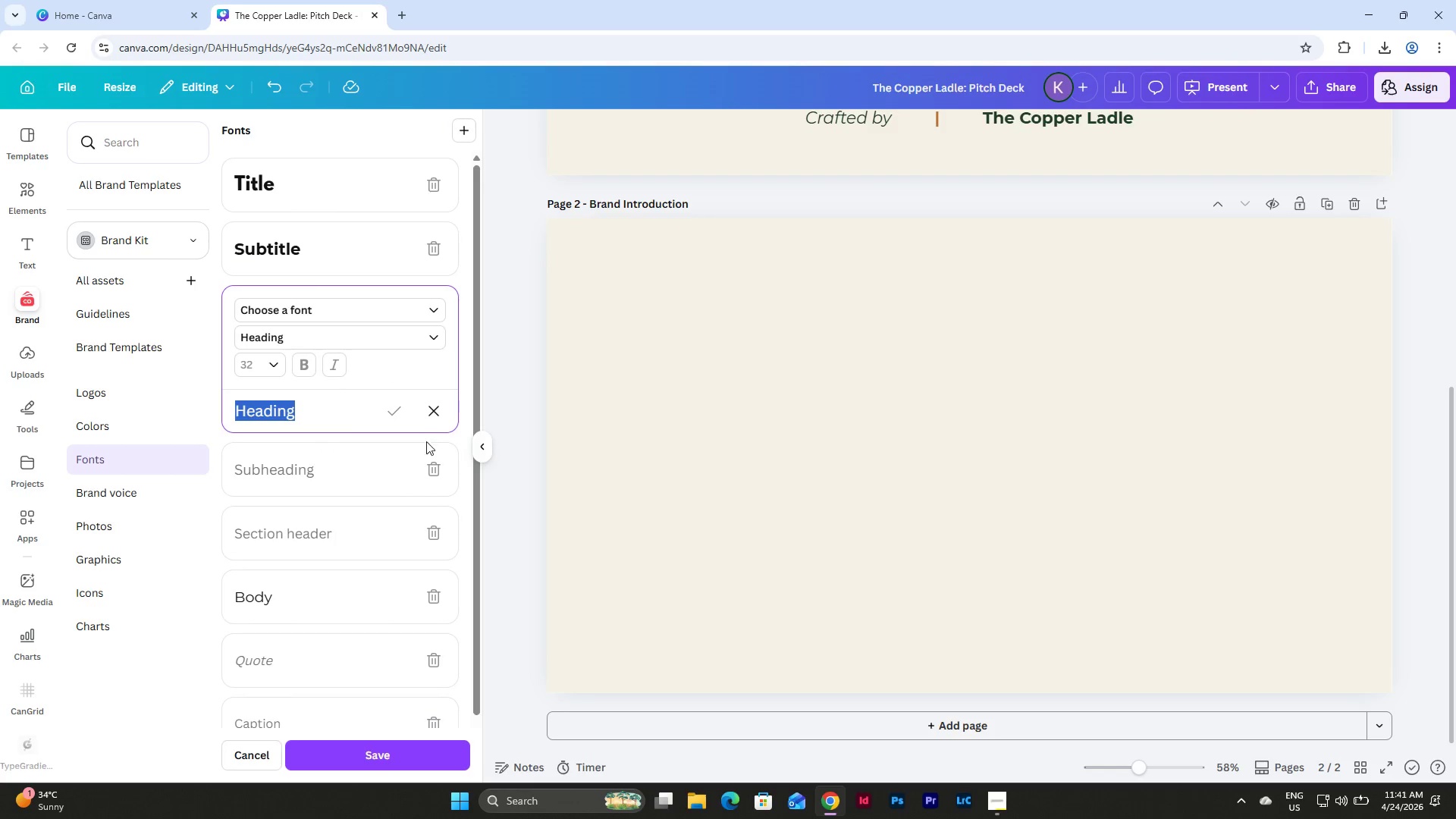 
left_click([395, 412])
 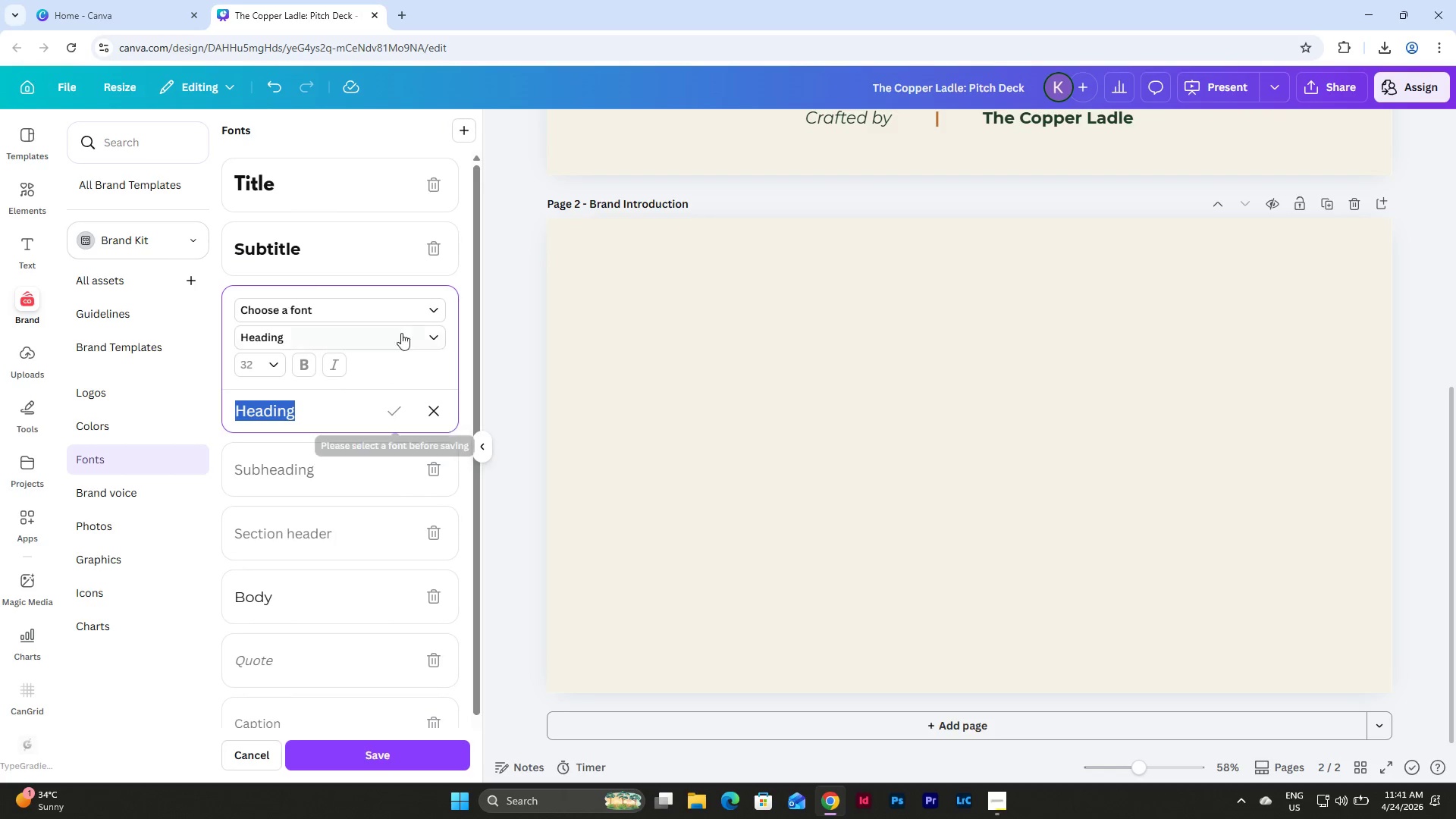 
mouse_move([410, 330])
 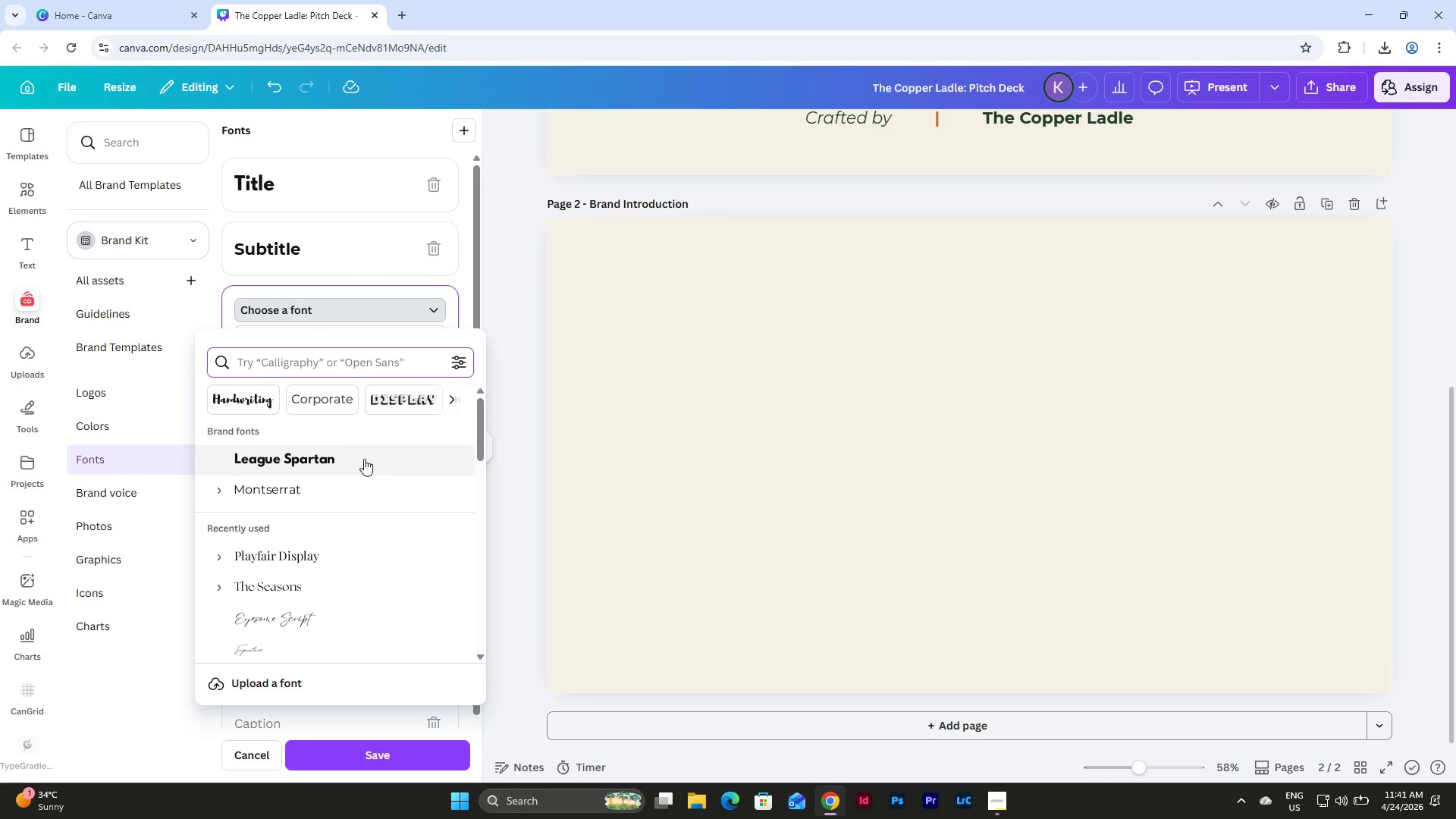 
left_click([364, 459])
 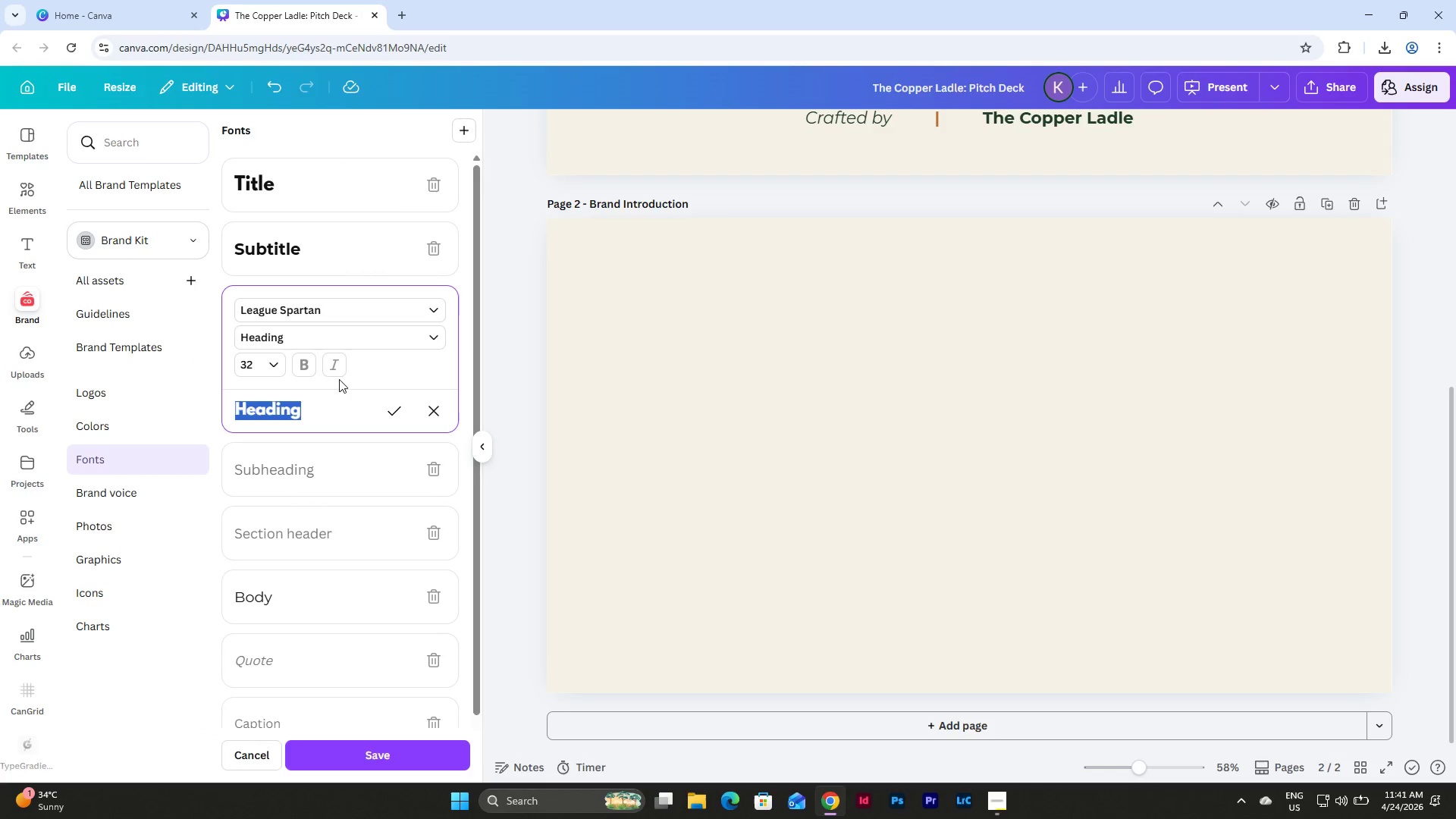 
left_click([275, 357])
 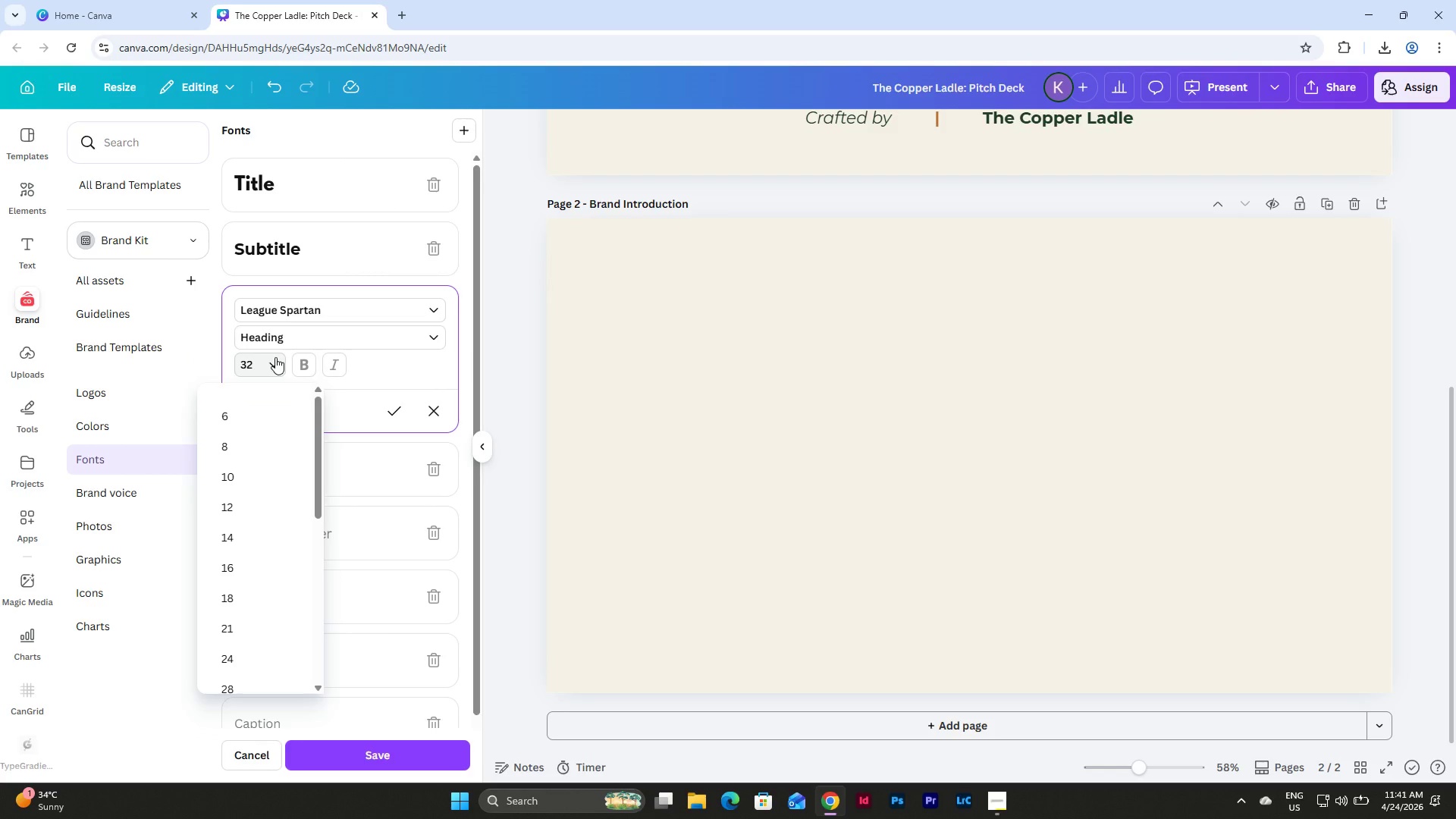 
left_click([275, 357])
 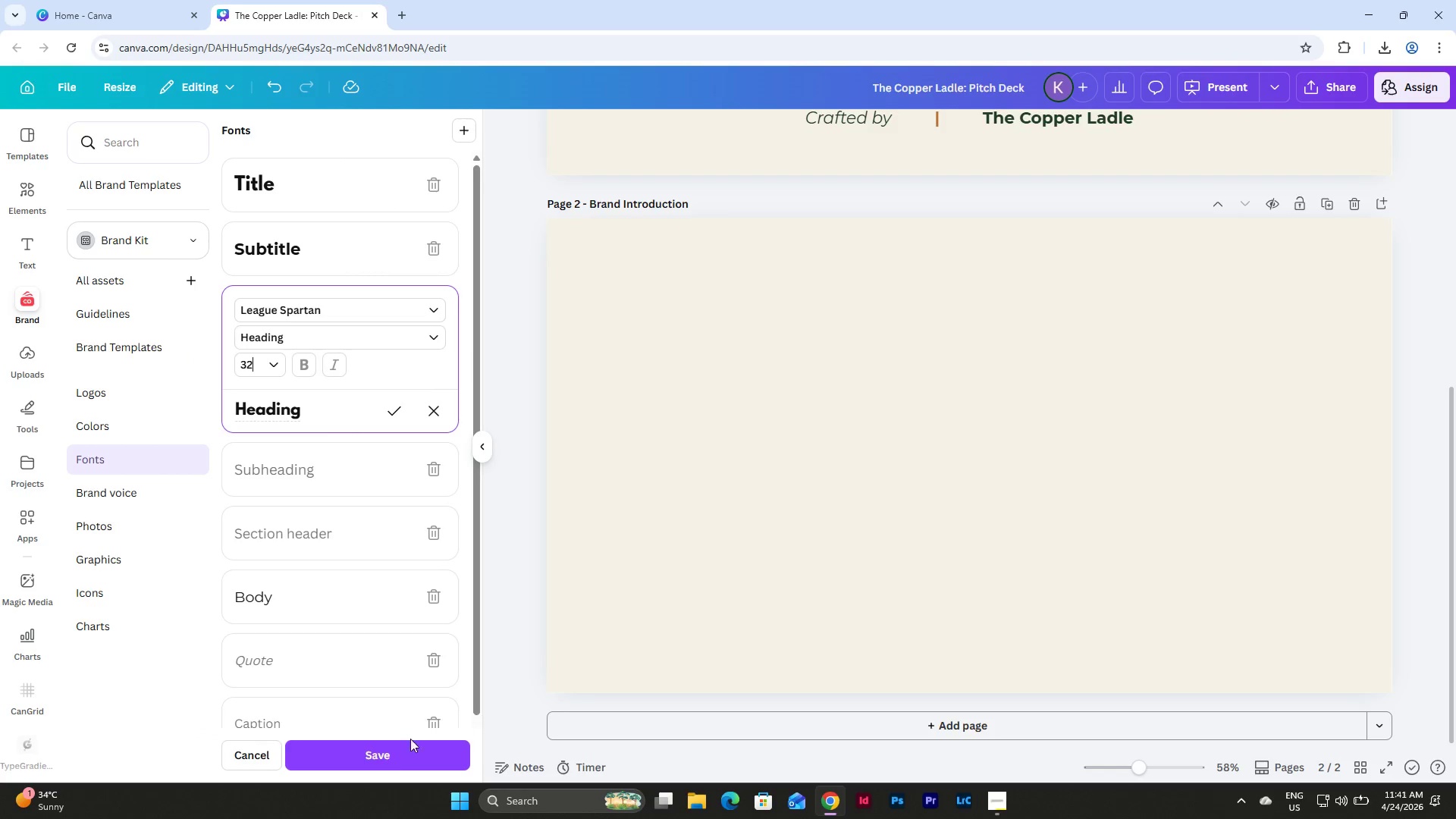 
left_click([386, 756])
 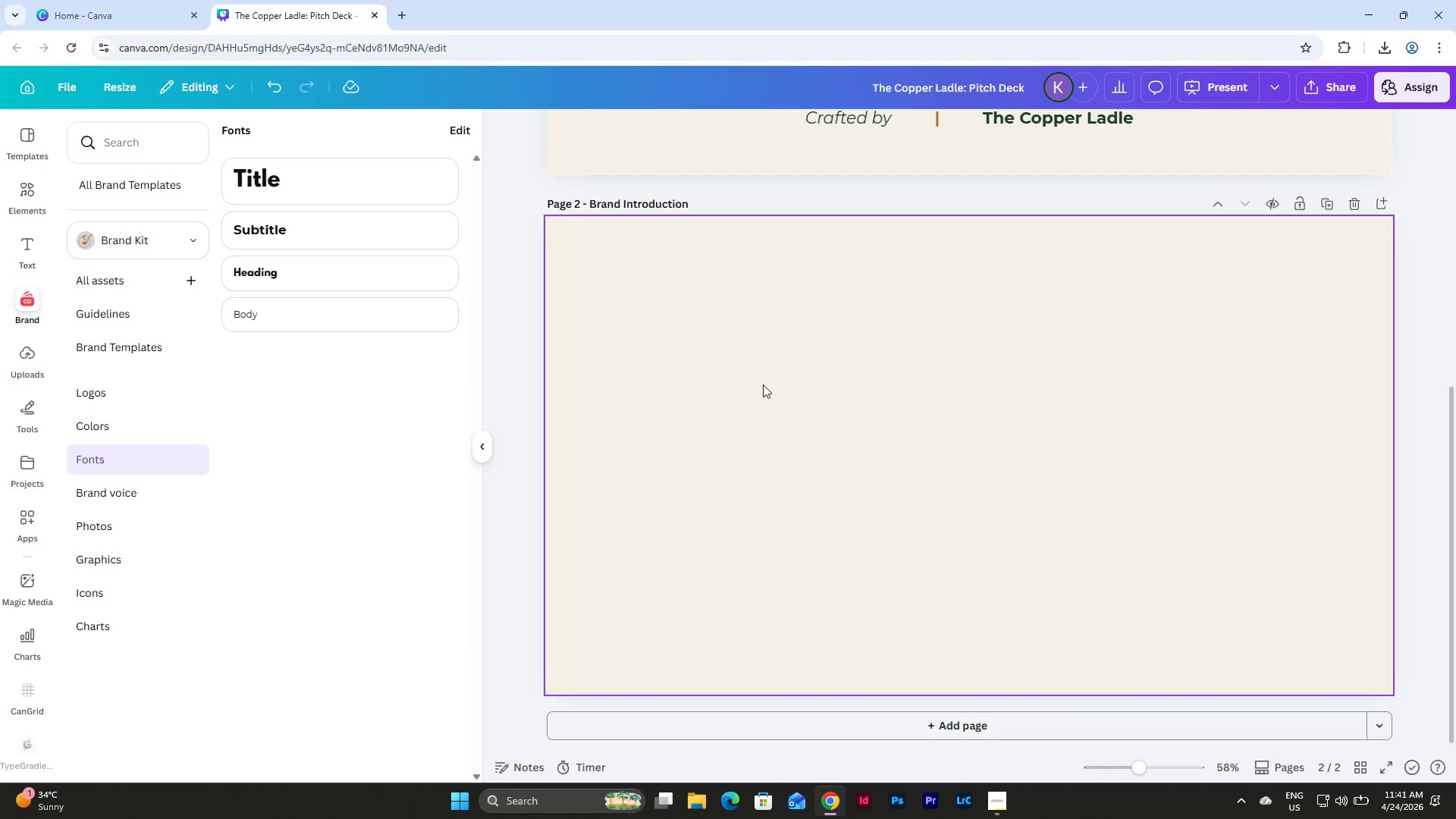 
scroll: coordinate [899, 484], scroll_direction: up, amount: 10.0
 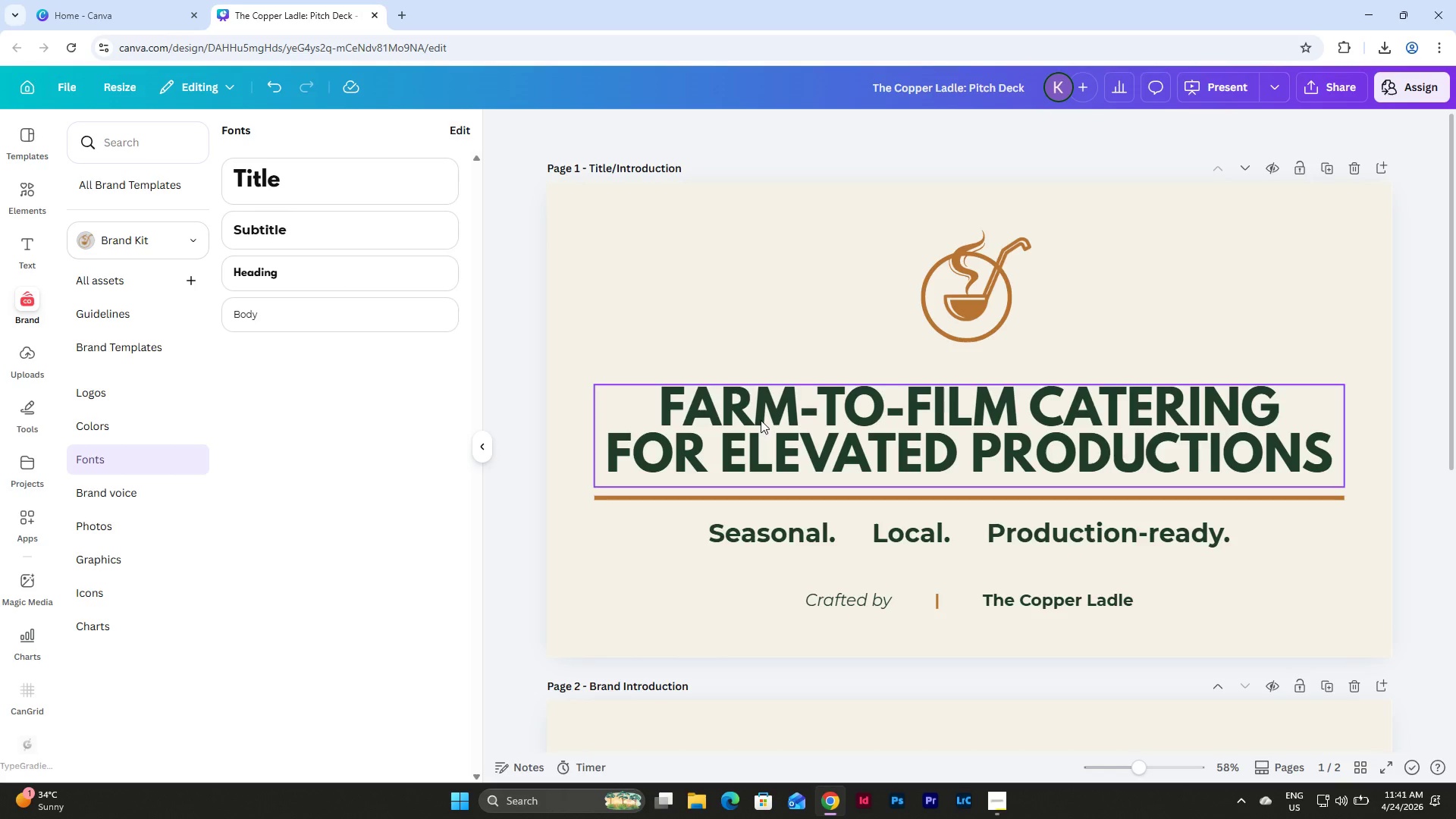 
left_click([786, 529])
 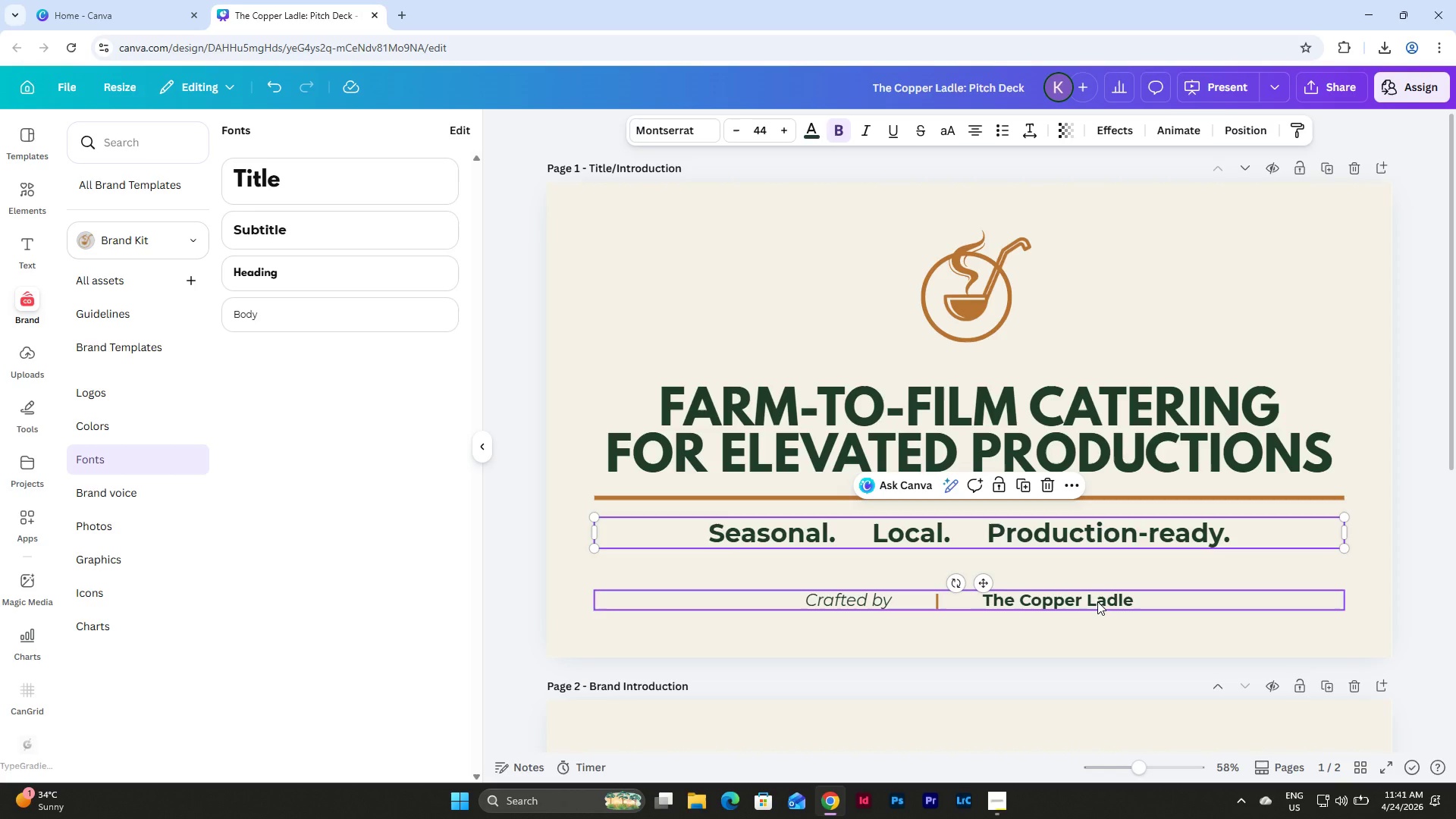 
left_click([1097, 601])
 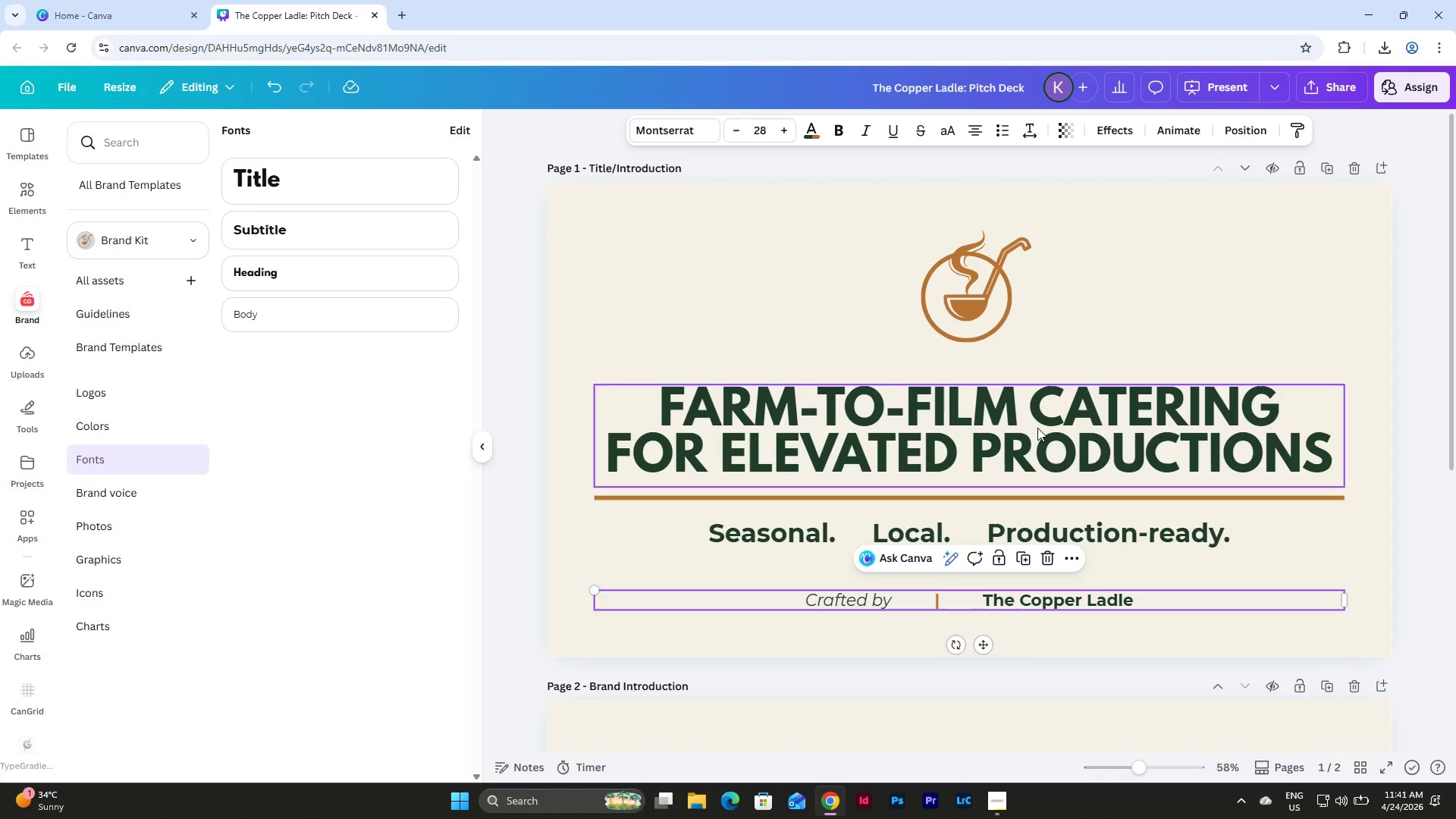 
left_click([1037, 428])
 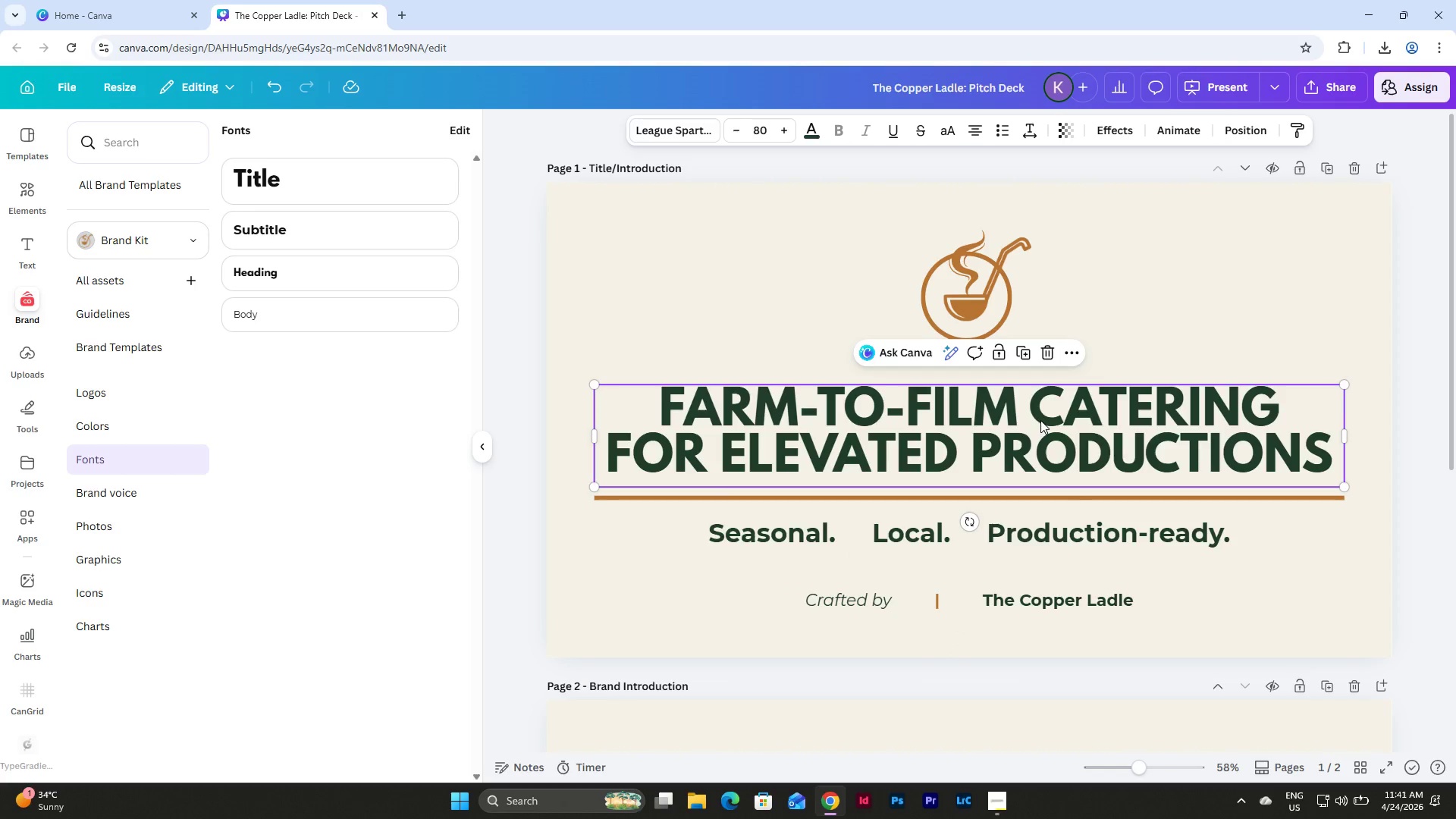 
scroll: coordinate [1040, 420], scroll_direction: down, amount: 4.0
 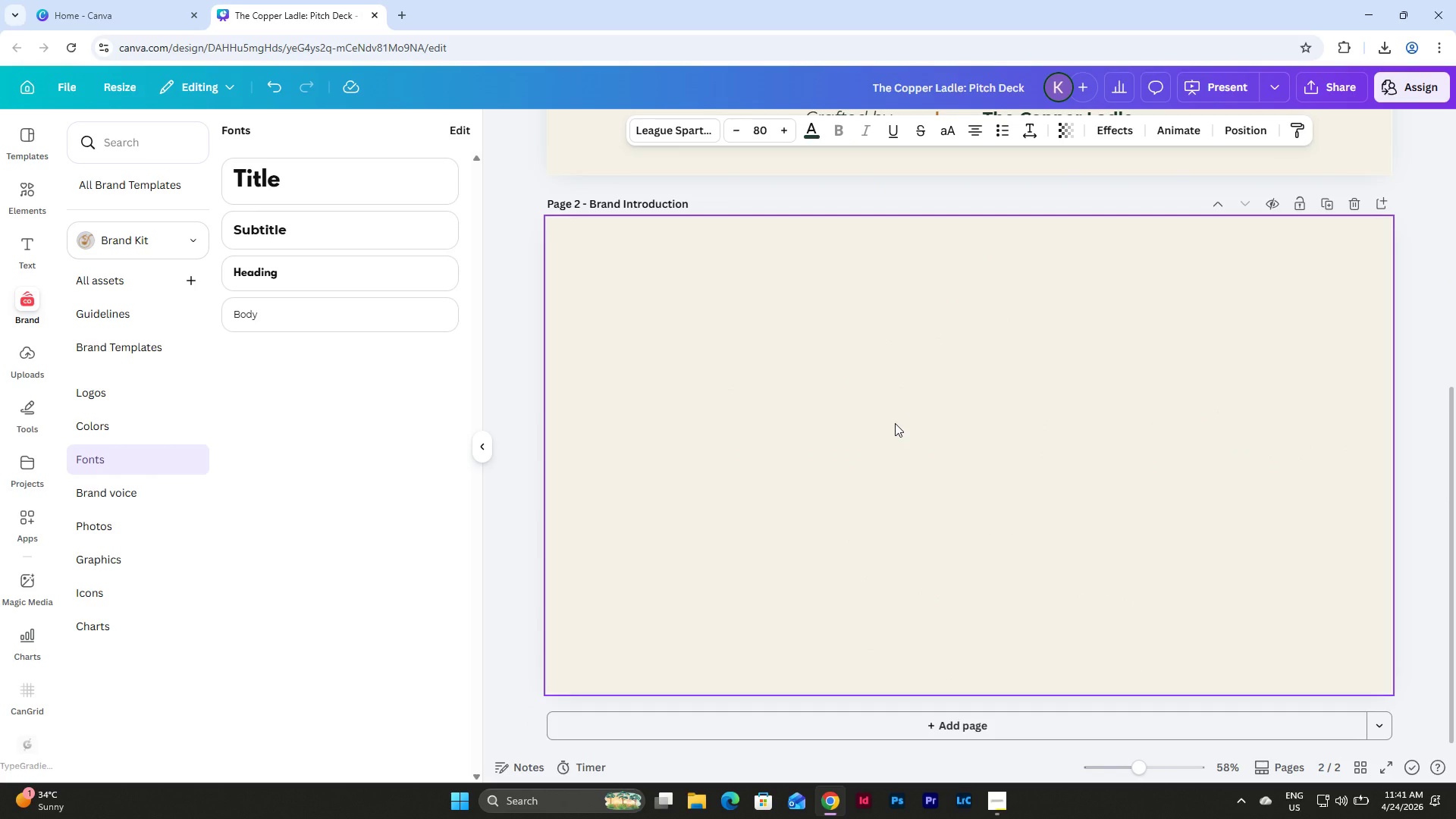 
left_click([895, 423])
 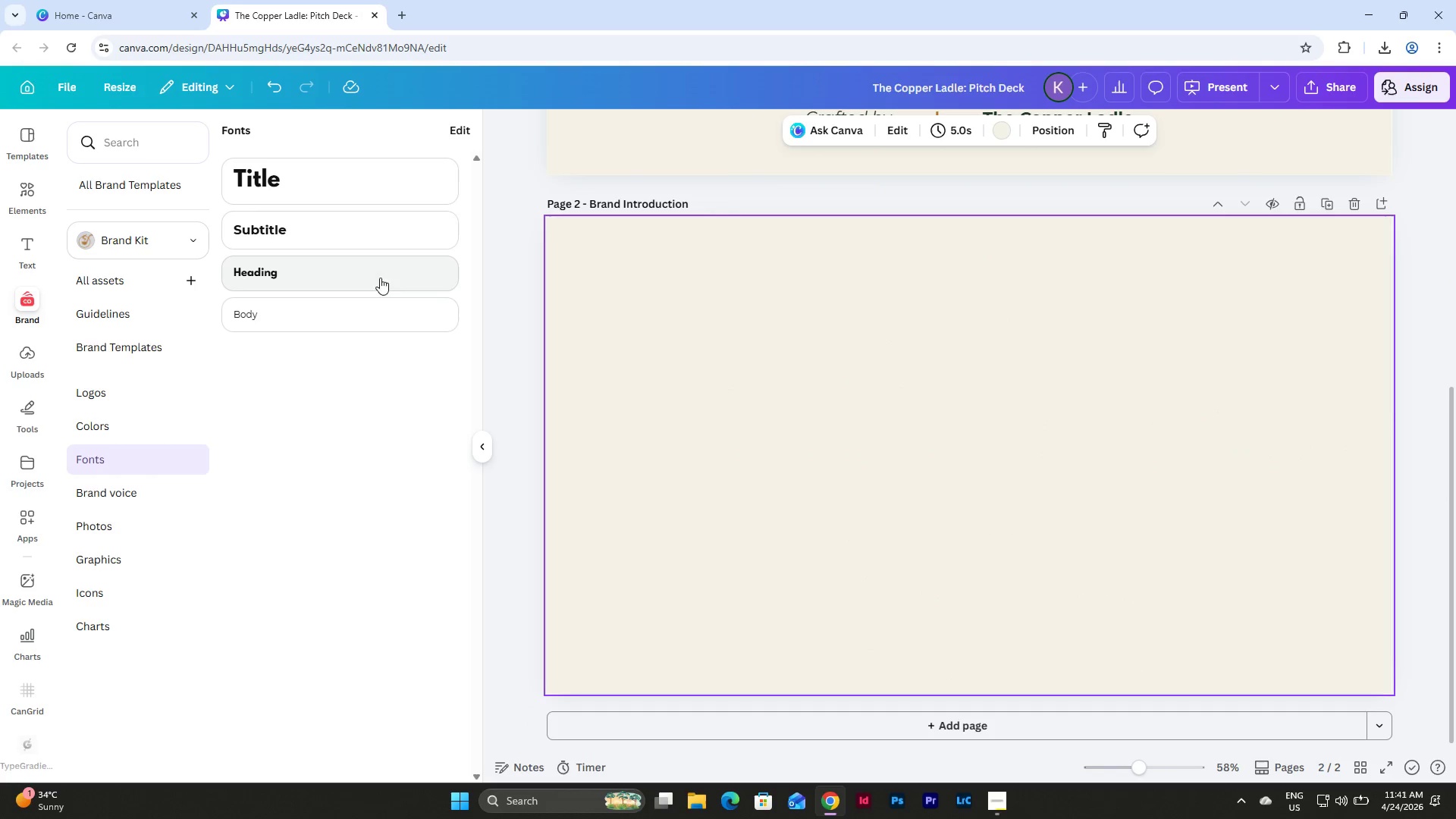 
left_click([453, 130])
 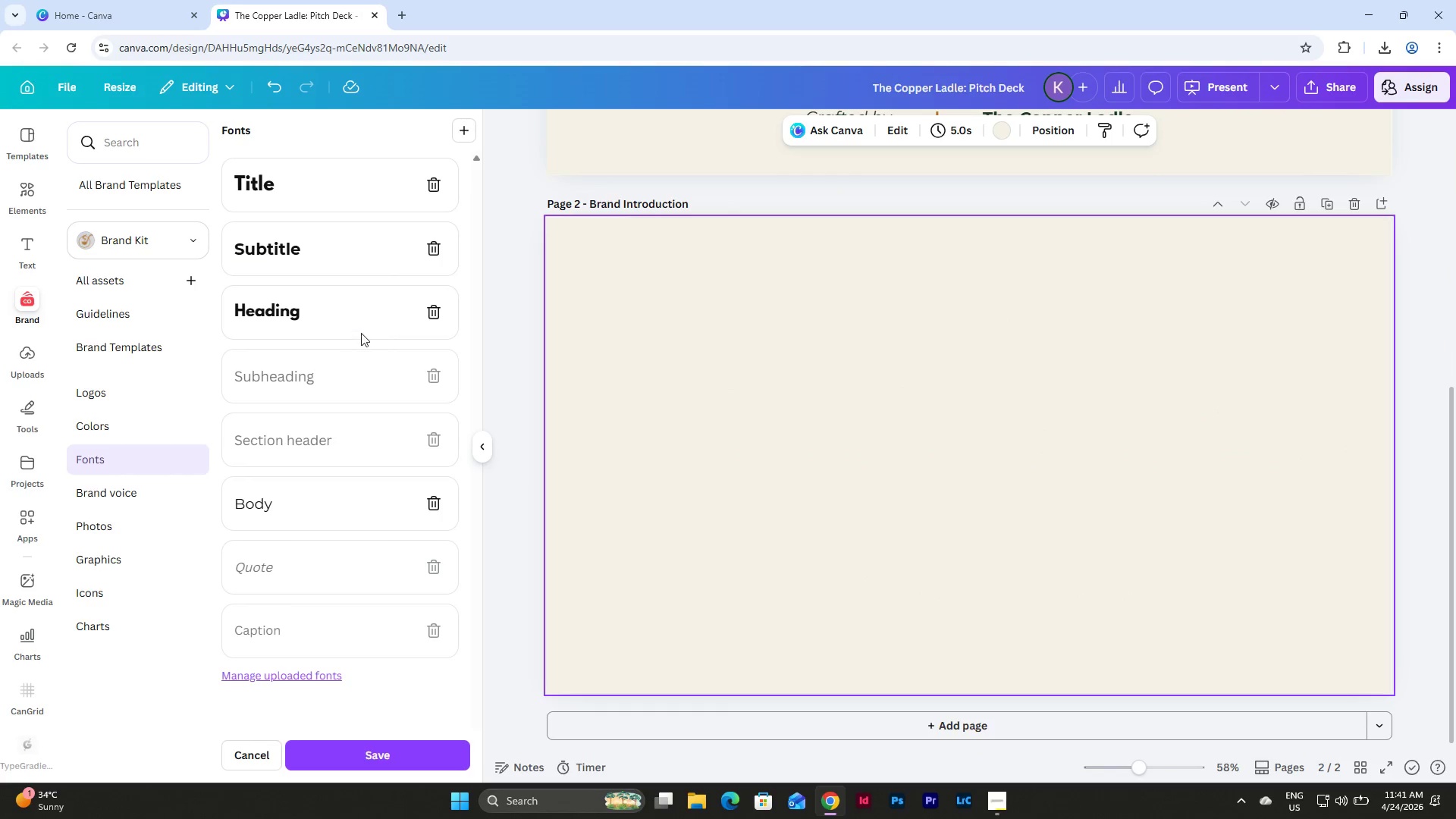 
left_click([362, 306])
 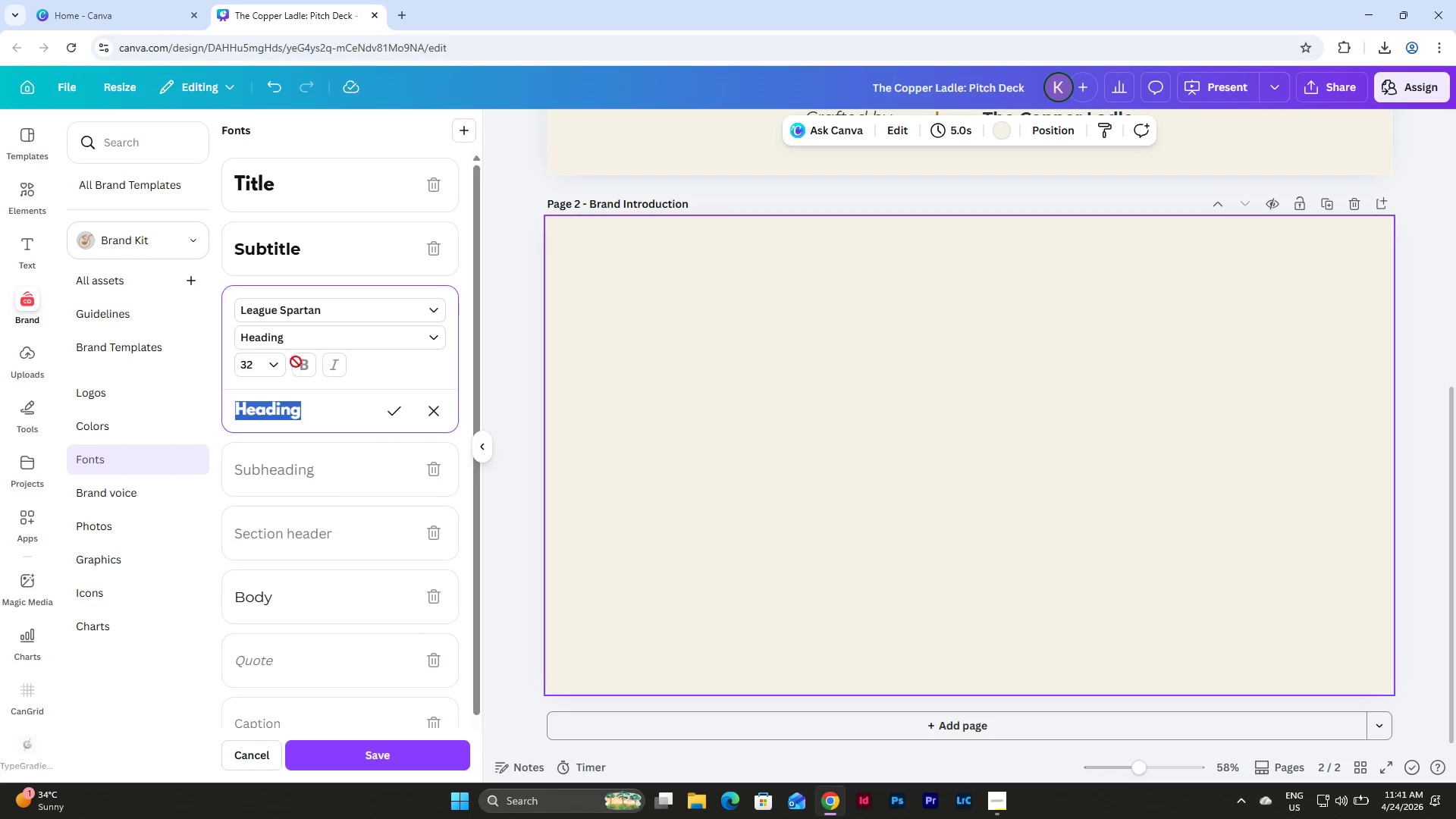 
left_click([272, 370])
 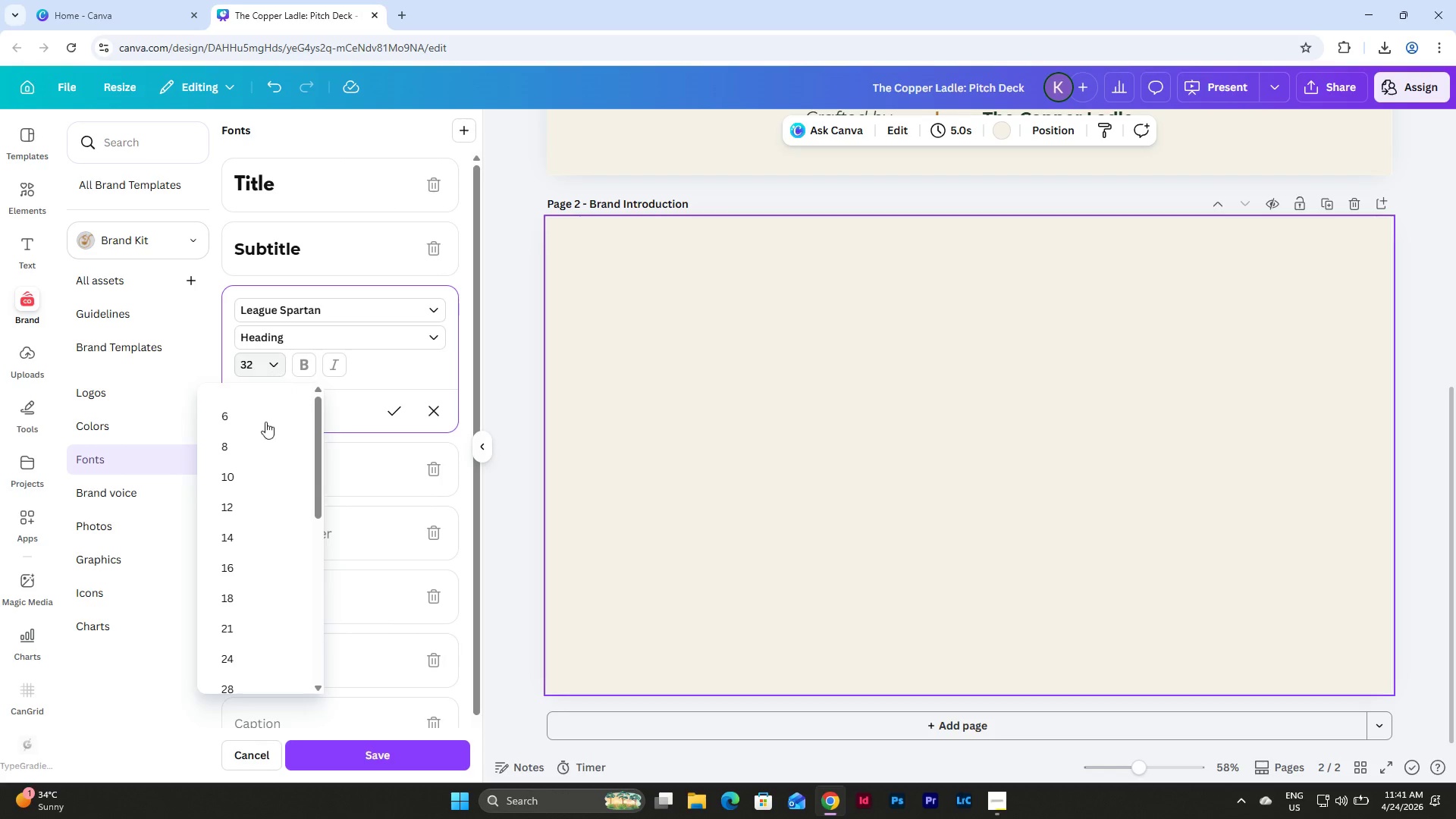 
scroll: coordinate [261, 468], scroll_direction: down, amount: 4.0
 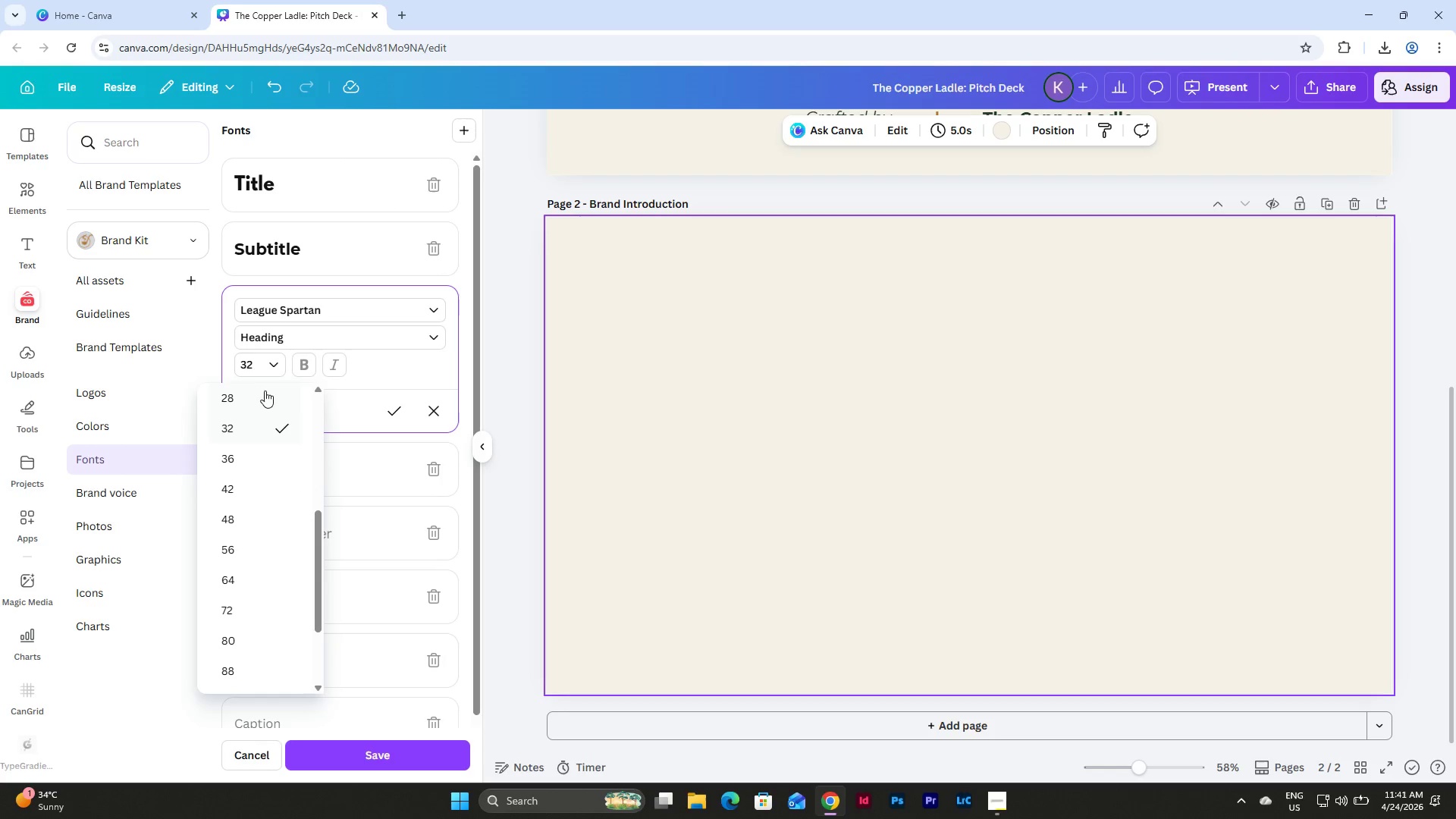 
left_click_drag(start_coordinate=[256, 364], to_coordinate=[227, 369])
 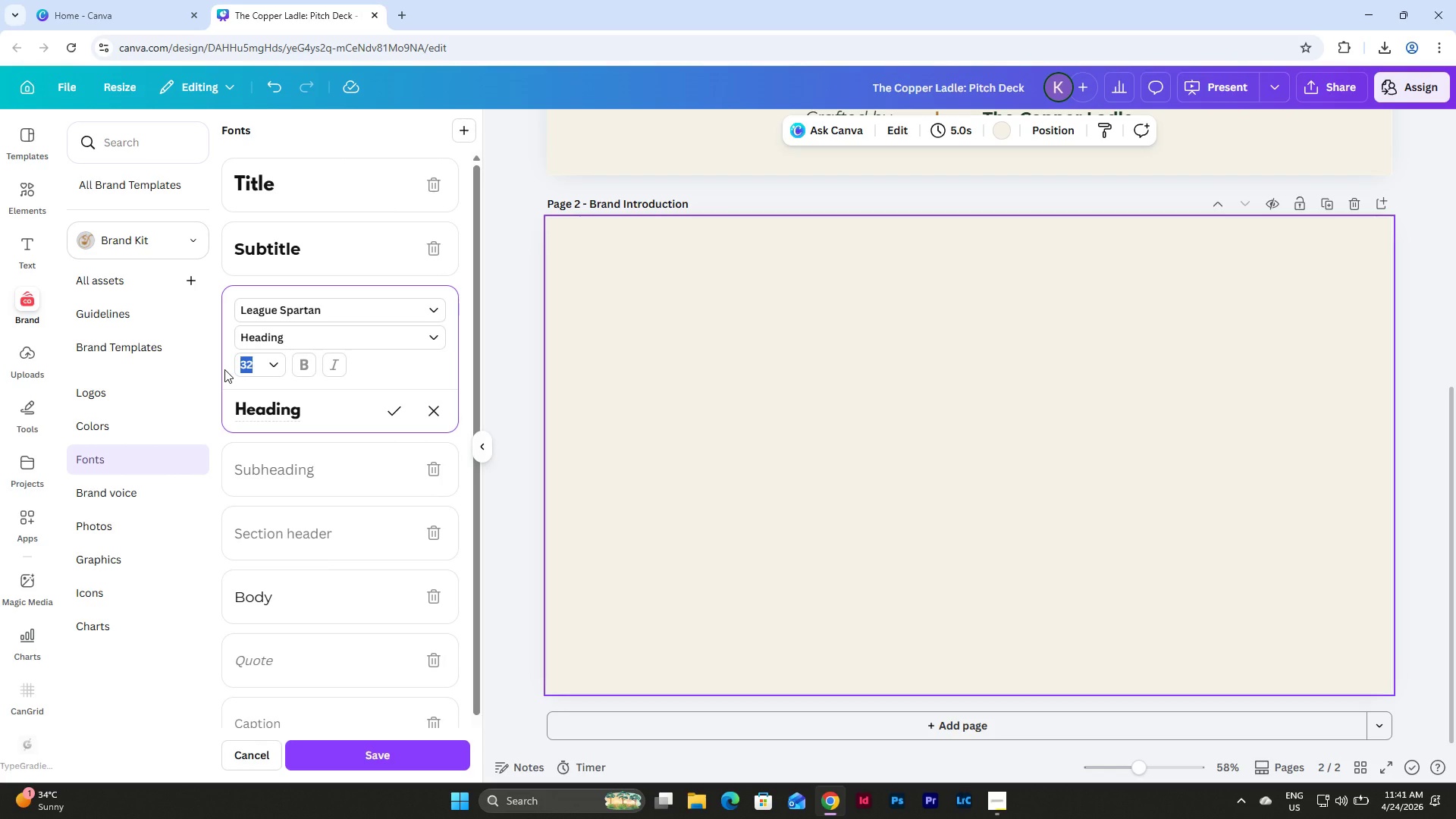 
key(Numpad4)
 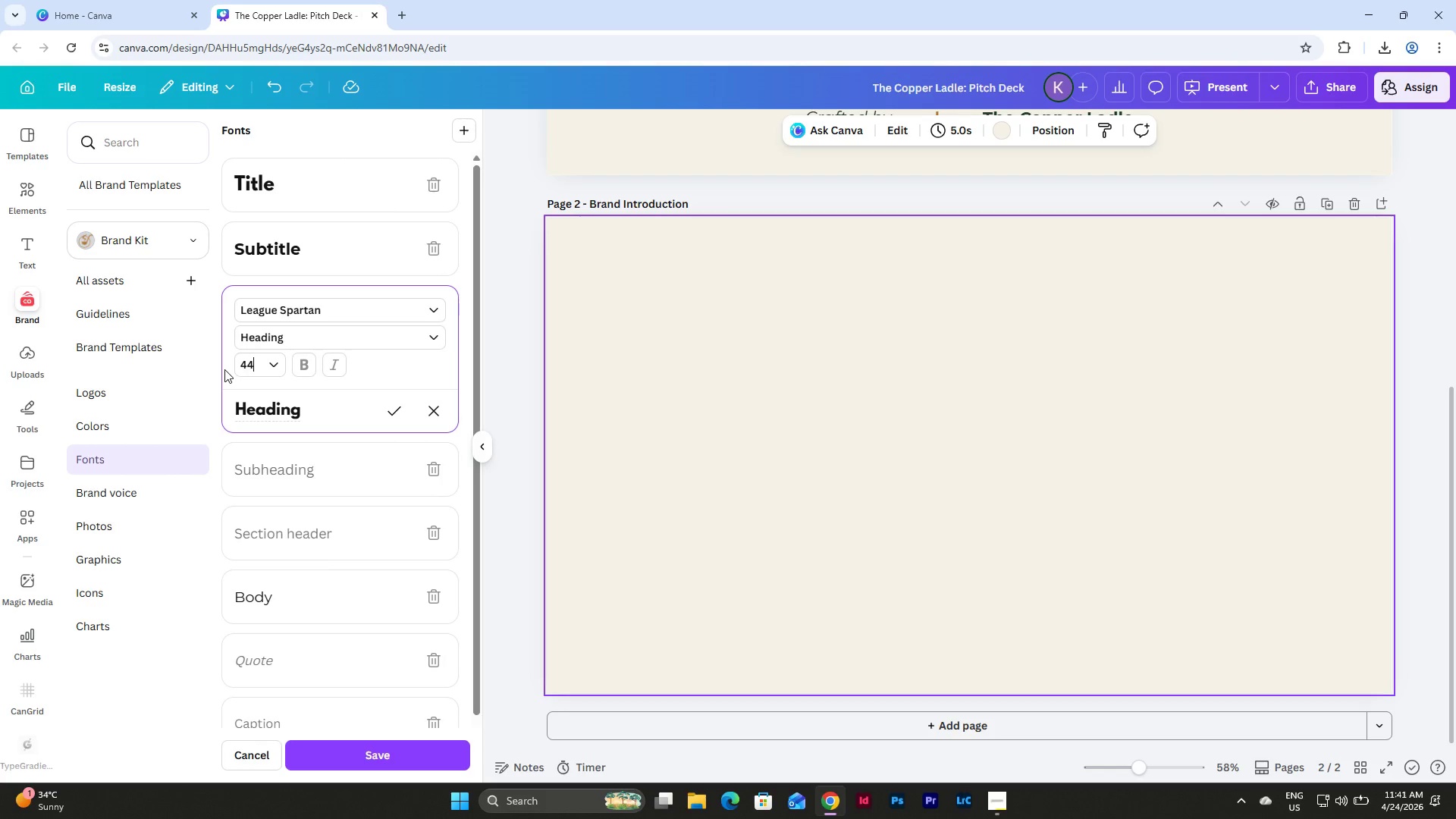 
key(Numpad4)
 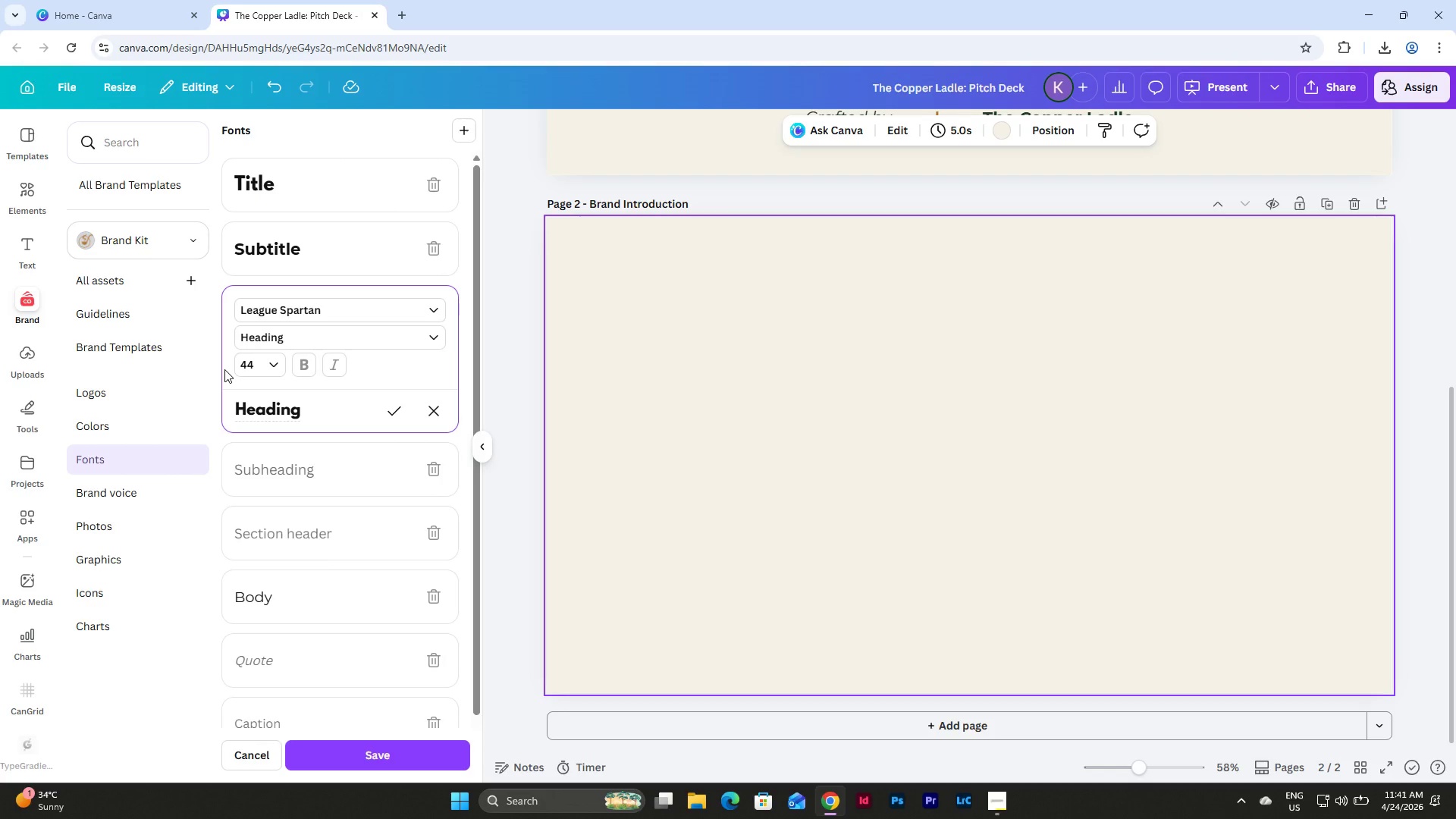 
key(NumpadEnter)
 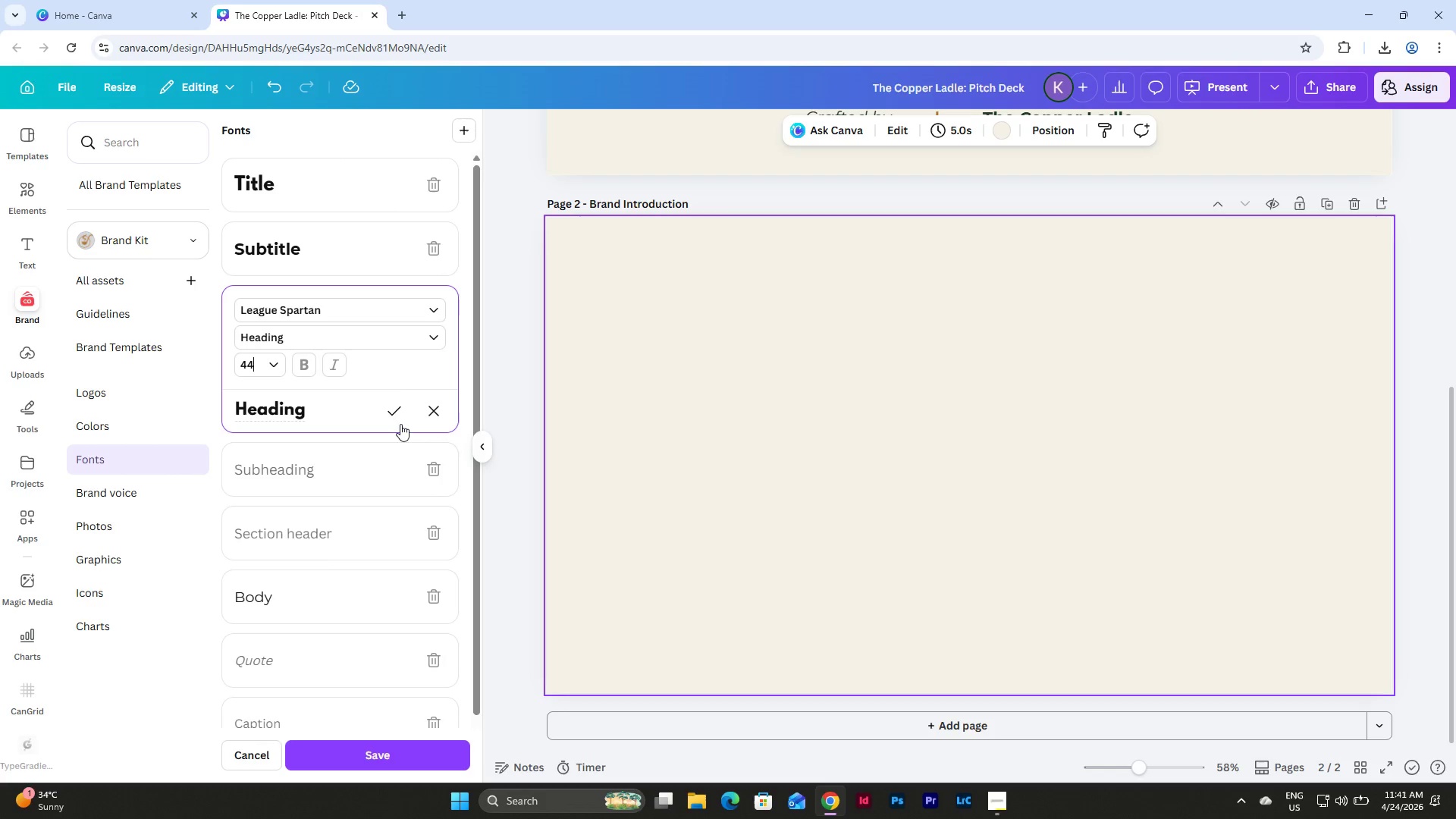 
left_click([397, 401])
 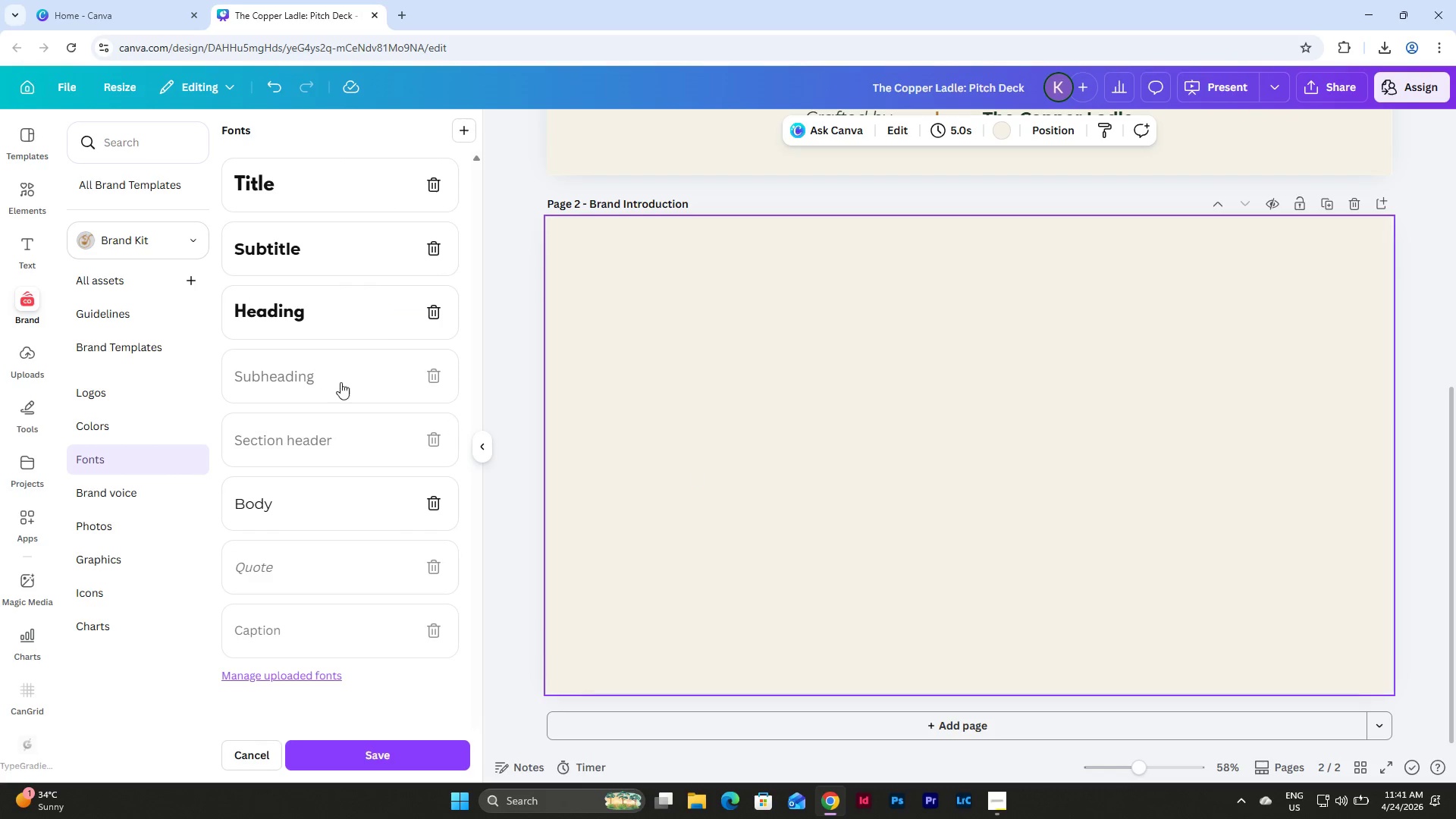 
left_click([347, 306])
 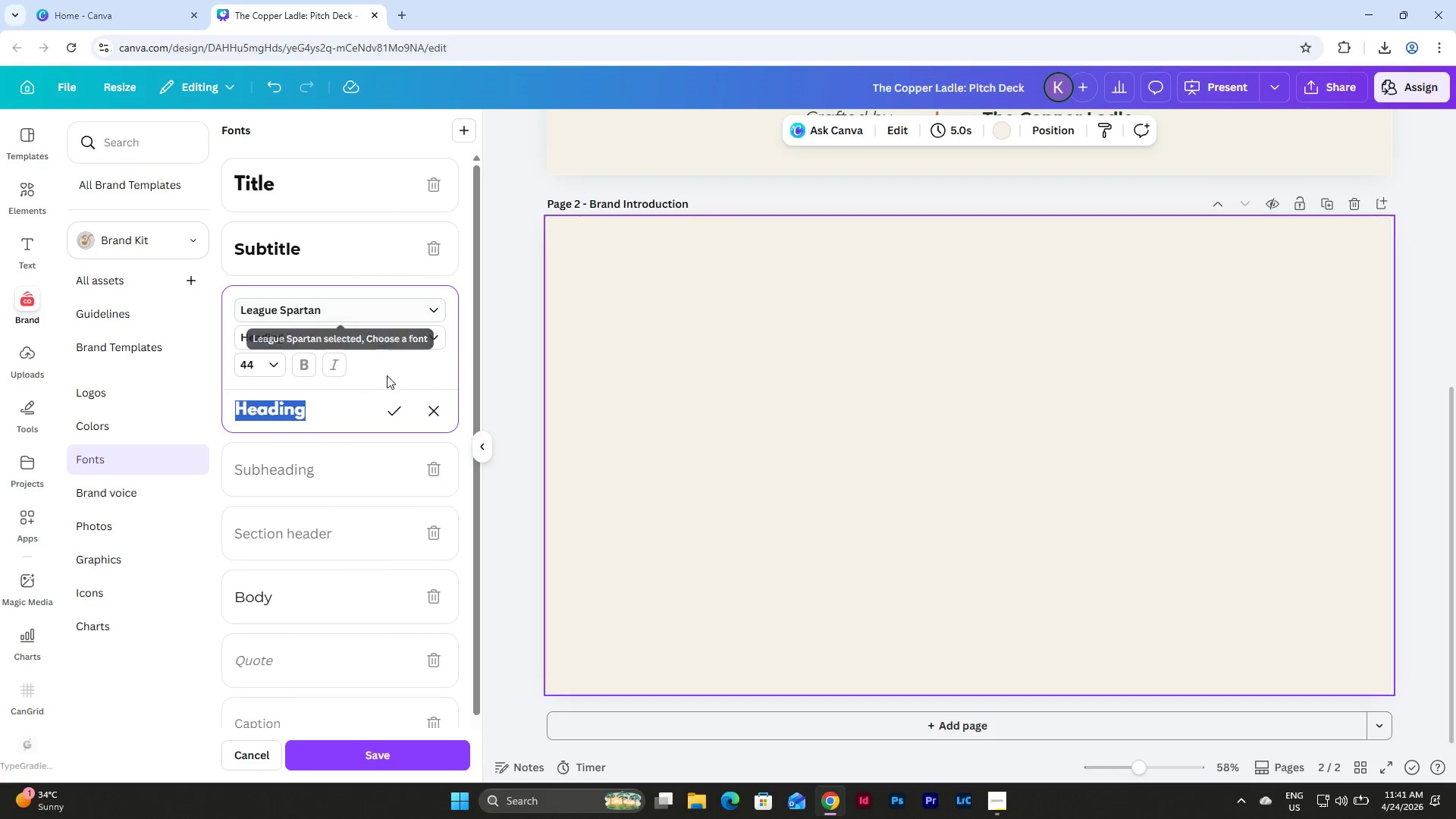 
left_click([397, 403])
 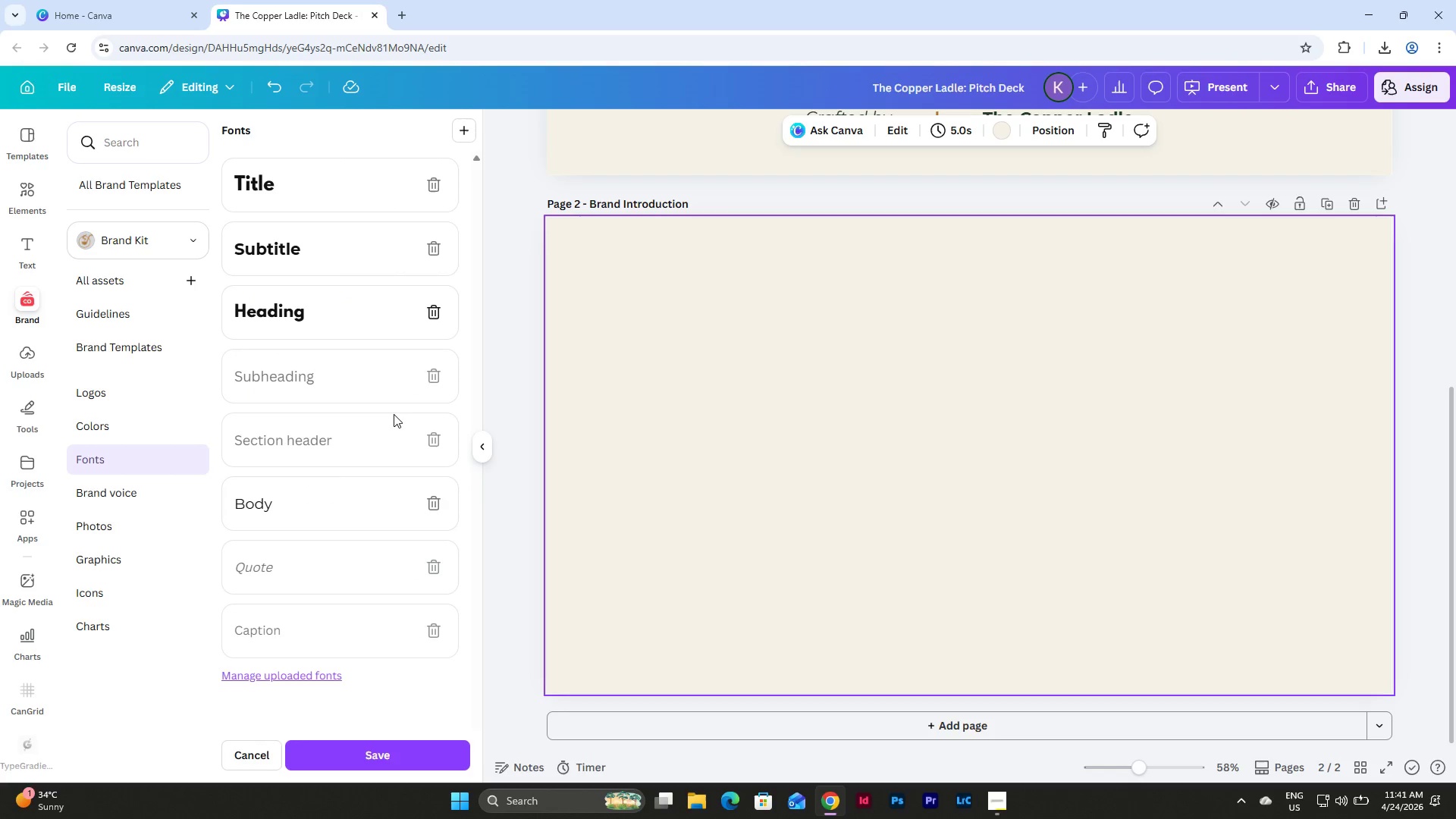 
left_click([381, 750])
 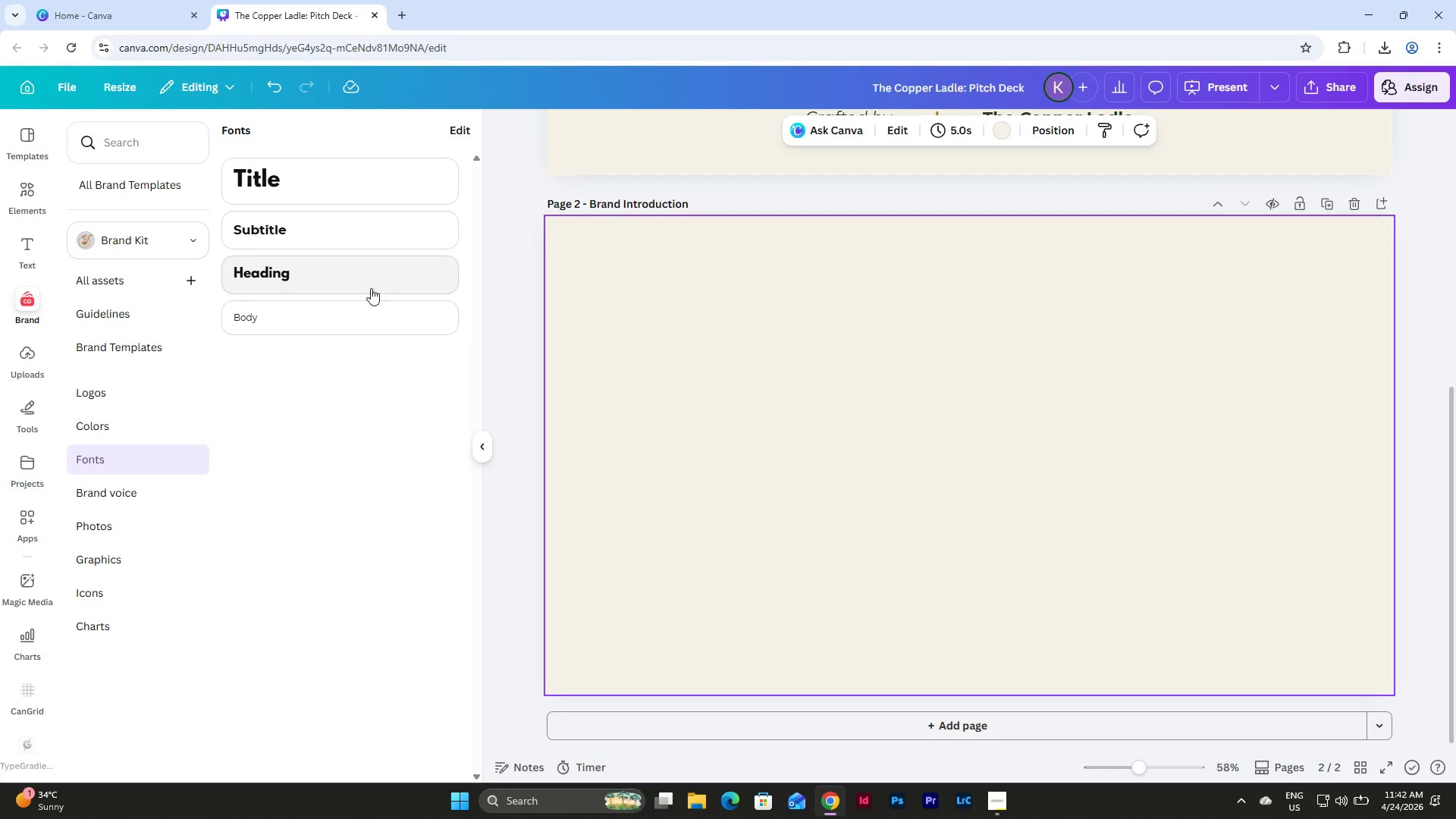 
left_click([329, 272])
 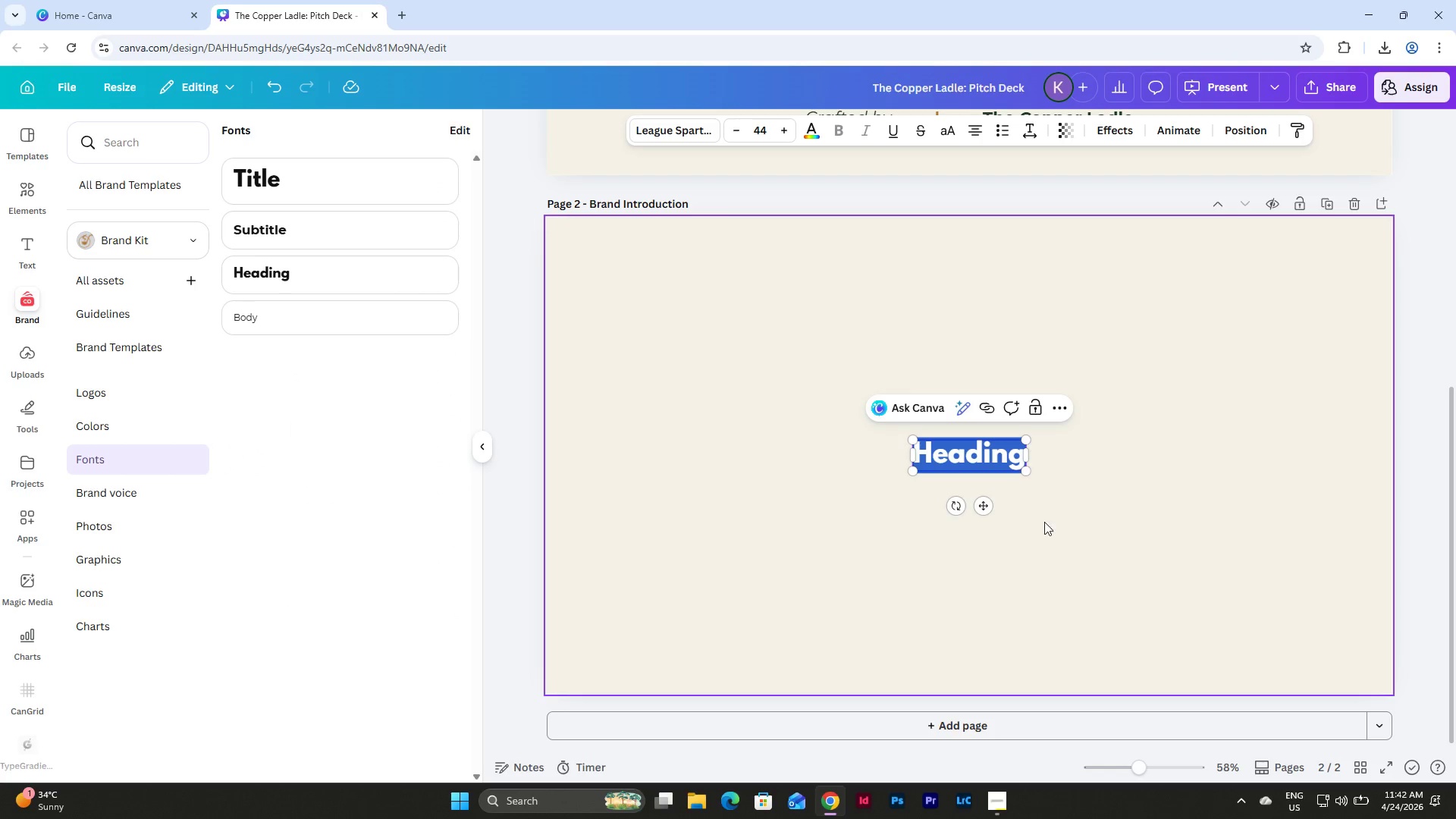 
left_click_drag(start_coordinate=[988, 504], to_coordinate=[991, 333])
 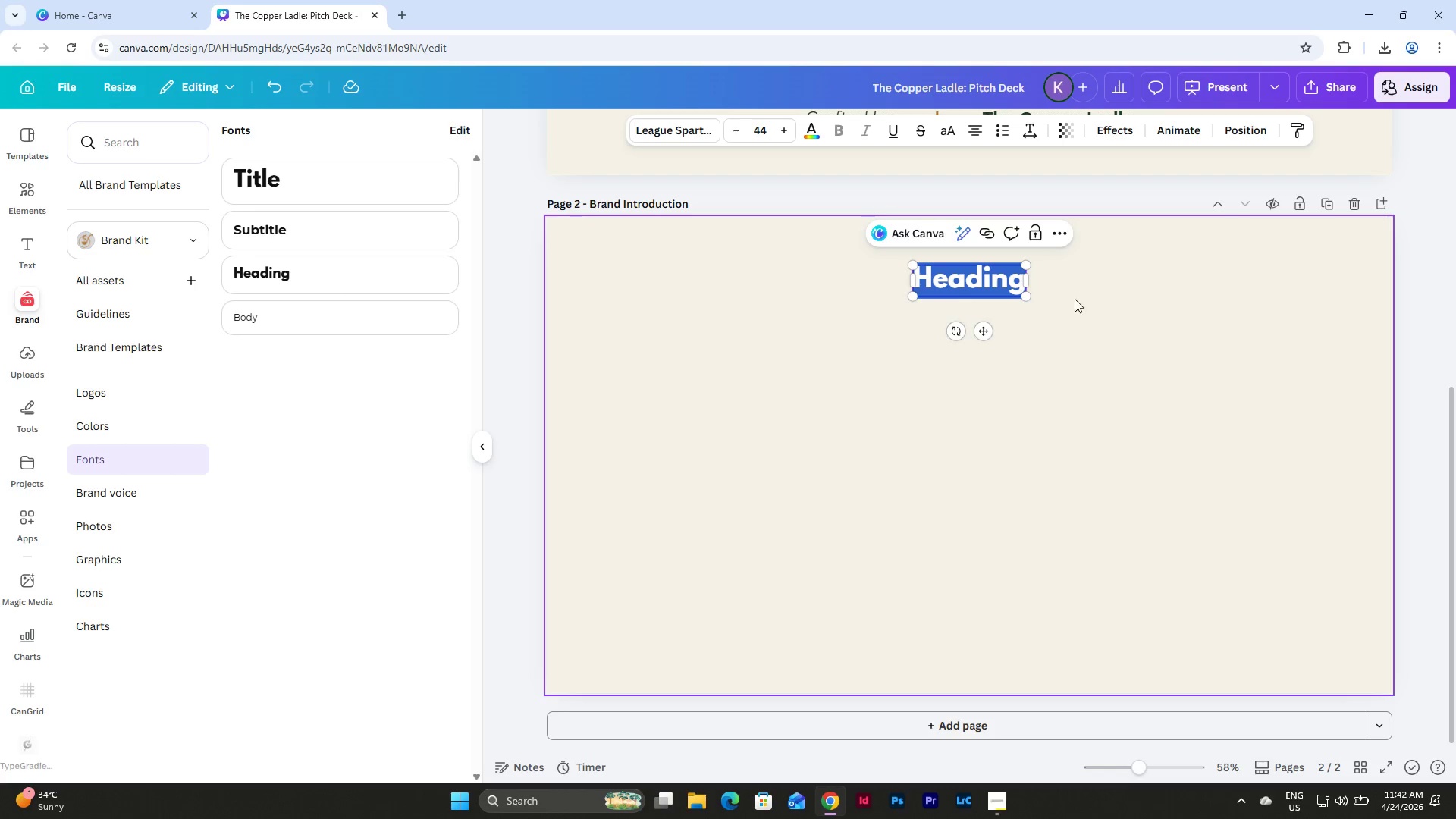 
left_click([1112, 314])
 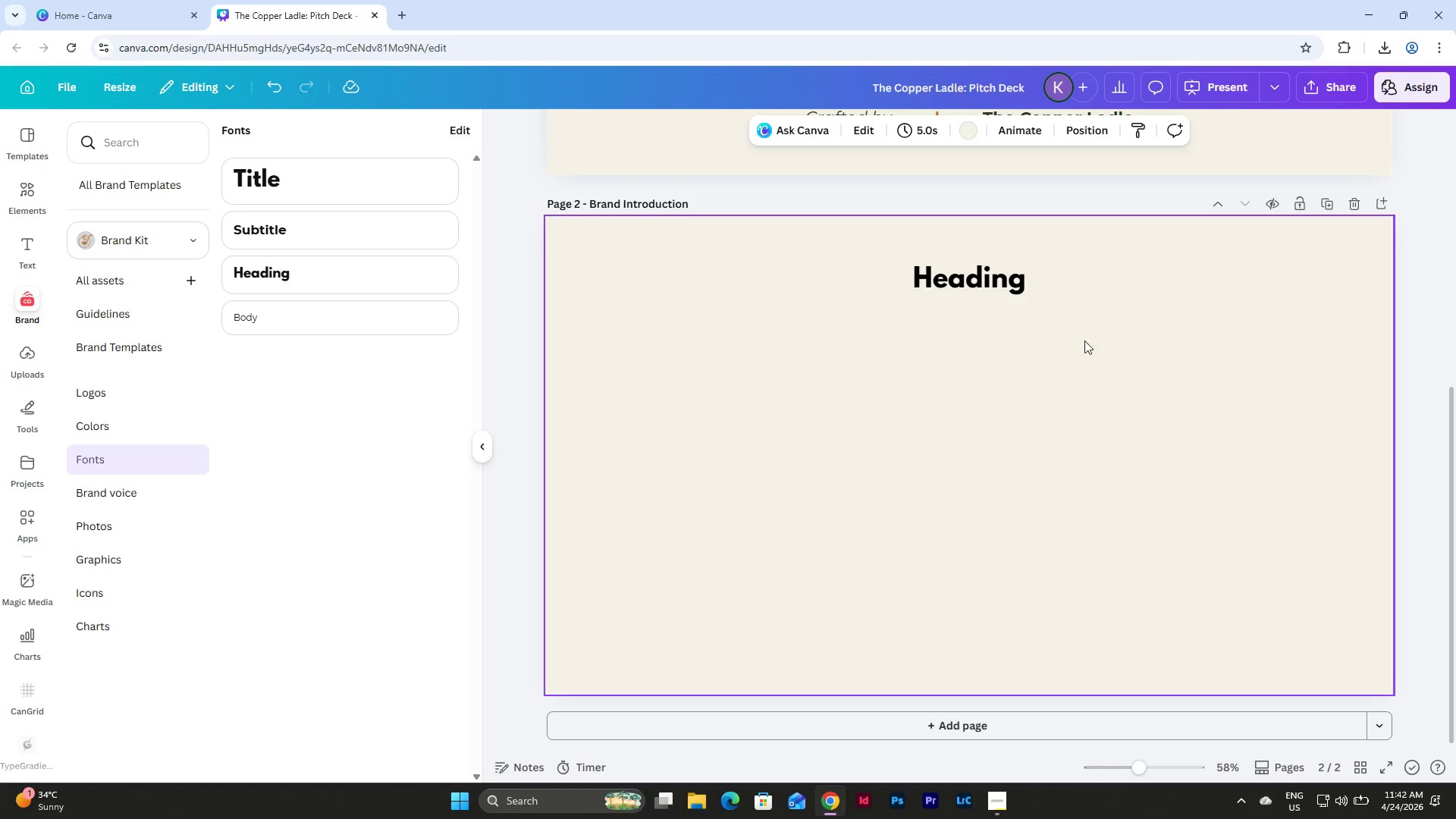 
left_click_drag(start_coordinate=[1081, 340], to_coordinate=[775, 224])
 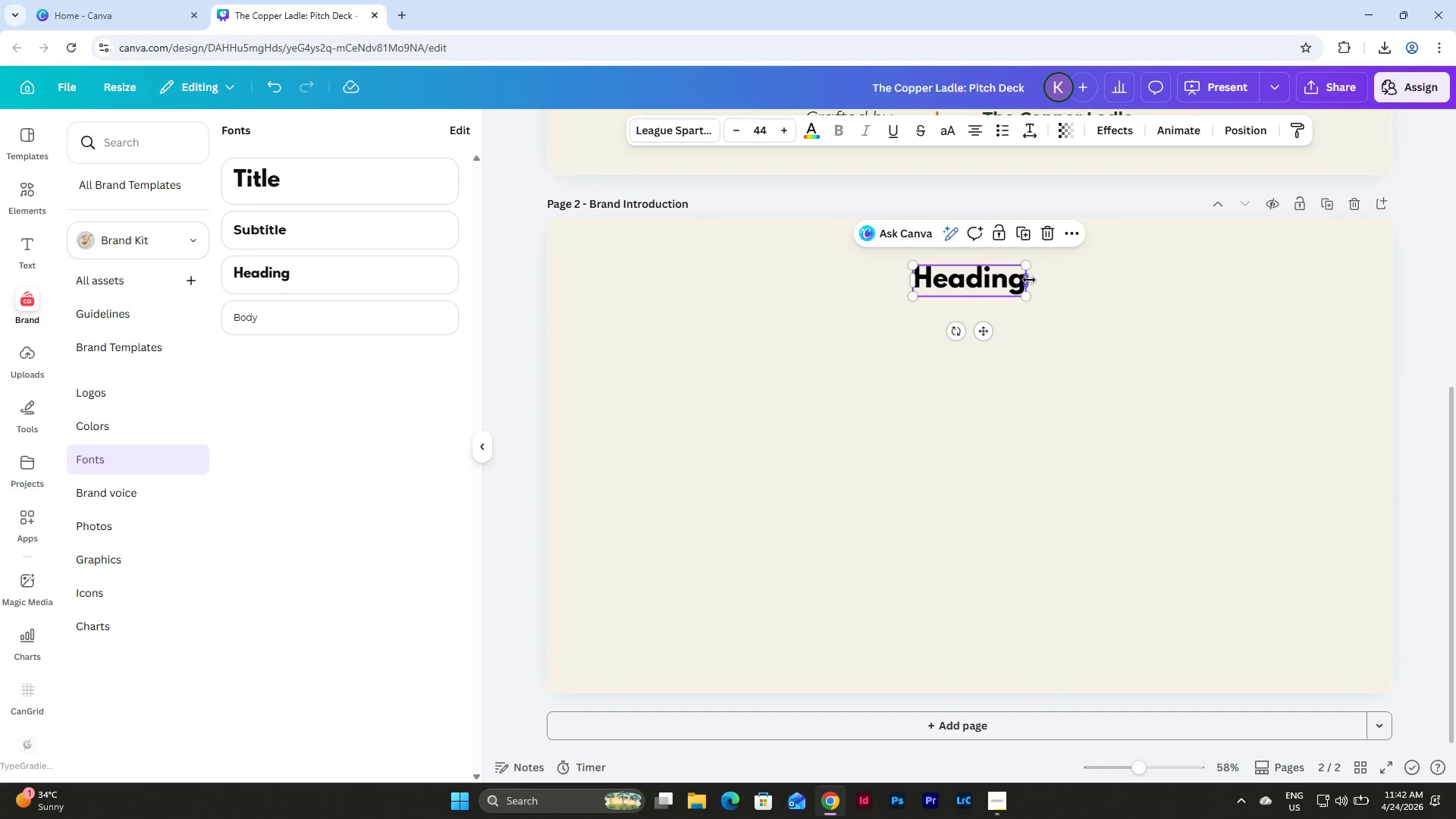 
left_click_drag(start_coordinate=[1029, 279], to_coordinate=[1351, 302])
 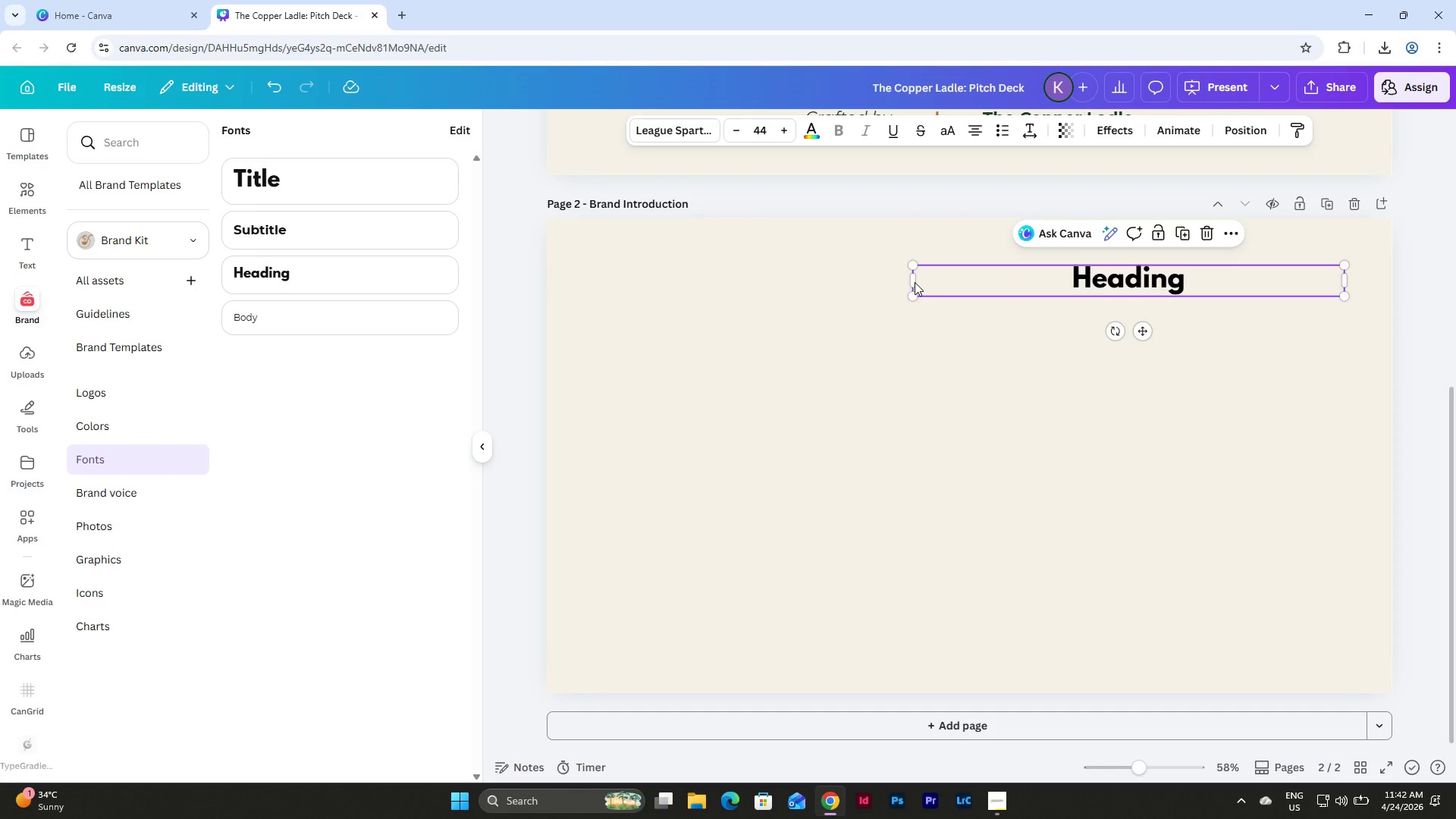 
left_click_drag(start_coordinate=[913, 282], to_coordinate=[593, 293])
 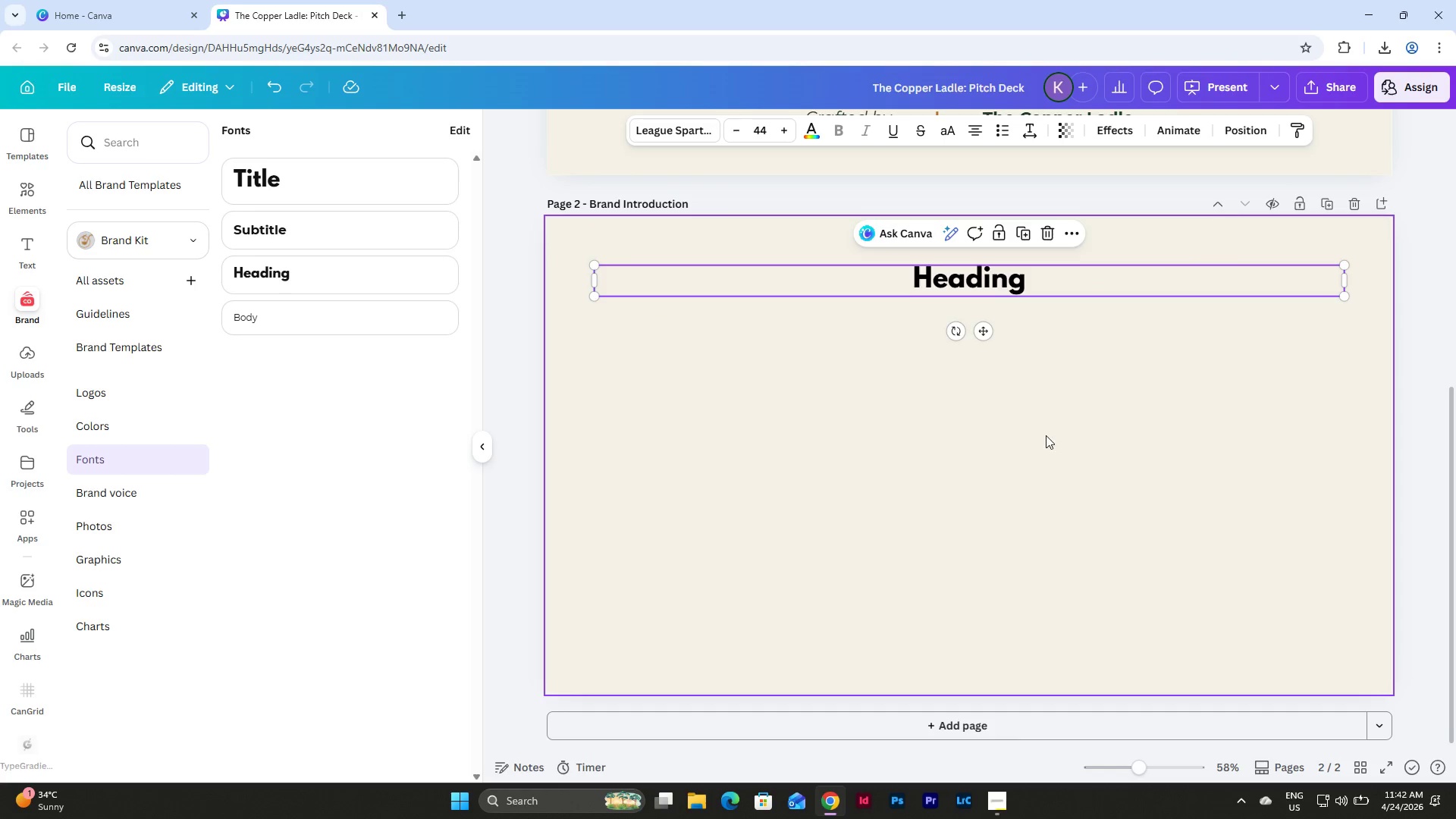 
scroll: coordinate [1049, 439], scroll_direction: up, amount: 5.0
 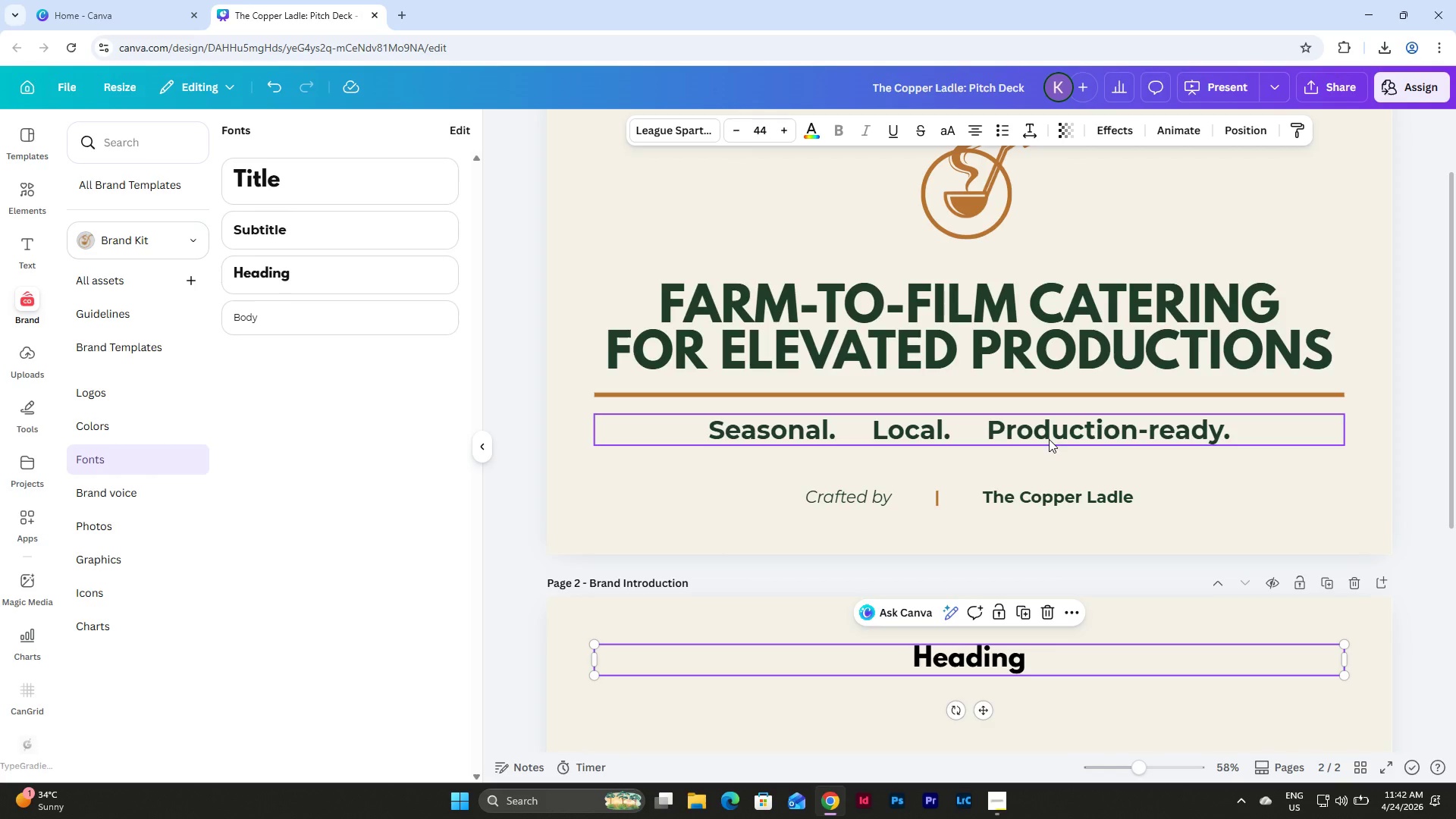 
scroll: coordinate [1049, 439], scroll_direction: down, amount: 4.0
 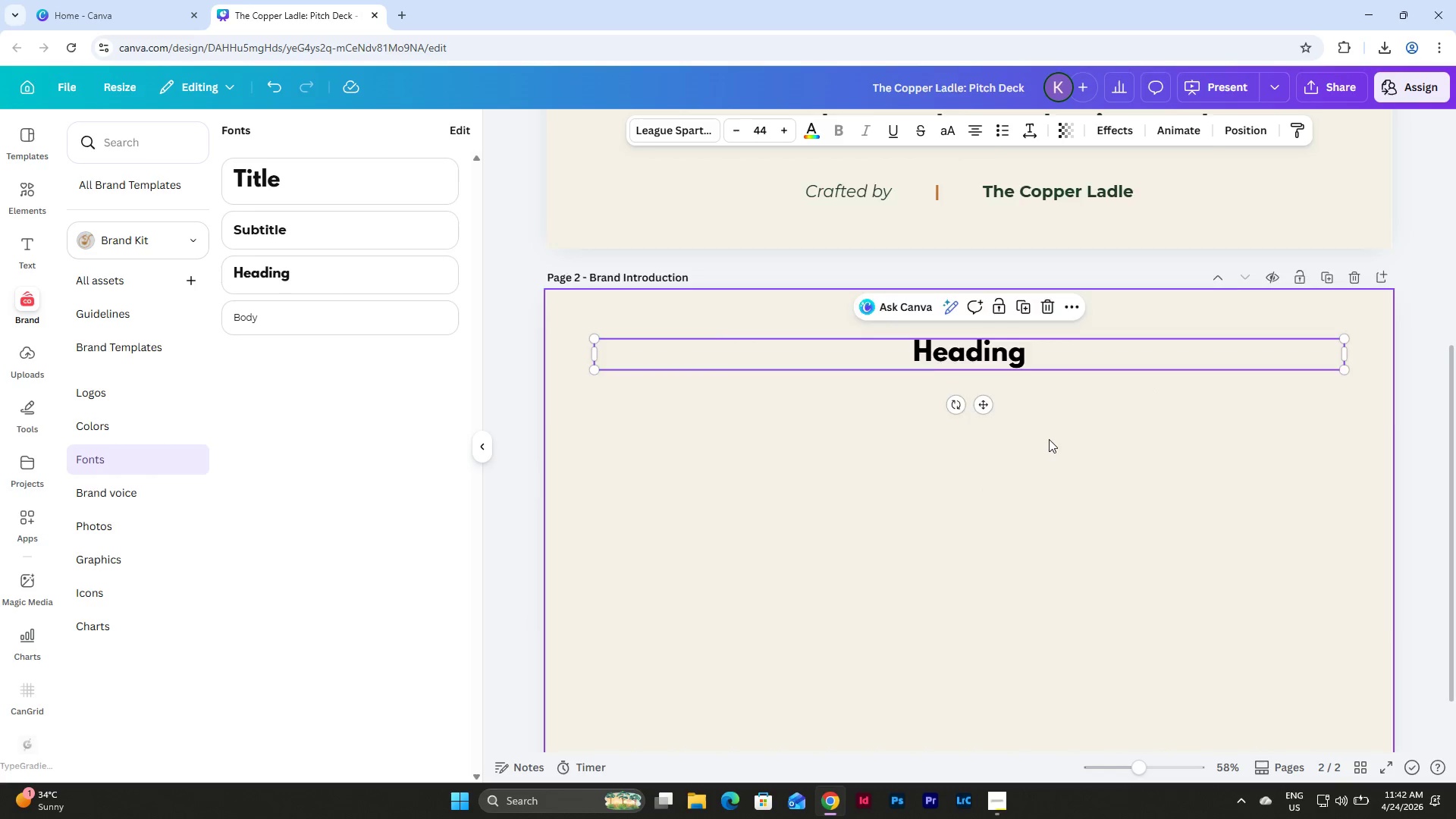 
scroll: coordinate [1049, 439], scroll_direction: up, amount: 5.0
 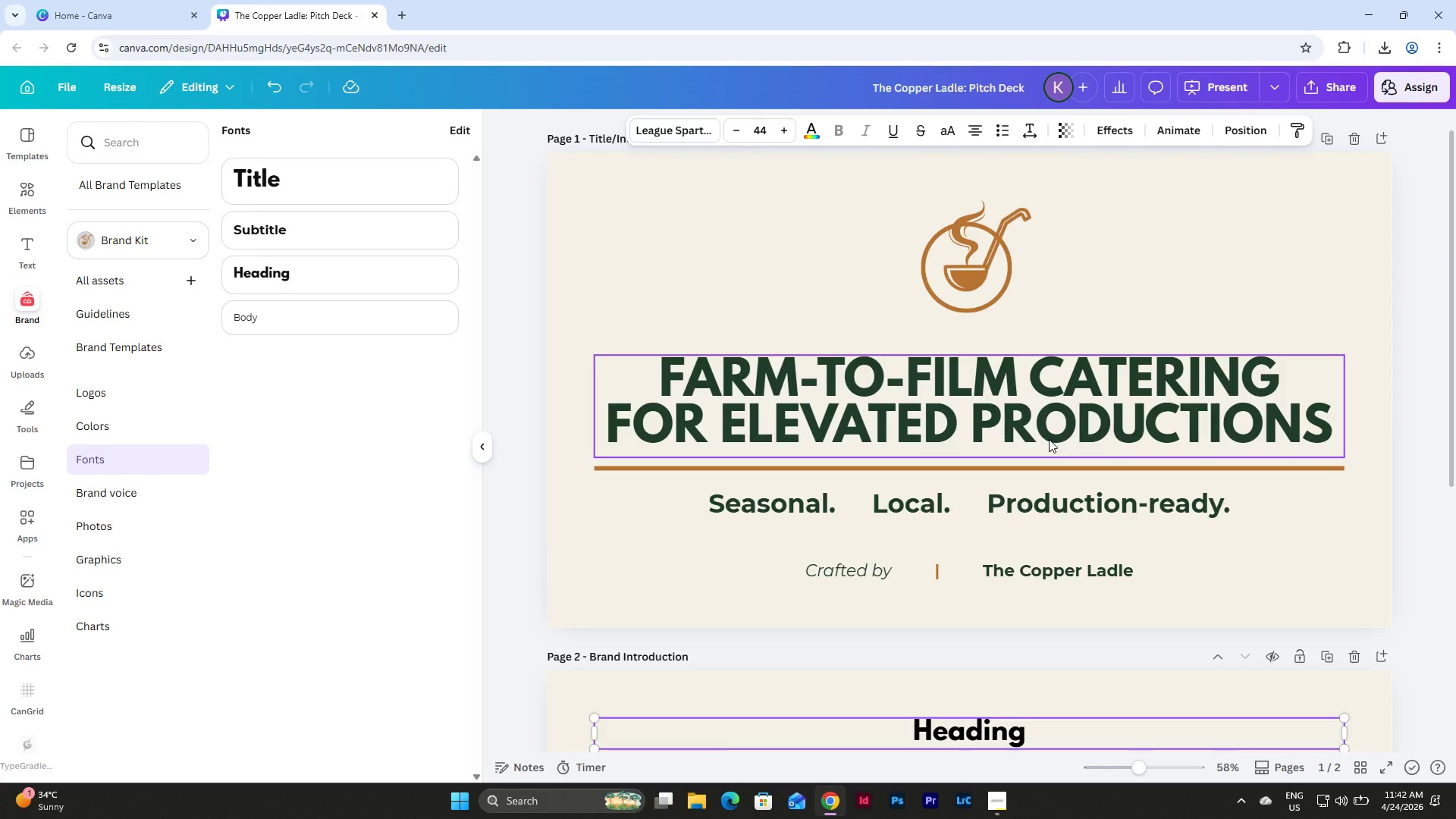 
scroll: coordinate [1049, 439], scroll_direction: down, amount: 4.0
 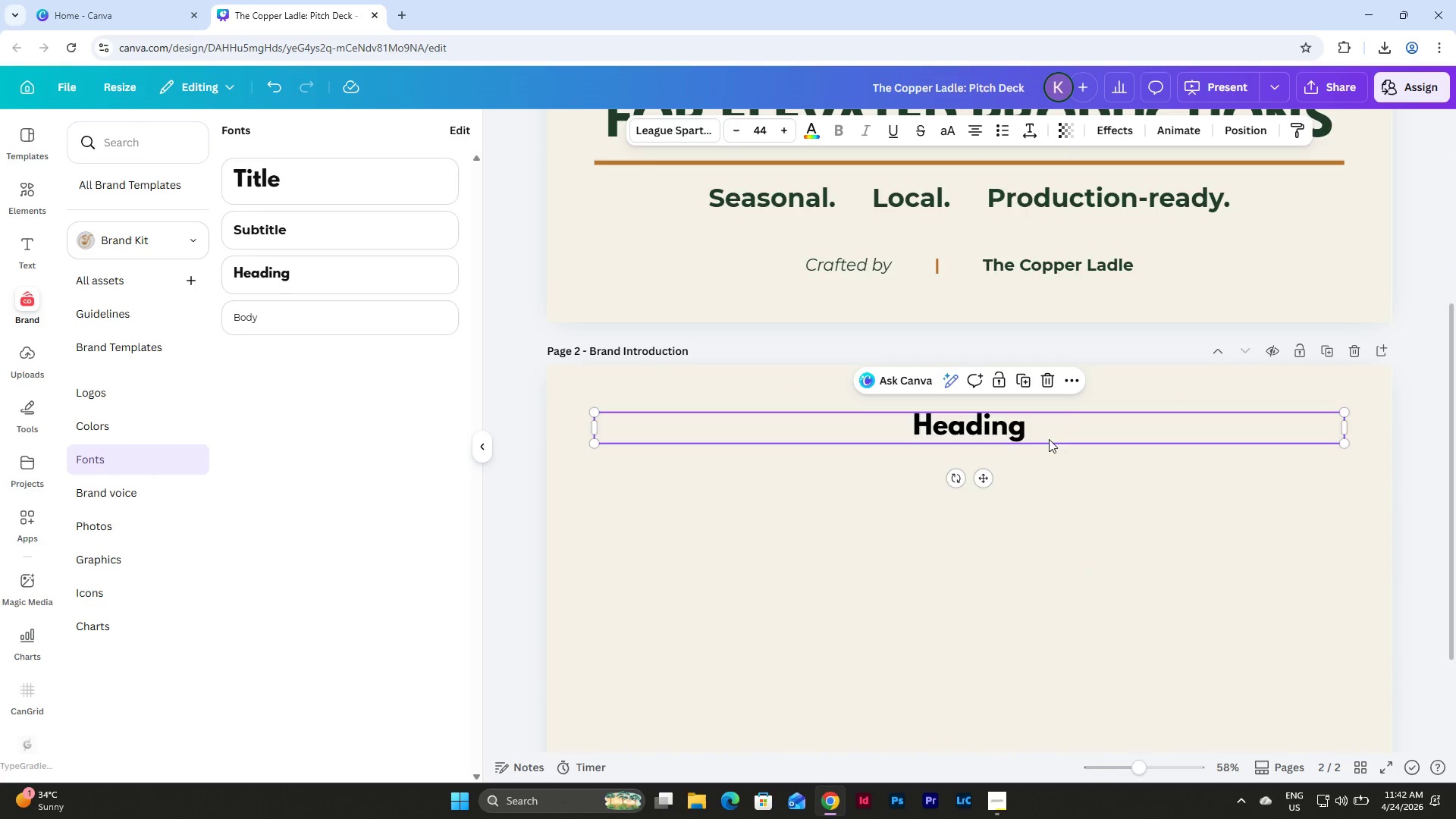 
left_click([1044, 435])
 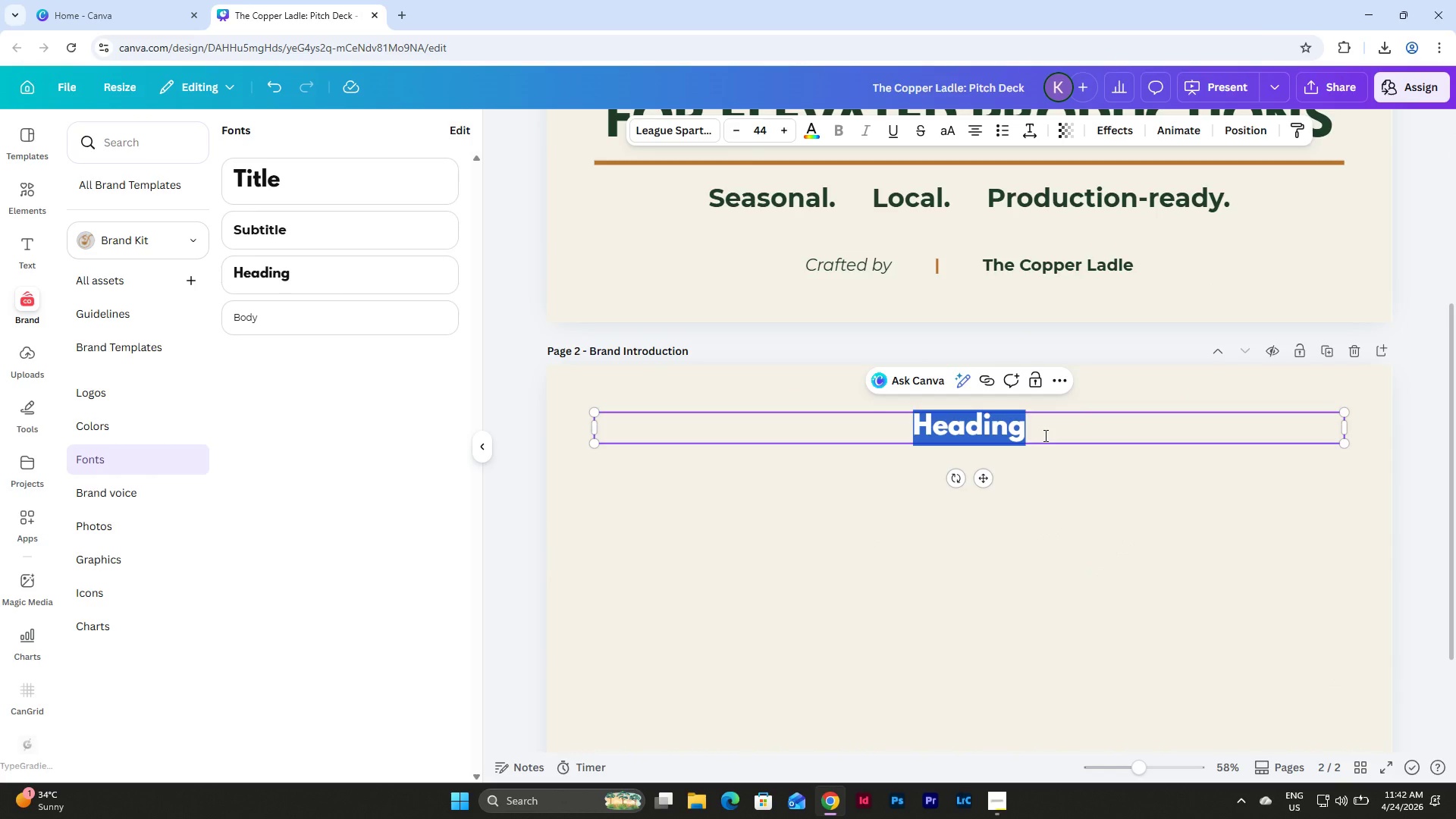 
type(BRAND INNT)
key(Backspace)
key(Backspace)
type(TRODUCTION)
 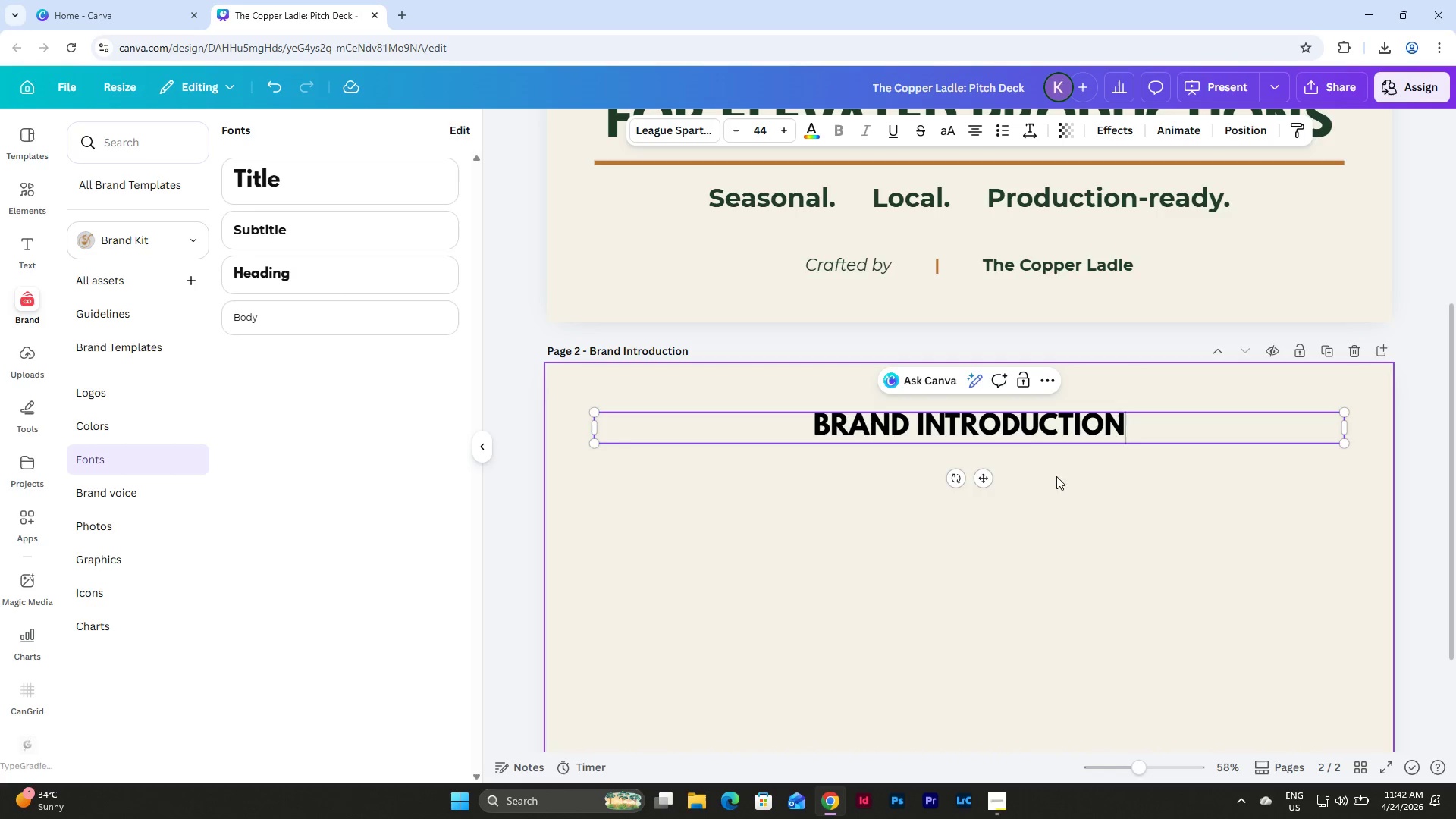 
left_click([1059, 586])
 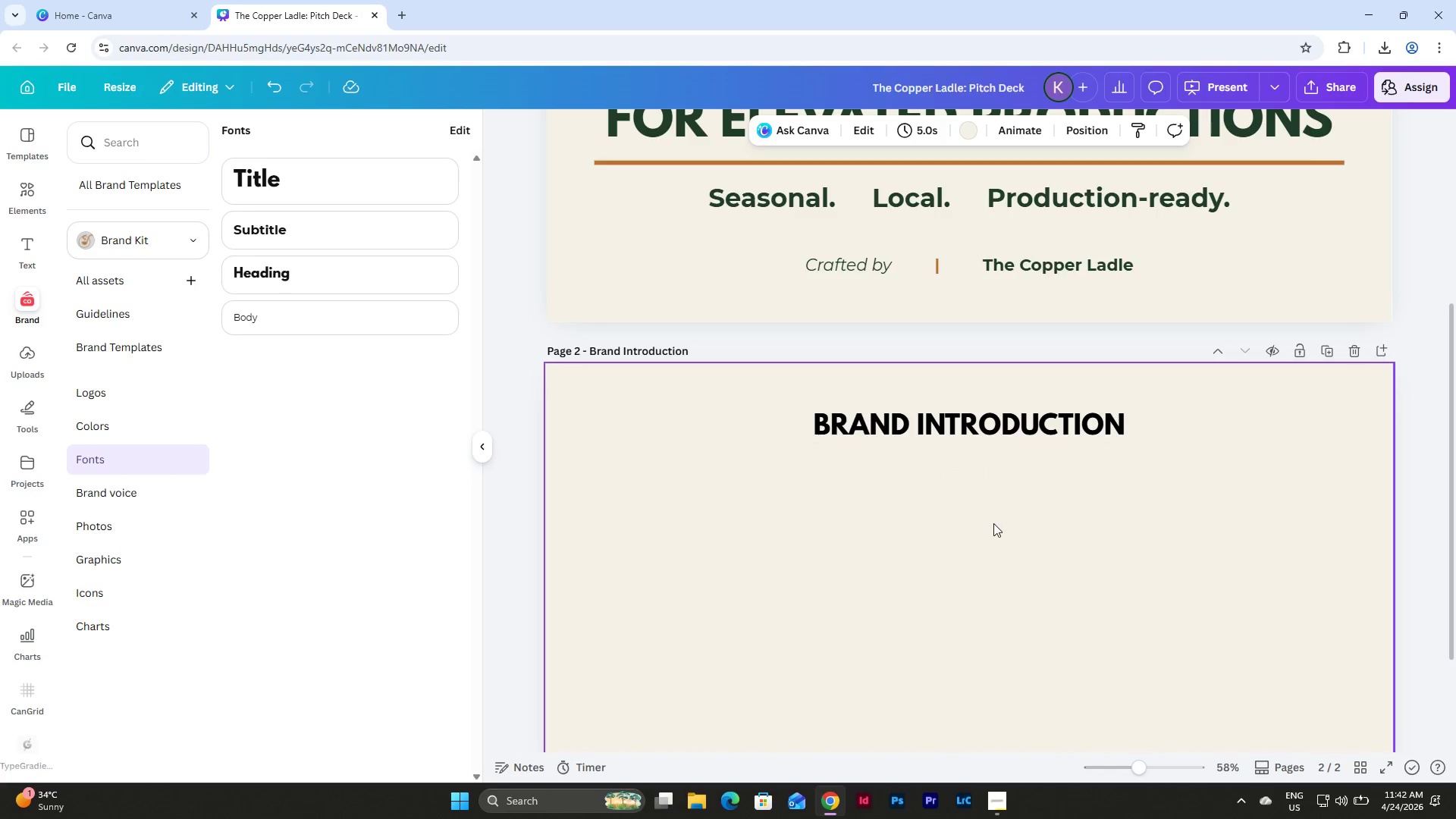 
scroll: coordinate [992, 522], scroll_direction: down, amount: 3.0
 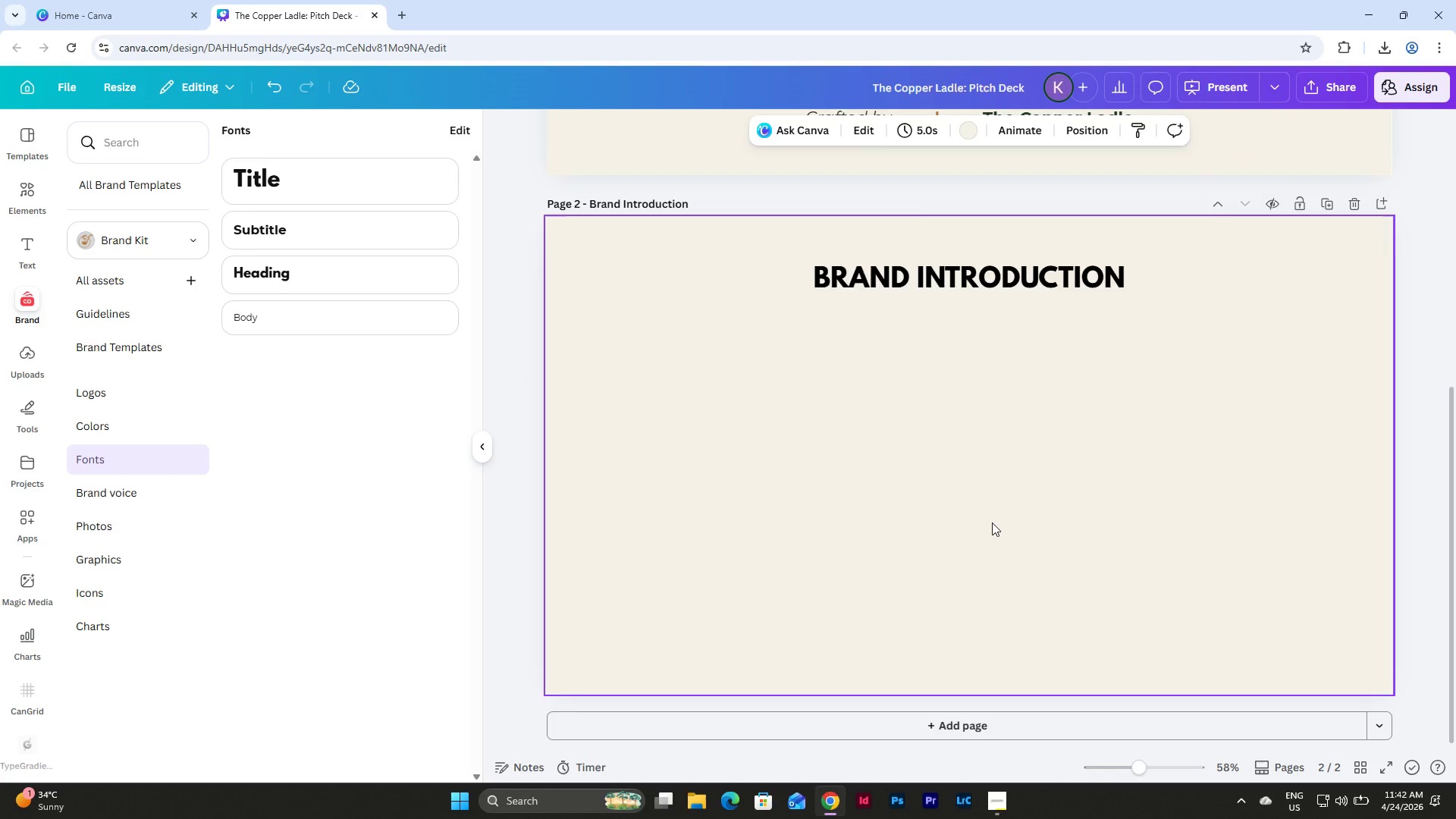 
scroll: coordinate [992, 522], scroll_direction: up, amount: 1.0
 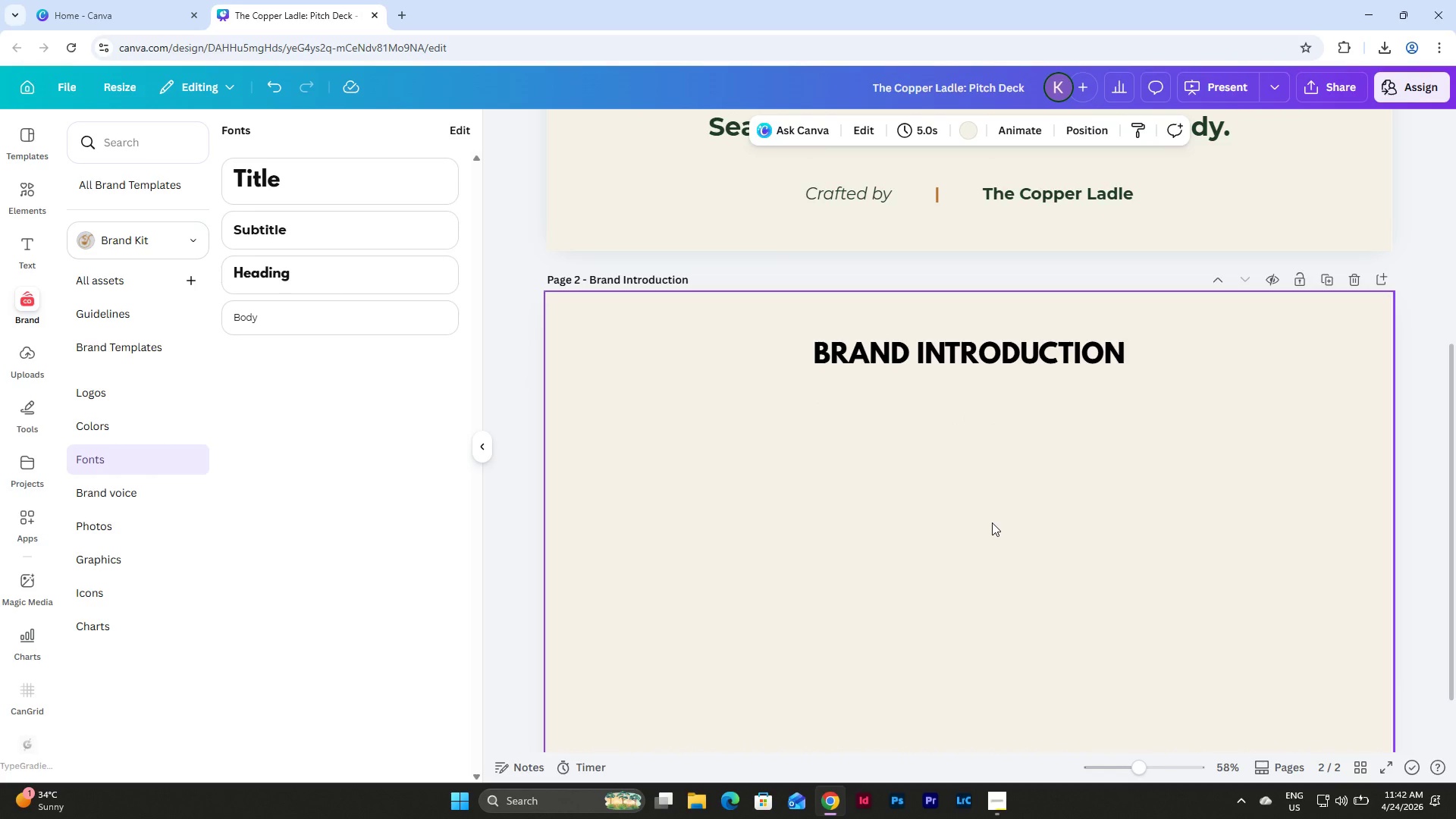 
scroll: coordinate [992, 522], scroll_direction: down, amount: 1.0
 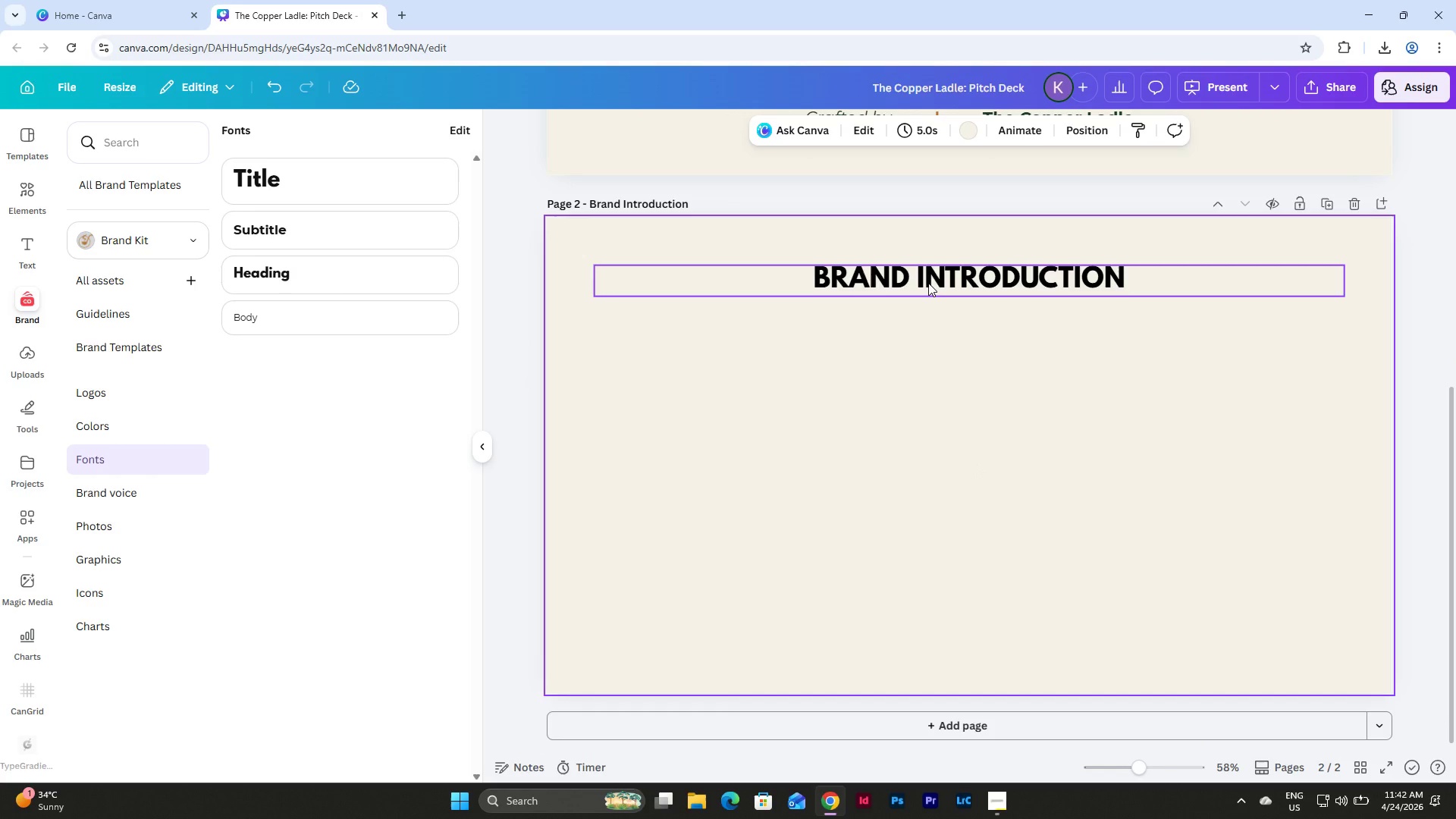 
left_click([928, 283])
 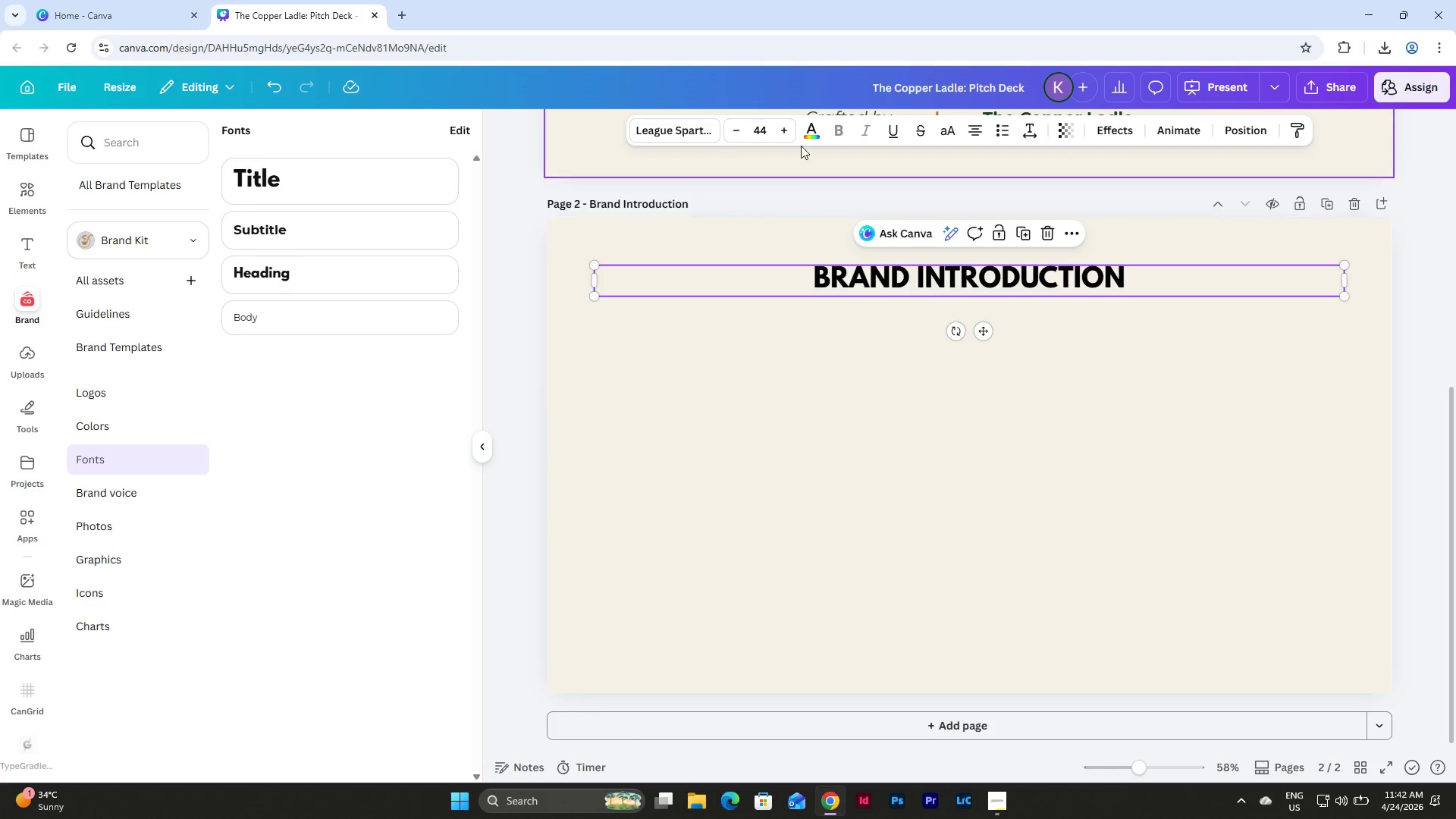 
double_click([789, 127])
 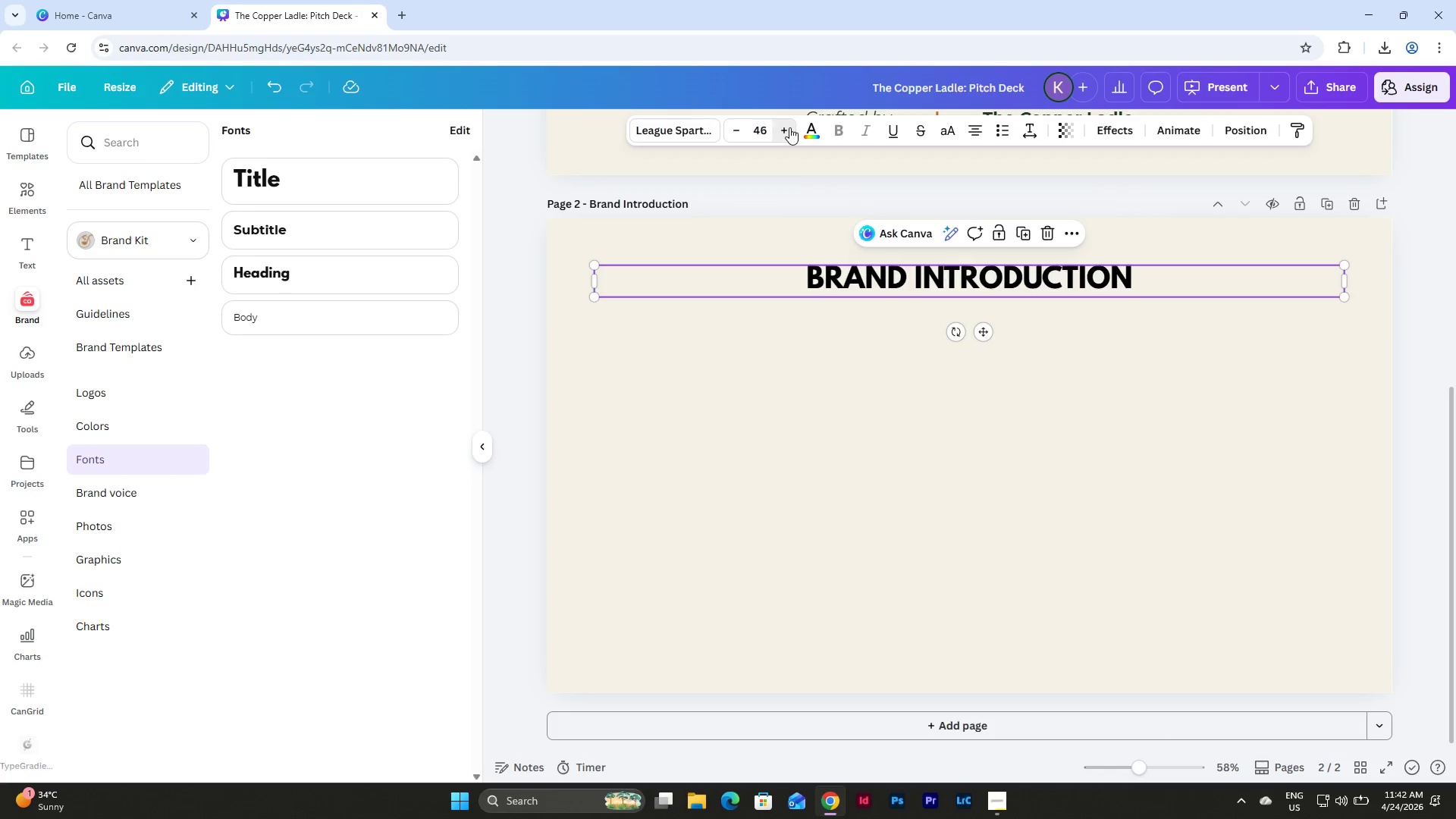 
triple_click([789, 127])
 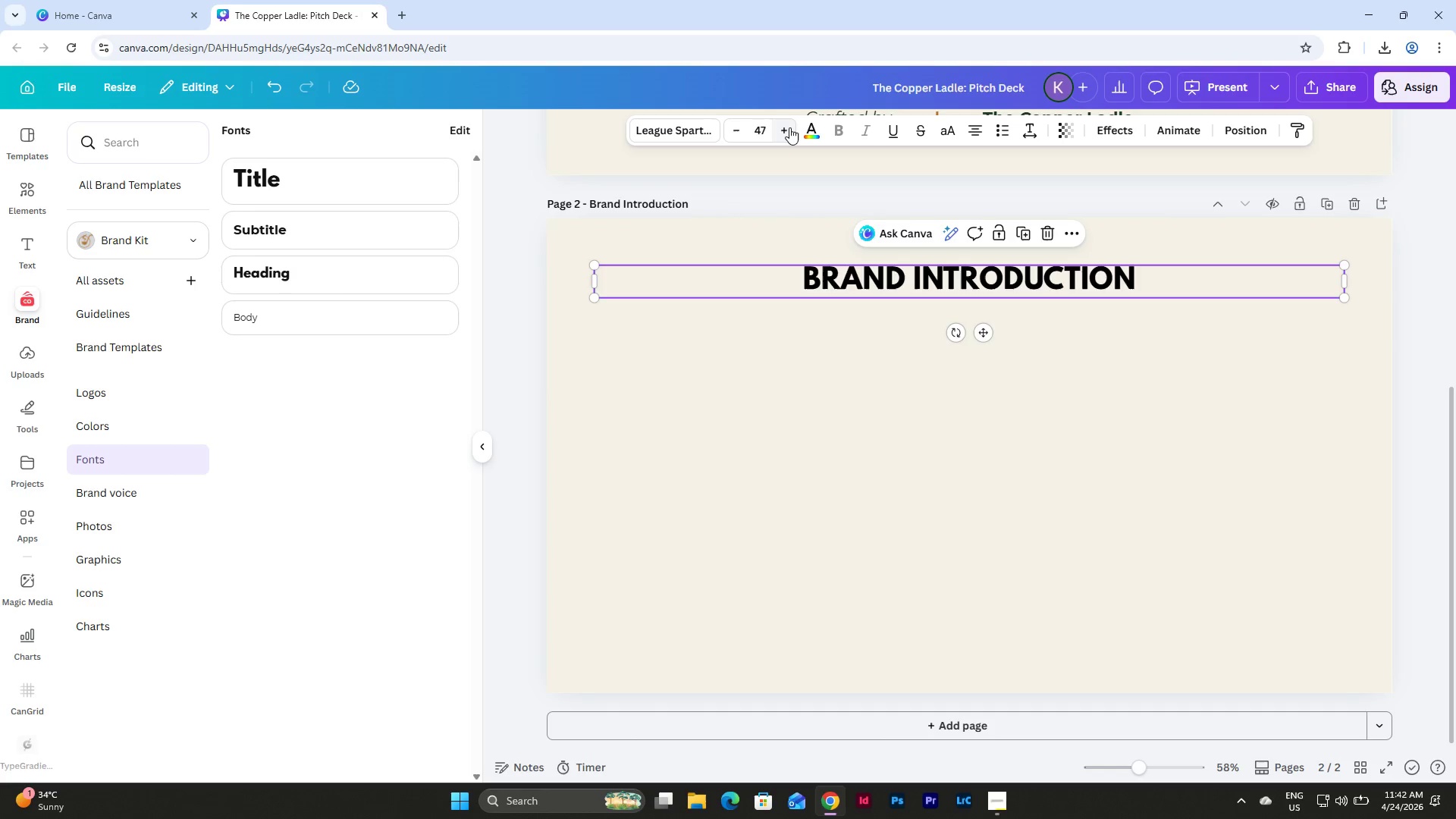 
triple_click([789, 127])
 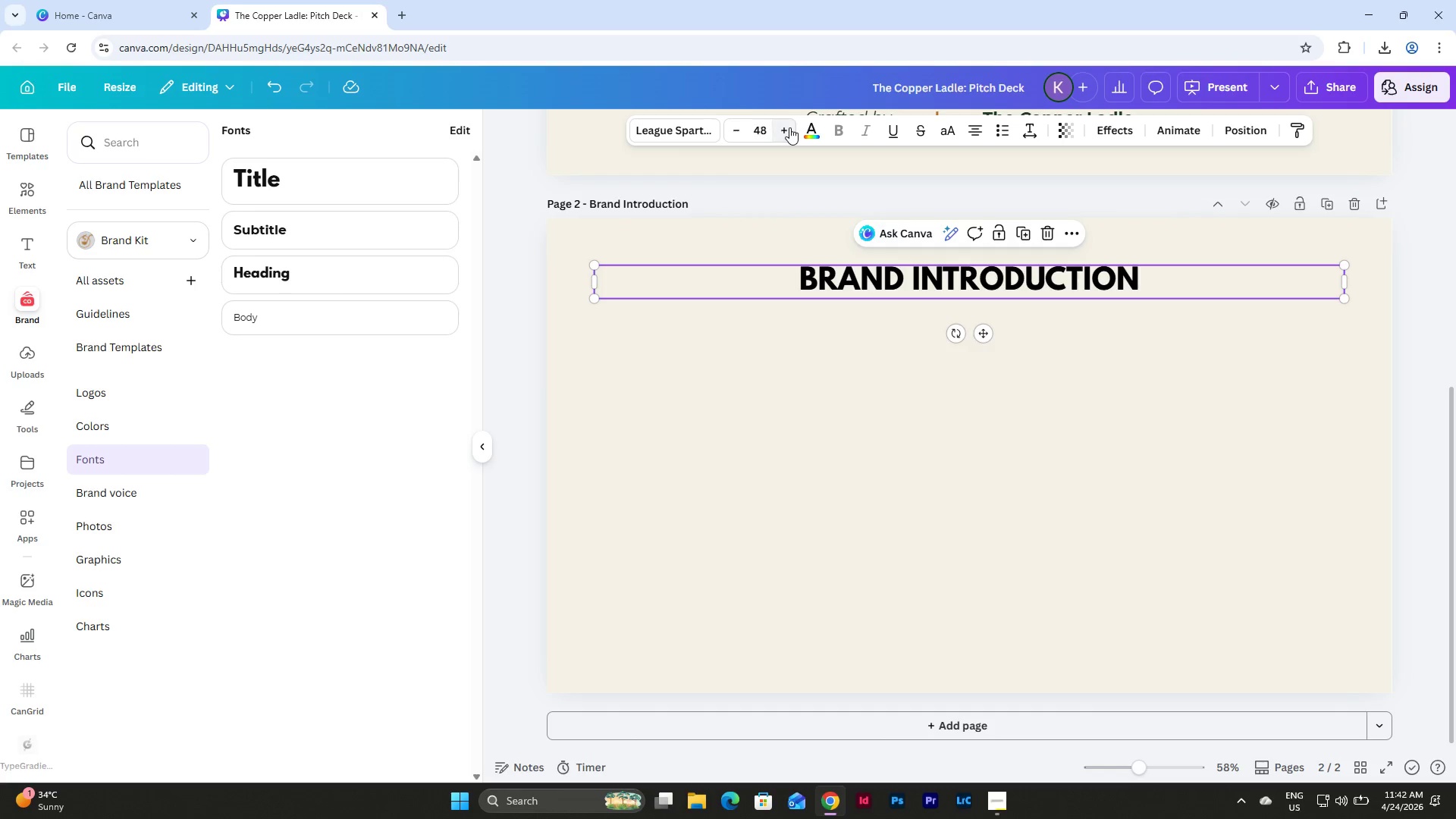 
triple_click([789, 127])
 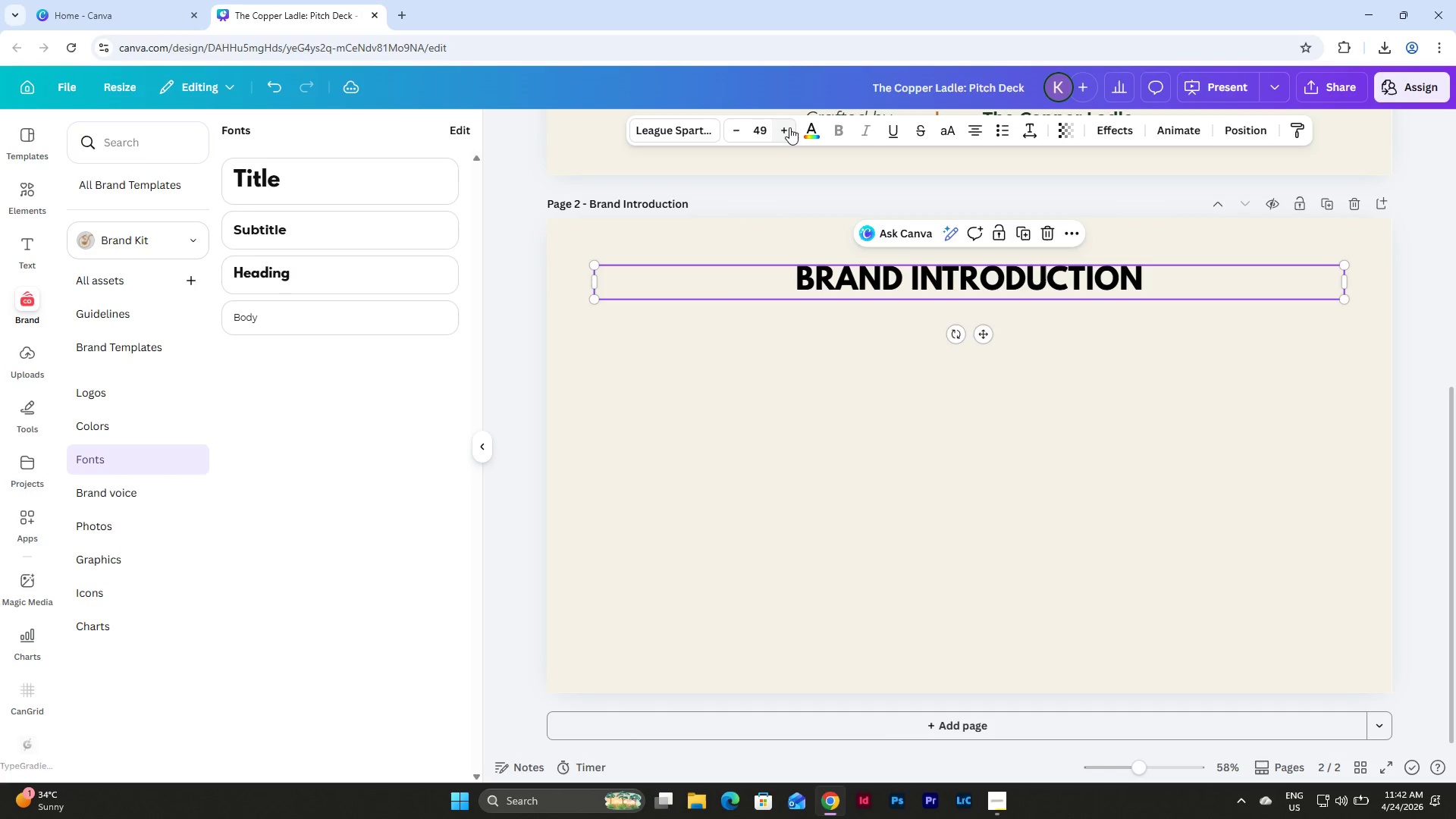 
triple_click([789, 127])
 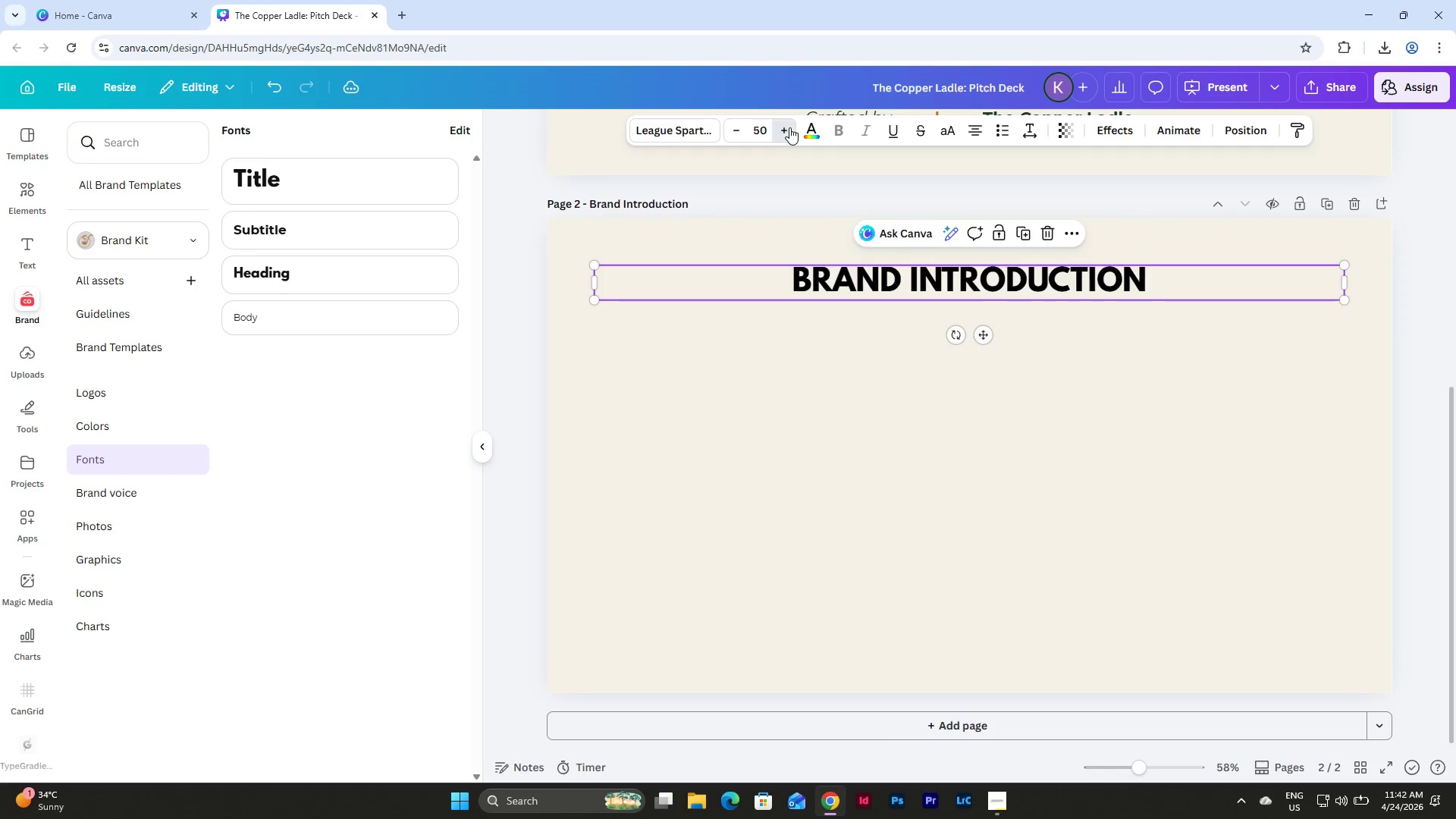 
triple_click([789, 127])
 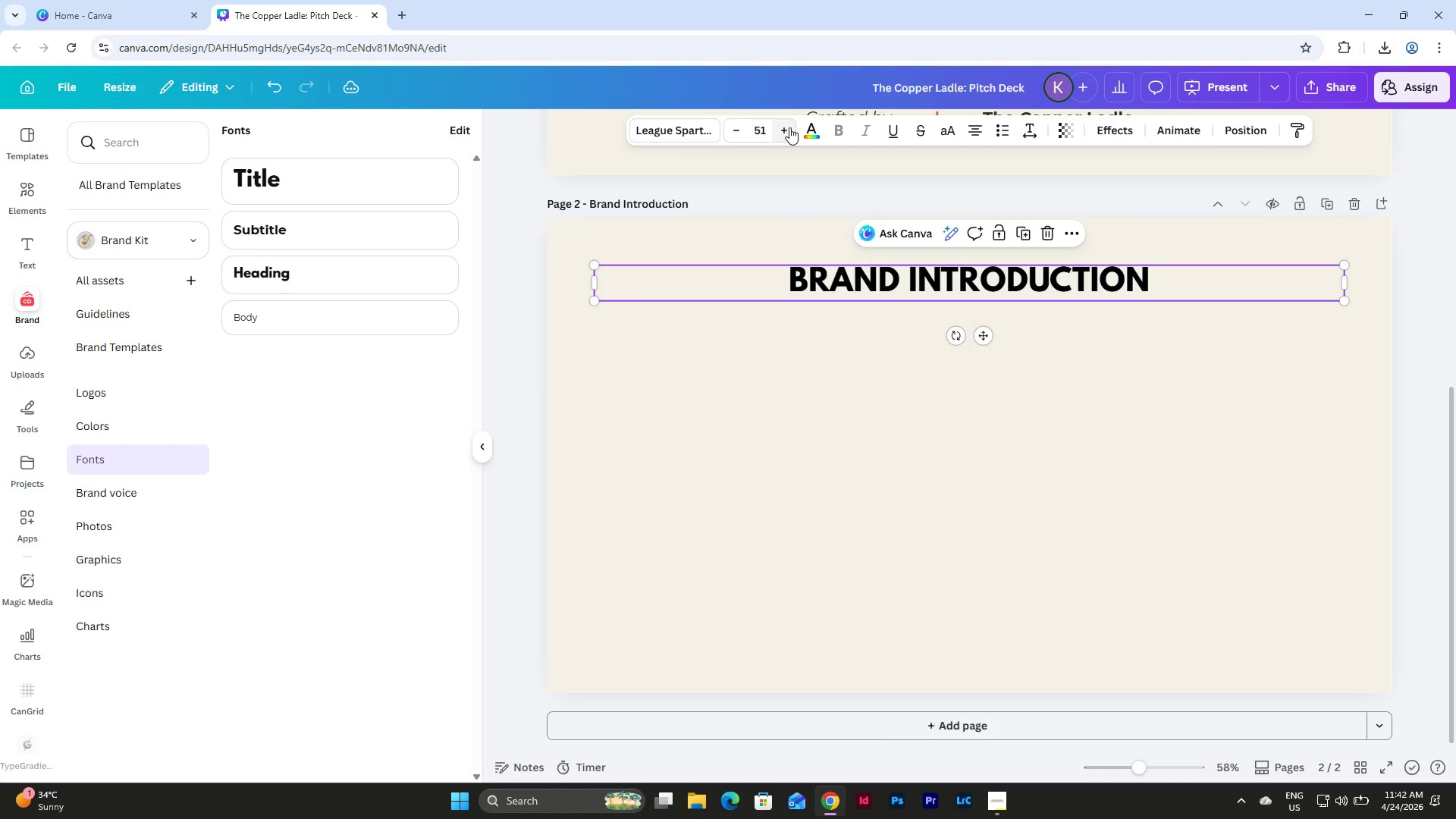 
triple_click([789, 127])
 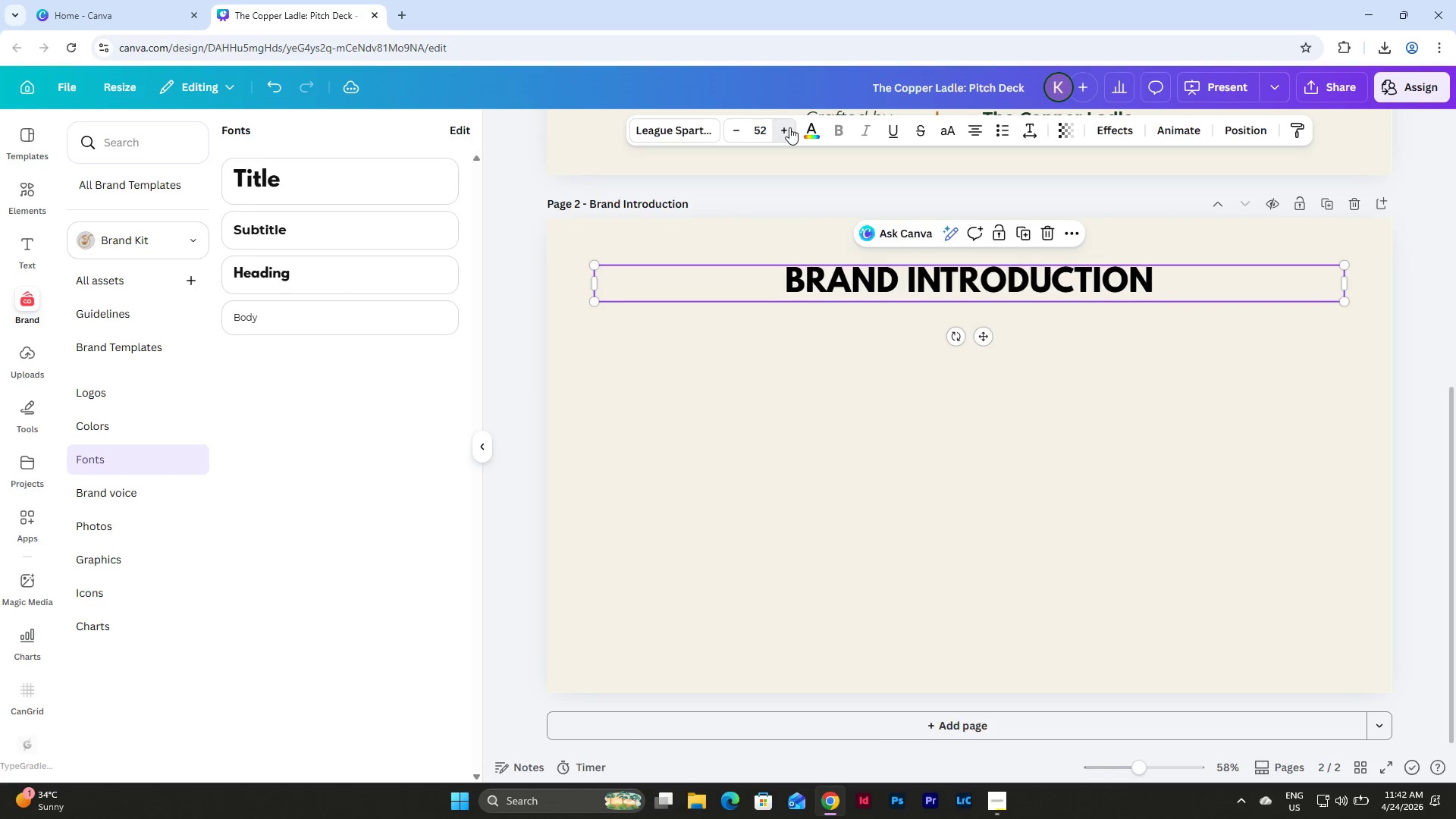 
triple_click([789, 127])
 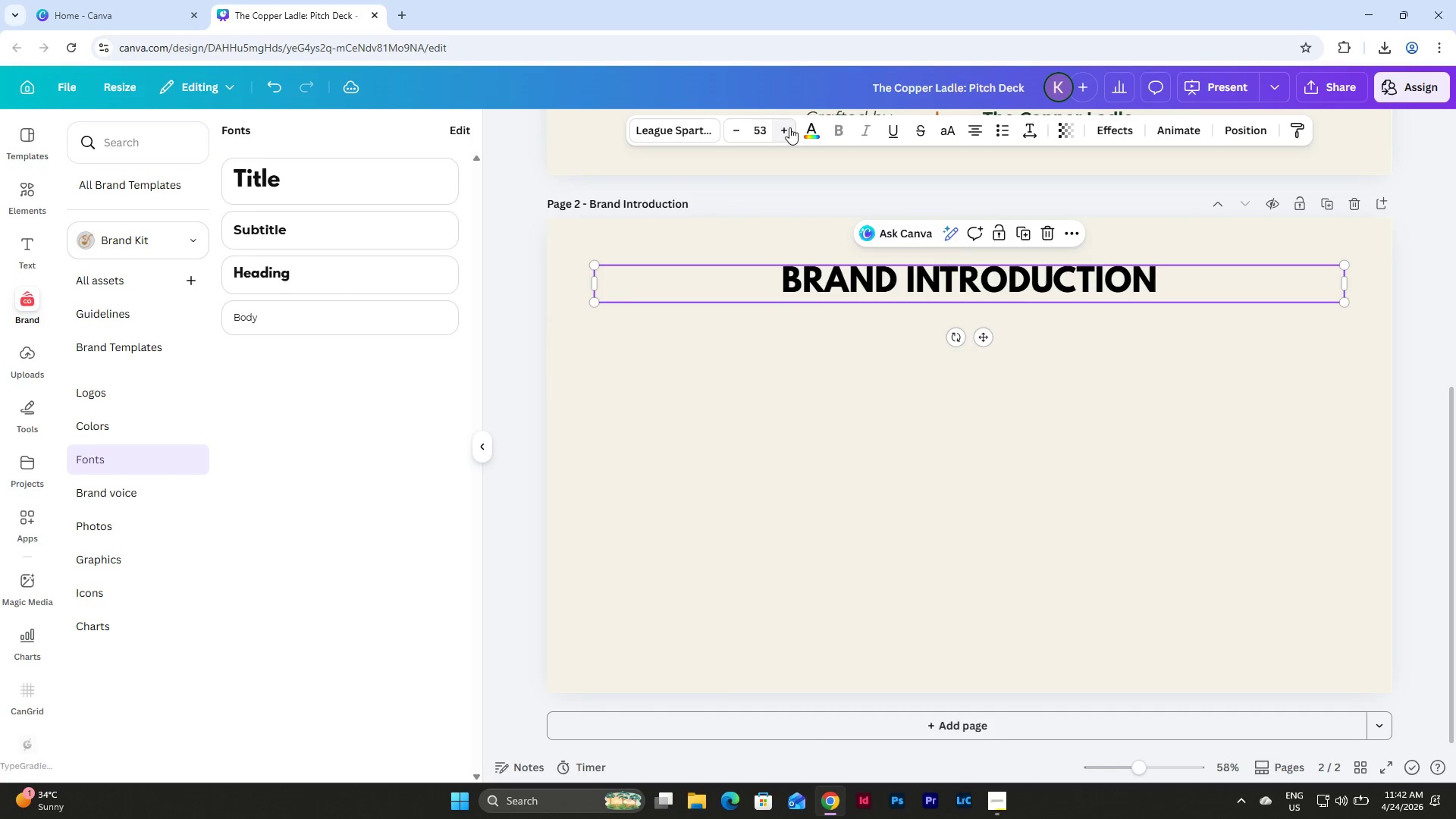 
triple_click([789, 127])
 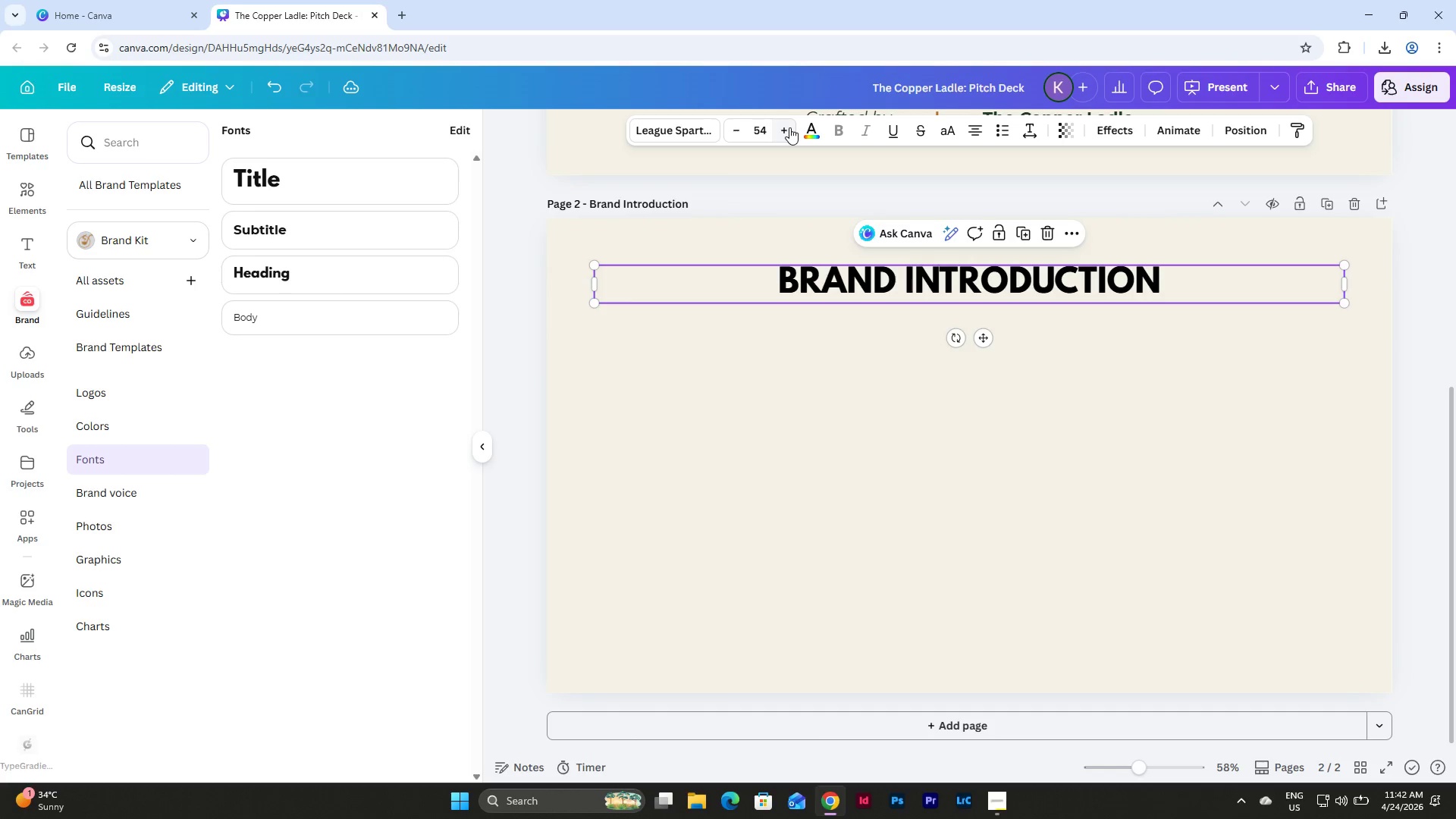 
triple_click([789, 127])
 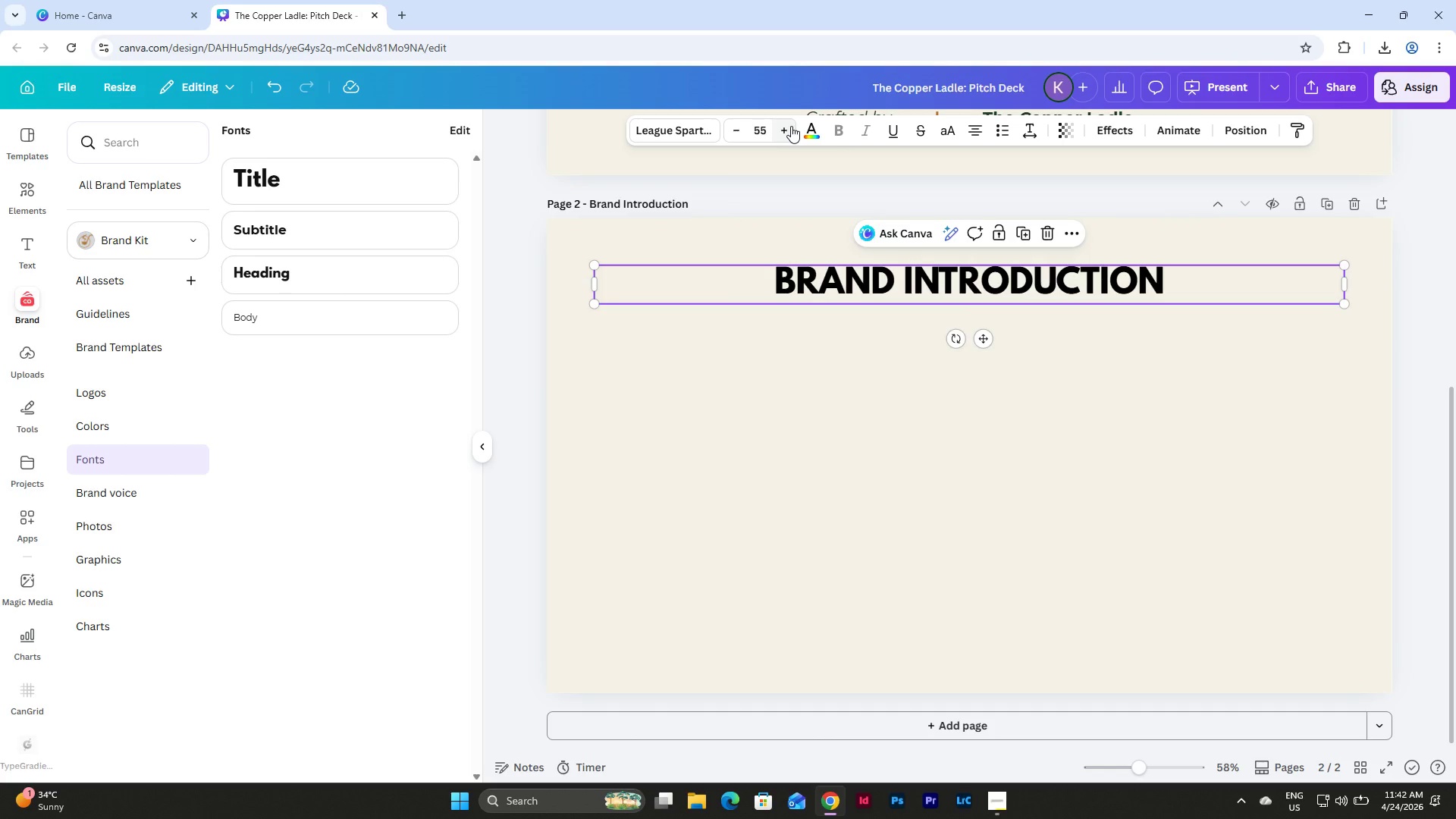 
left_click([468, 124])
 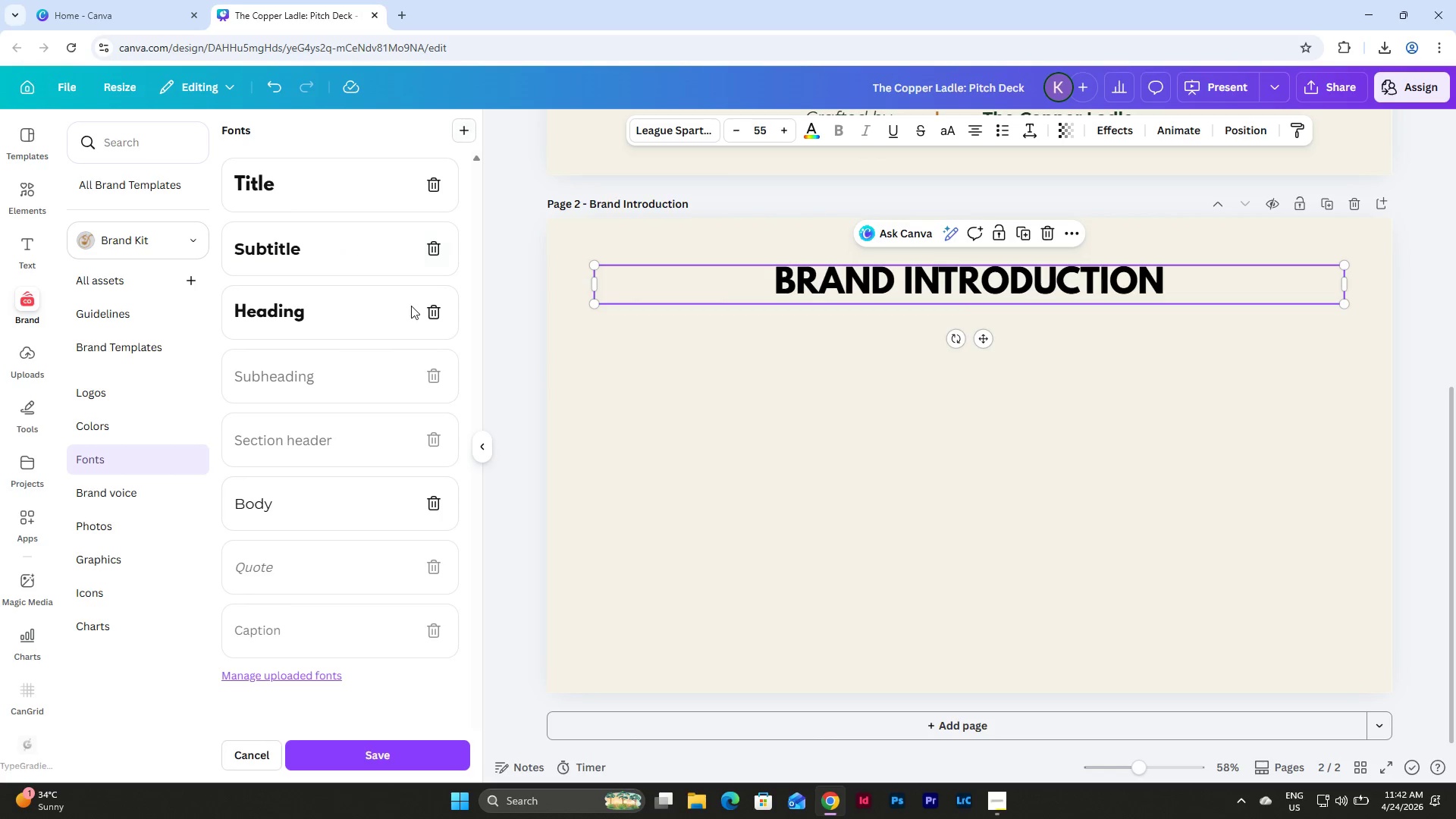 
left_click([352, 304])
 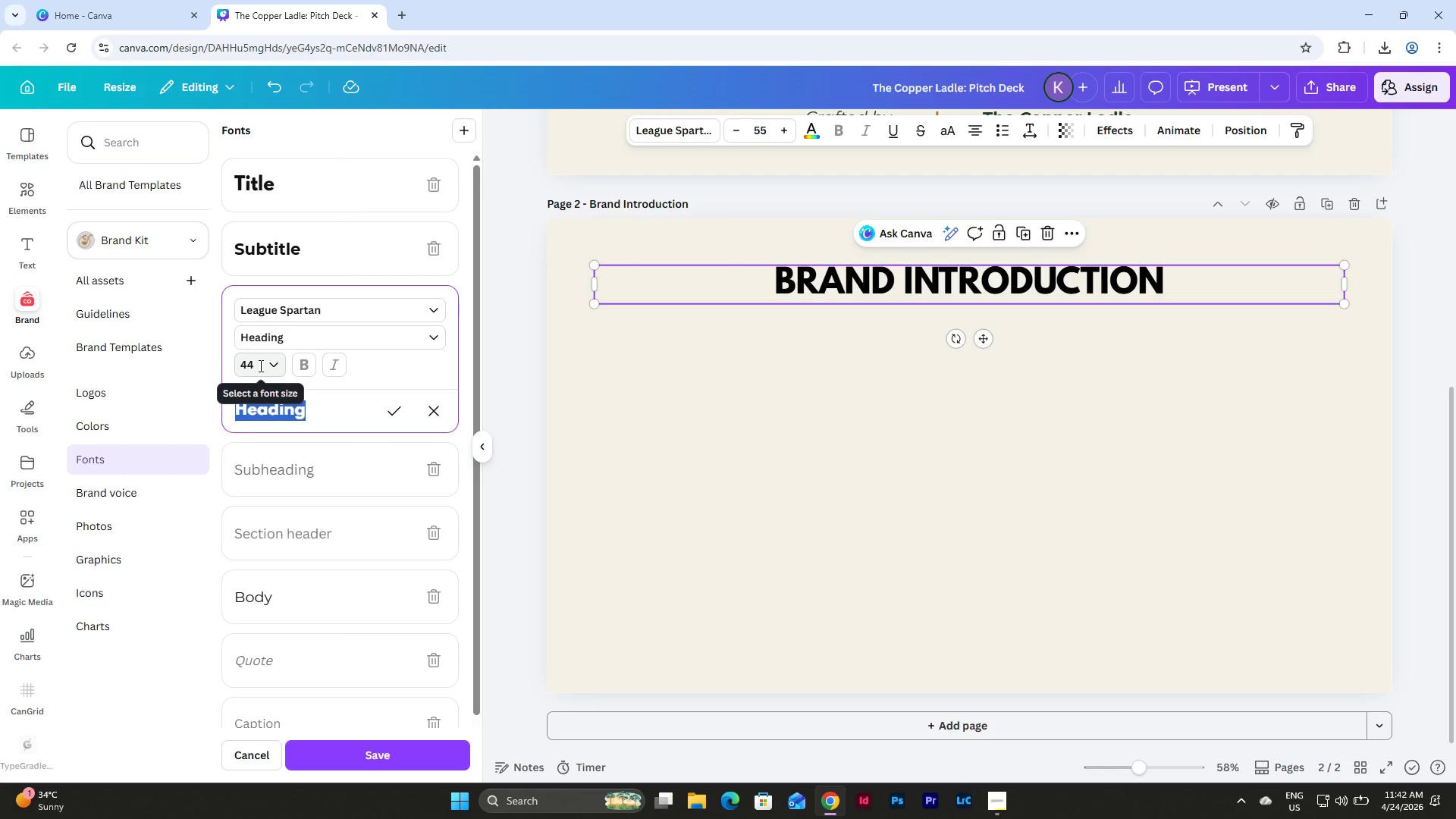 
left_click_drag(start_coordinate=[259, 366], to_coordinate=[211, 365])
 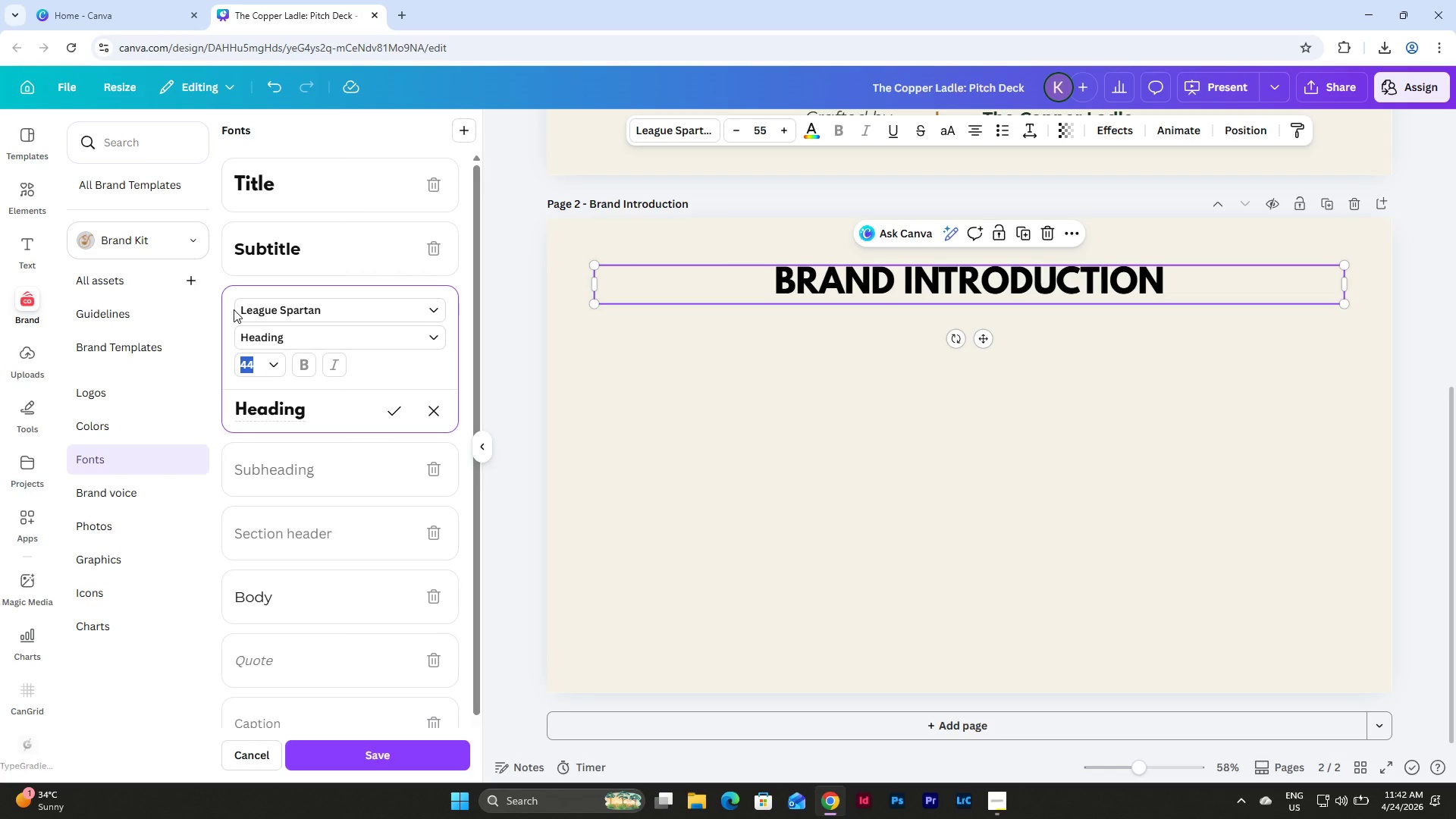 
key(Numpad5)
 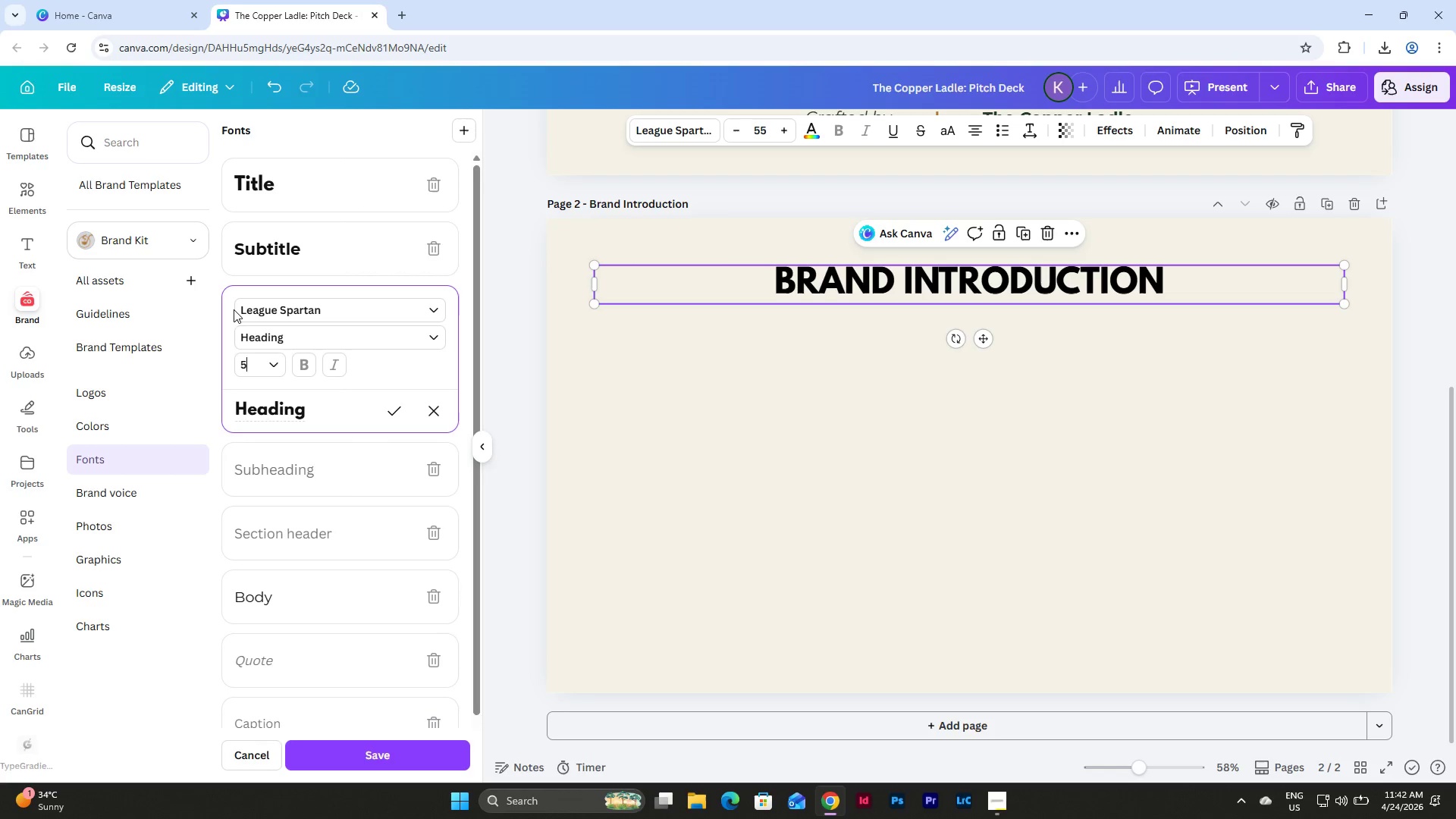 
key(Numpad5)
 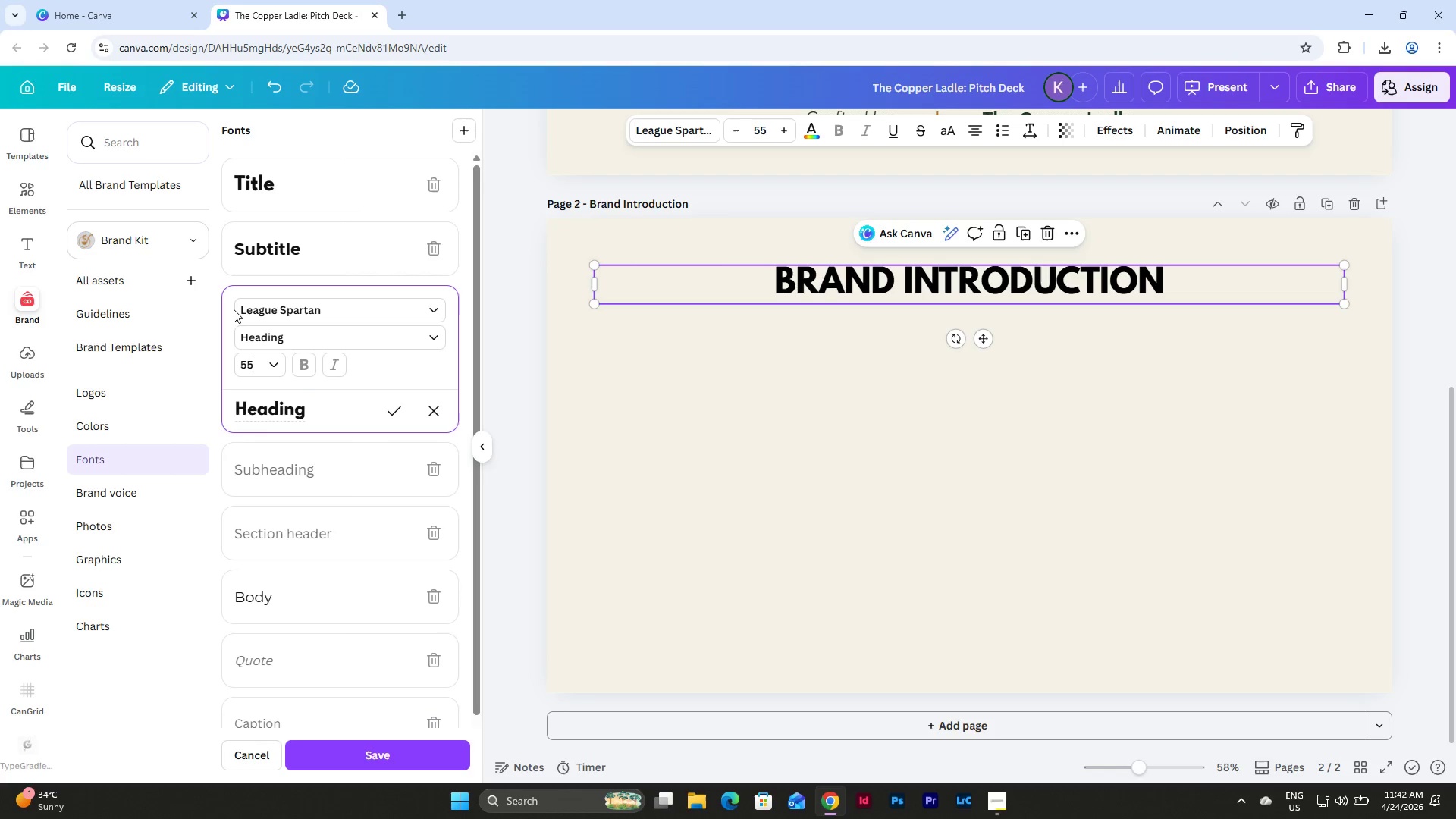 
key(NumpadEnter)
 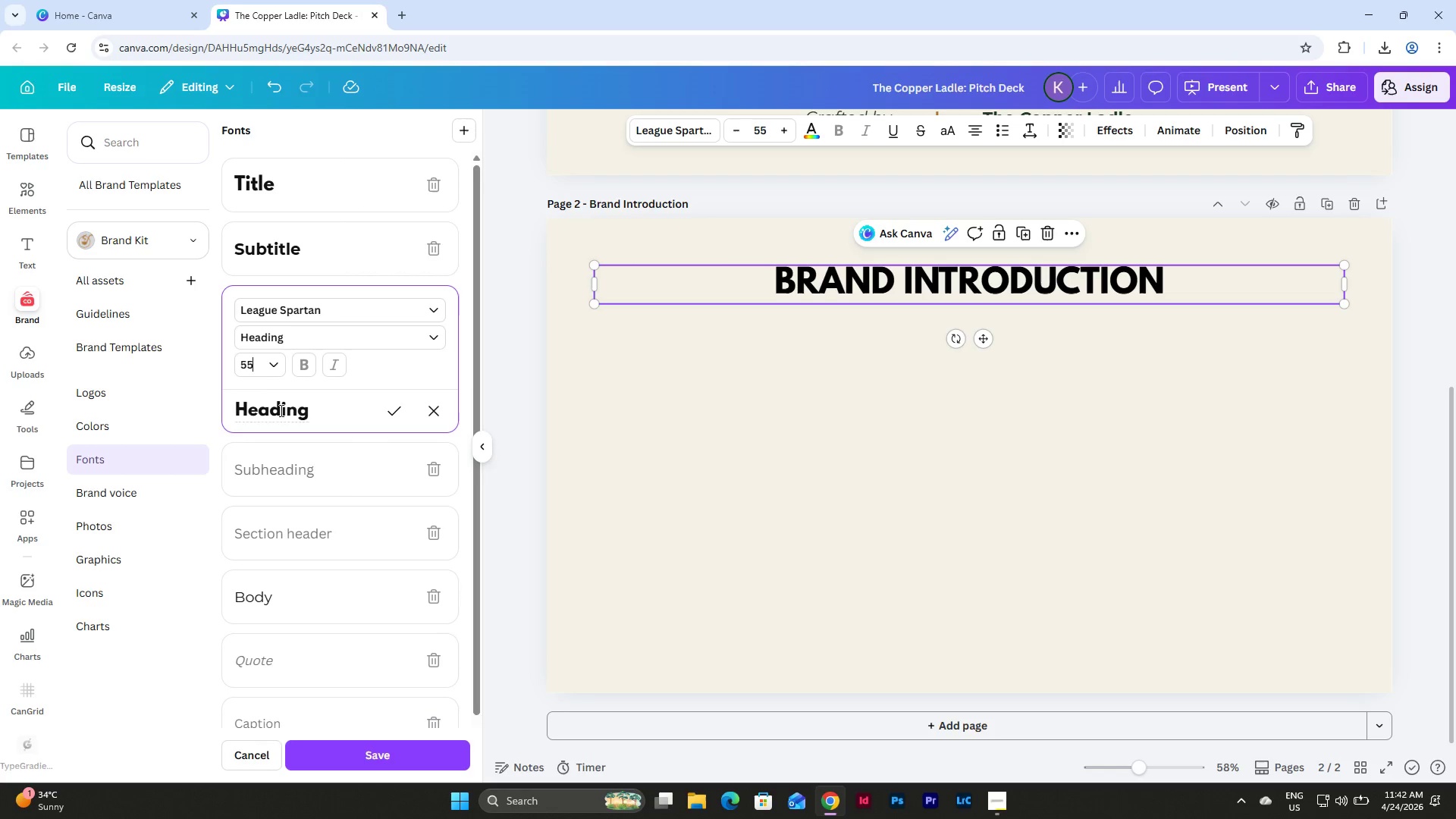 
left_click_drag(start_coordinate=[249, 366], to_coordinate=[242, 366])
 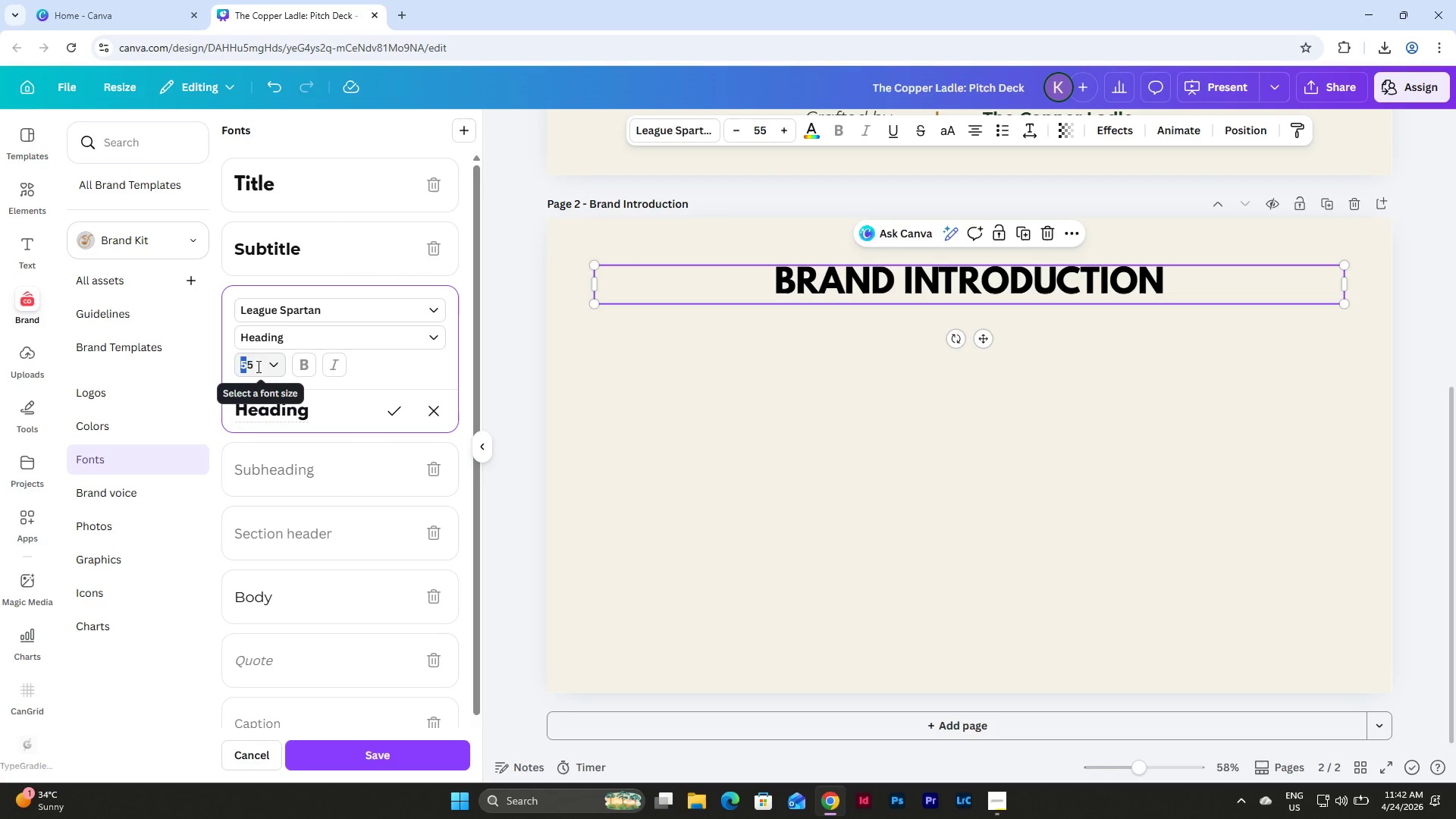 
left_click_drag(start_coordinate=[257, 366], to_coordinate=[231, 367])
 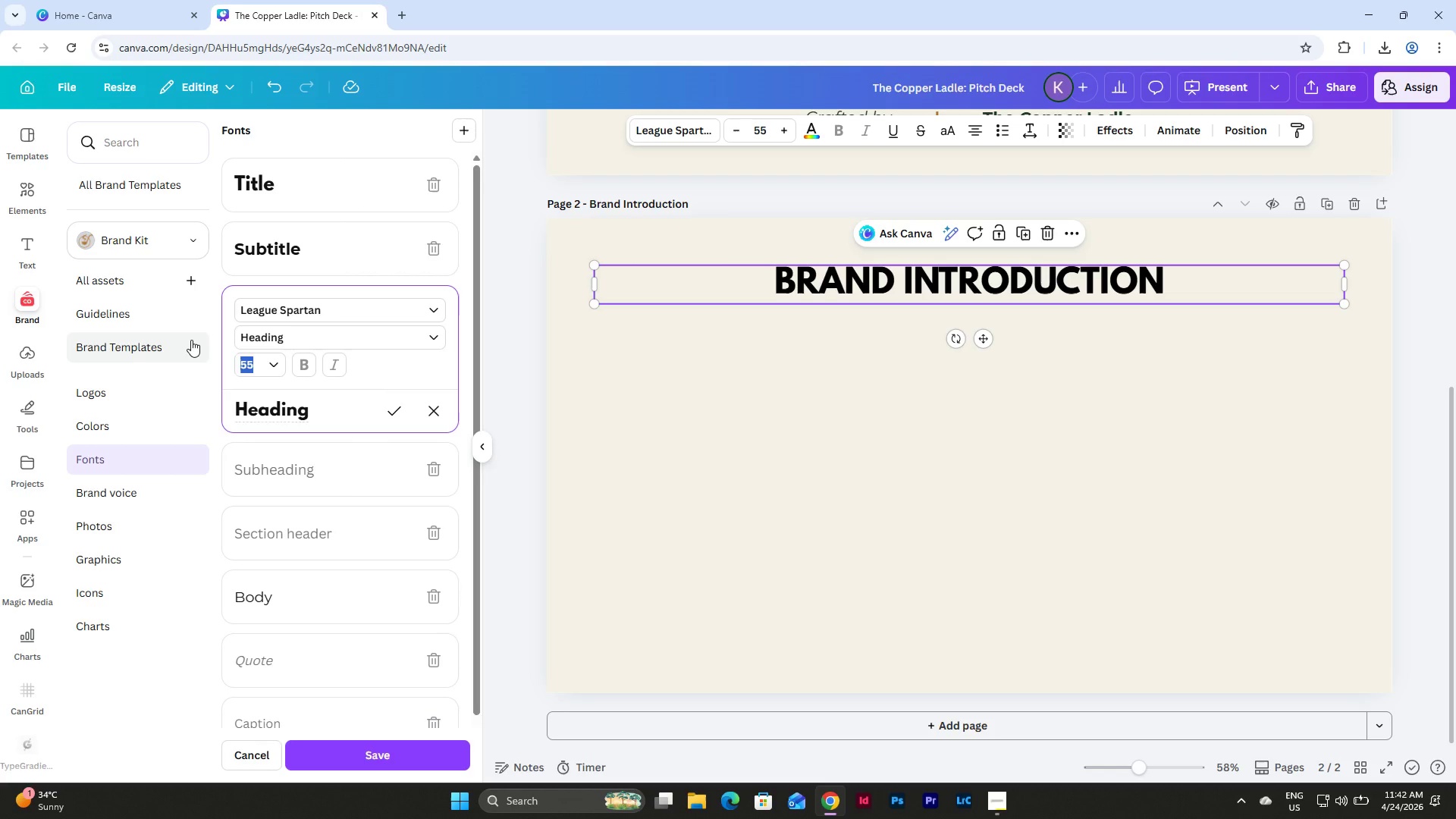 
key(Numpad5)
 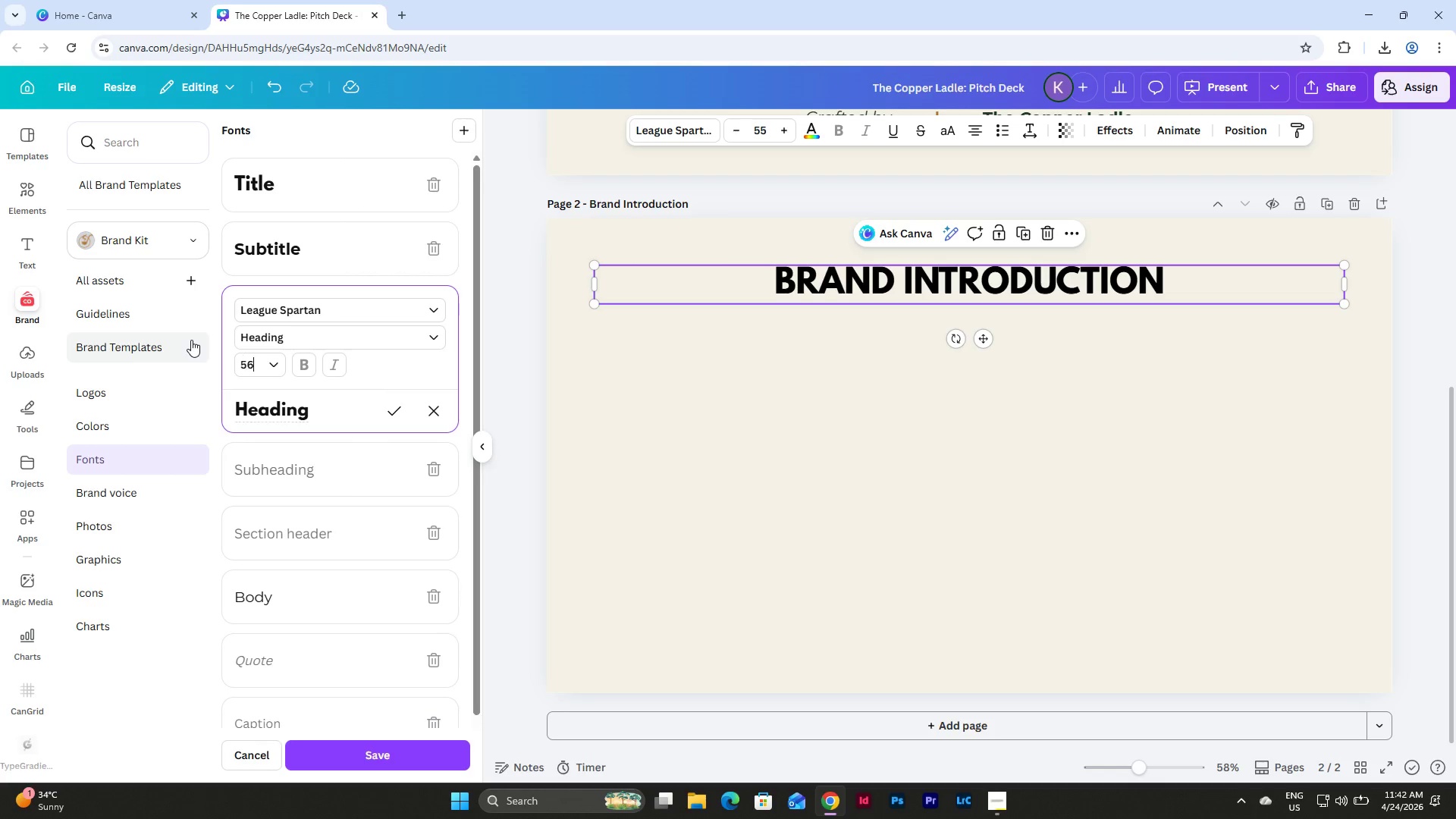 
key(Numpad6)
 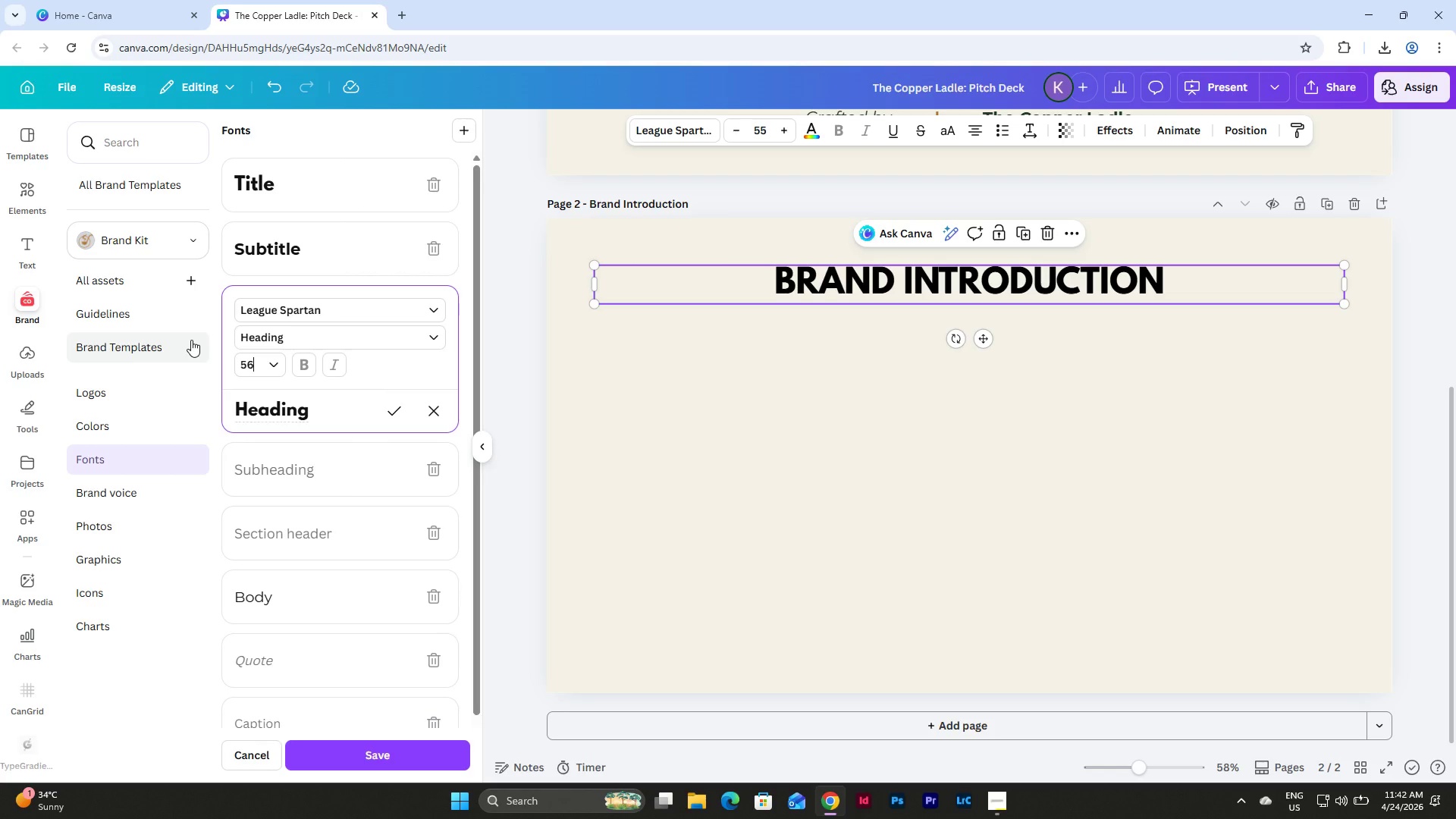 
key(NumpadEnter)
 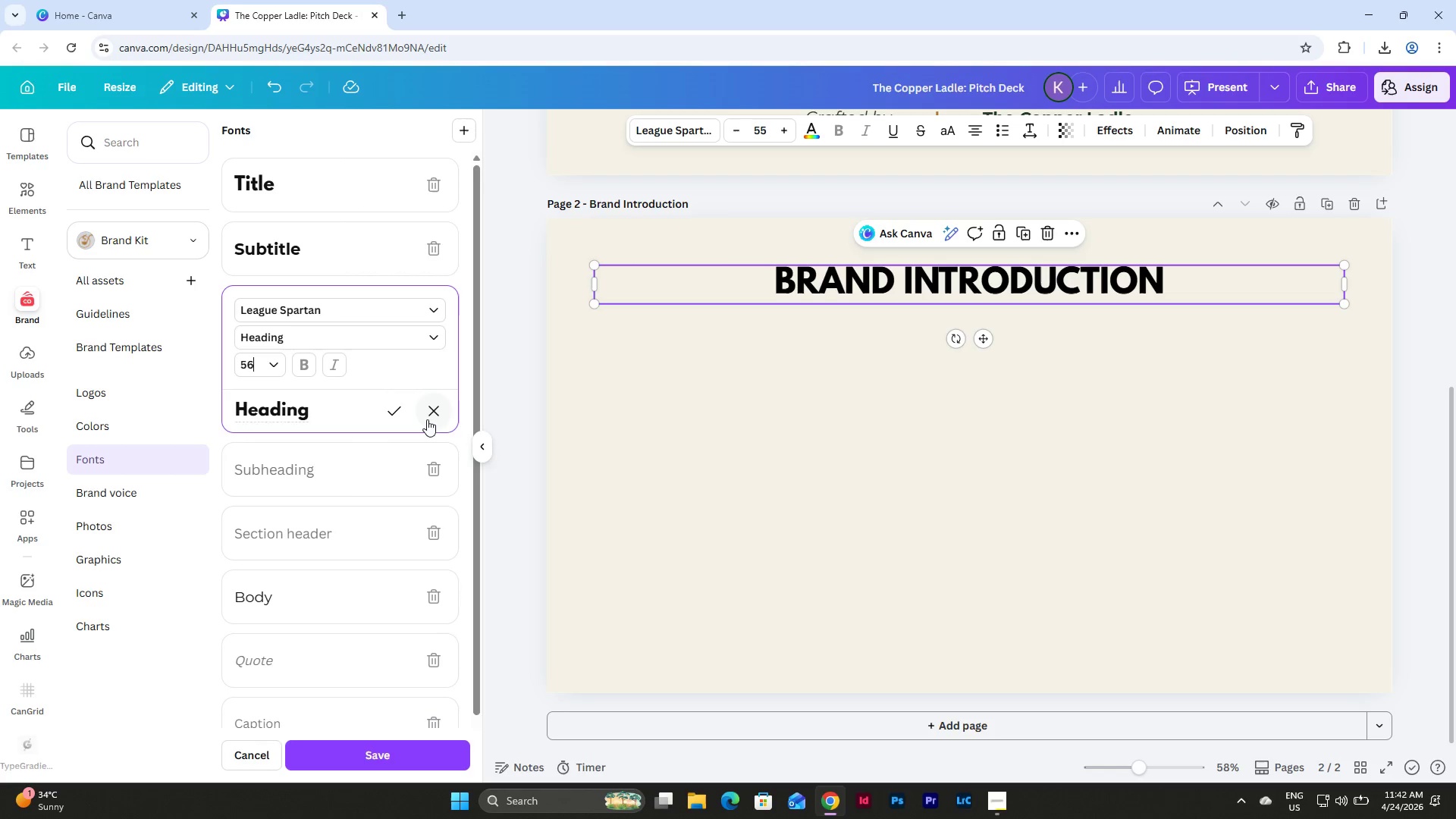 
left_click([396, 419])
 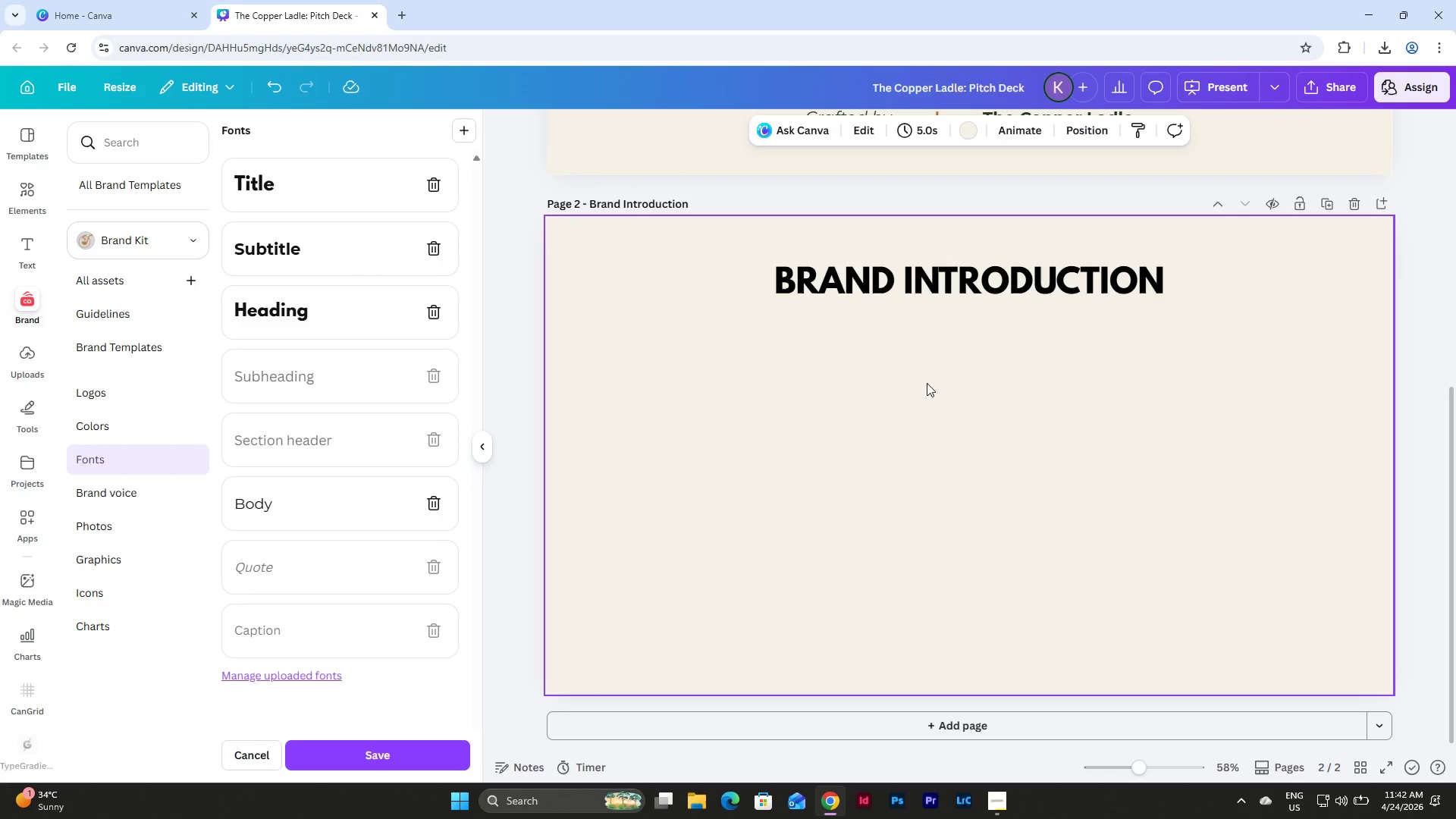 
left_click([895, 285])
 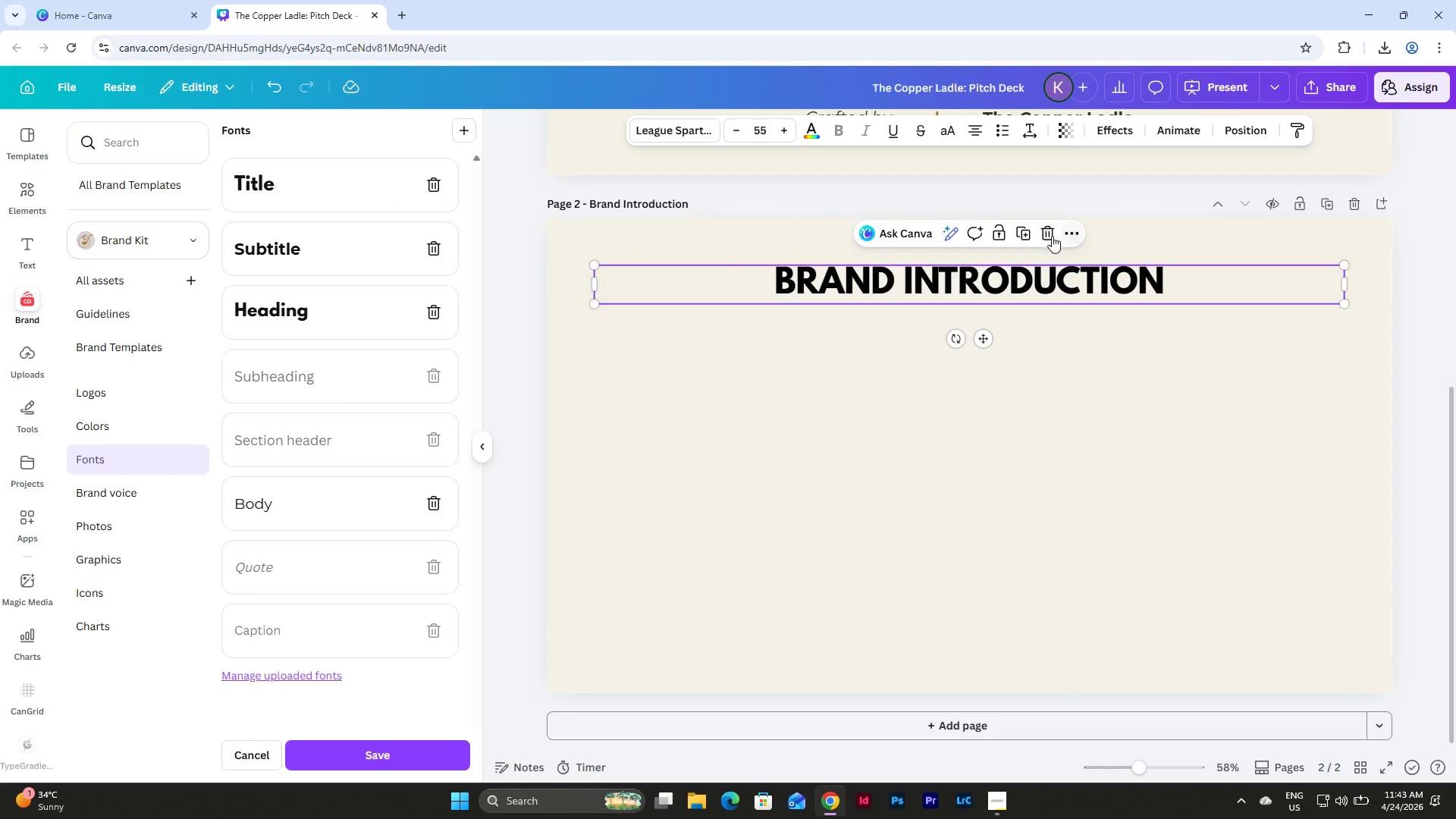 
left_click([1070, 274])
 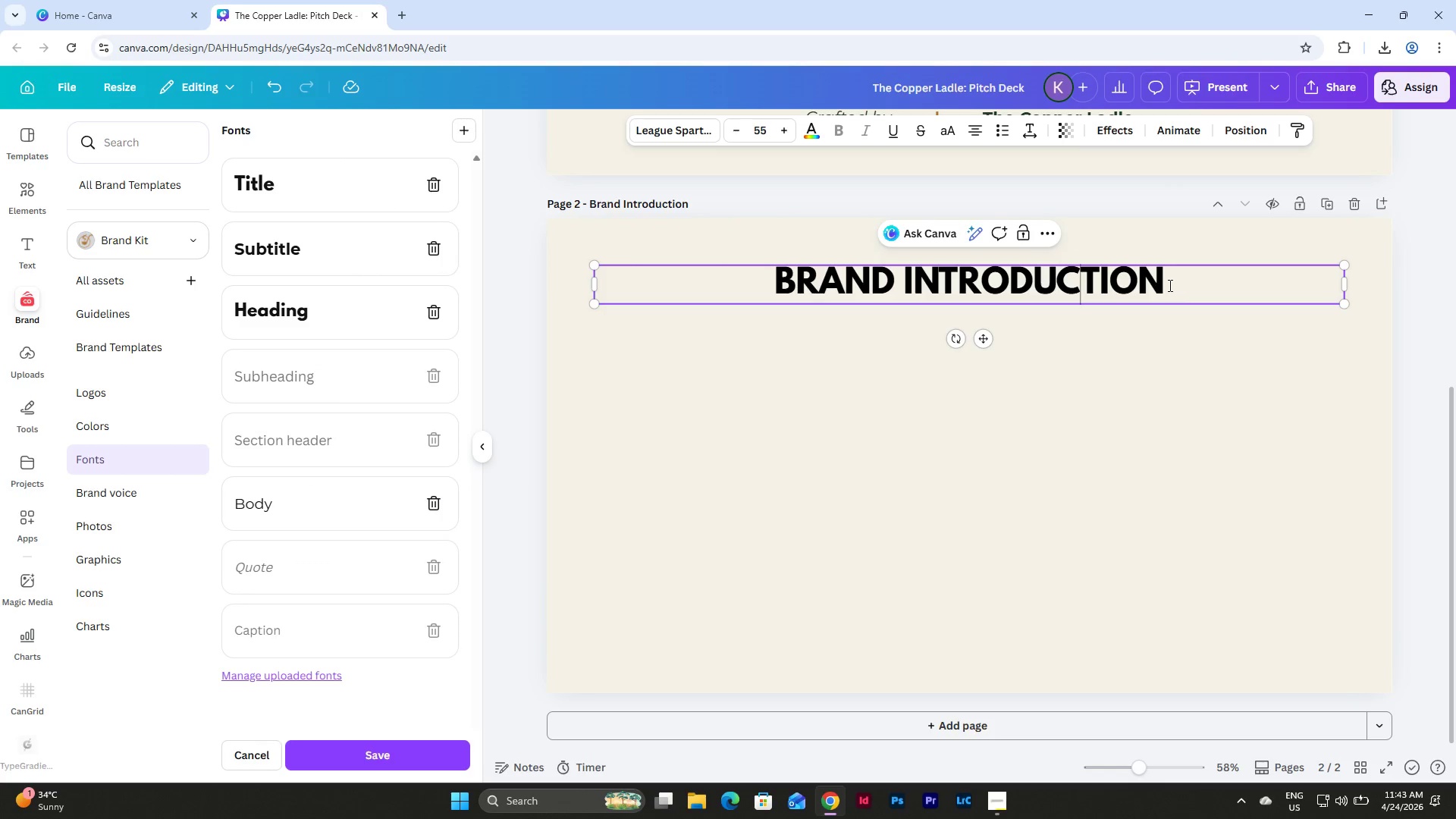 
left_click_drag(start_coordinate=[1169, 285], to_coordinate=[704, 298])
 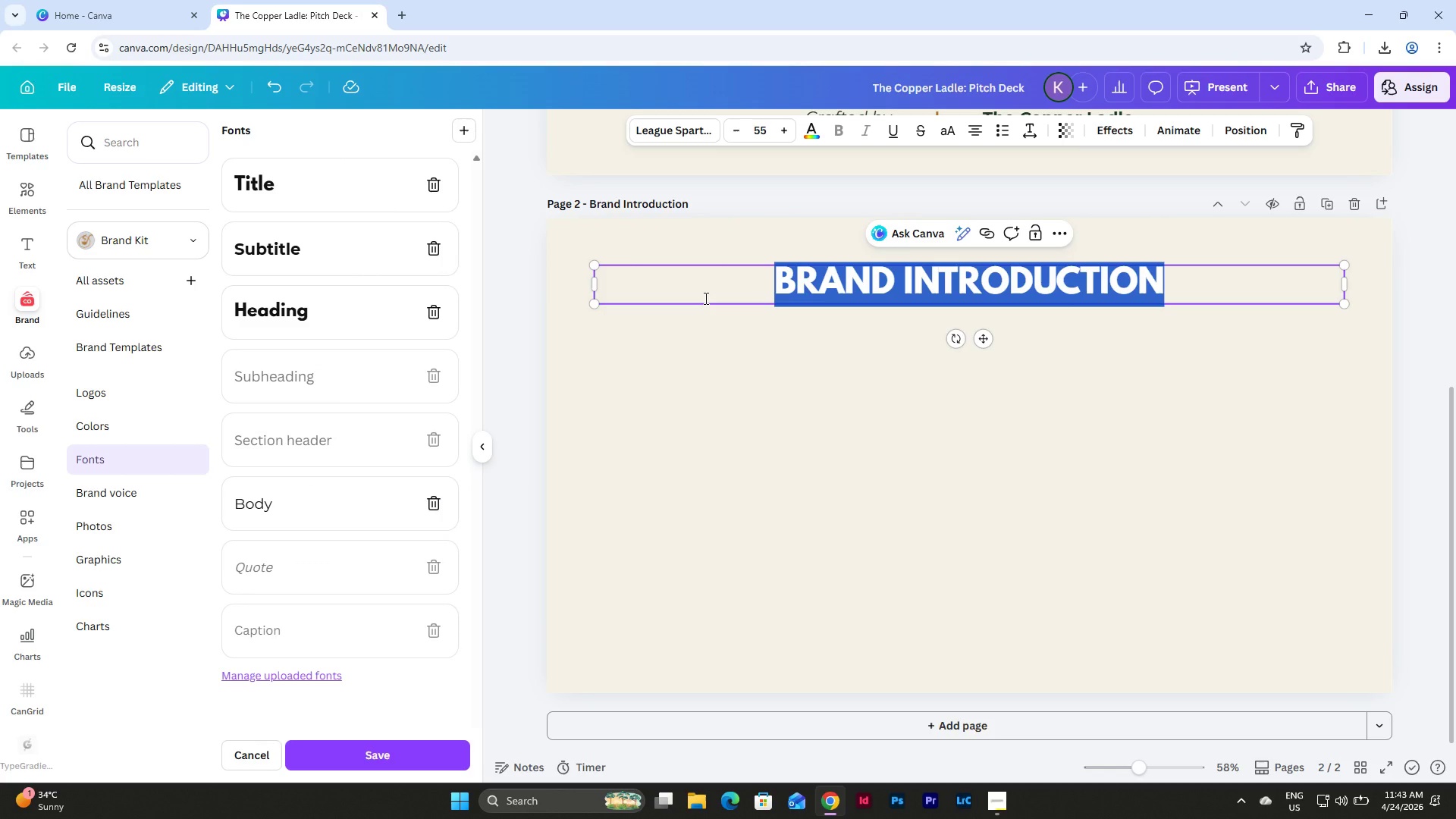 
key(Control+C)
 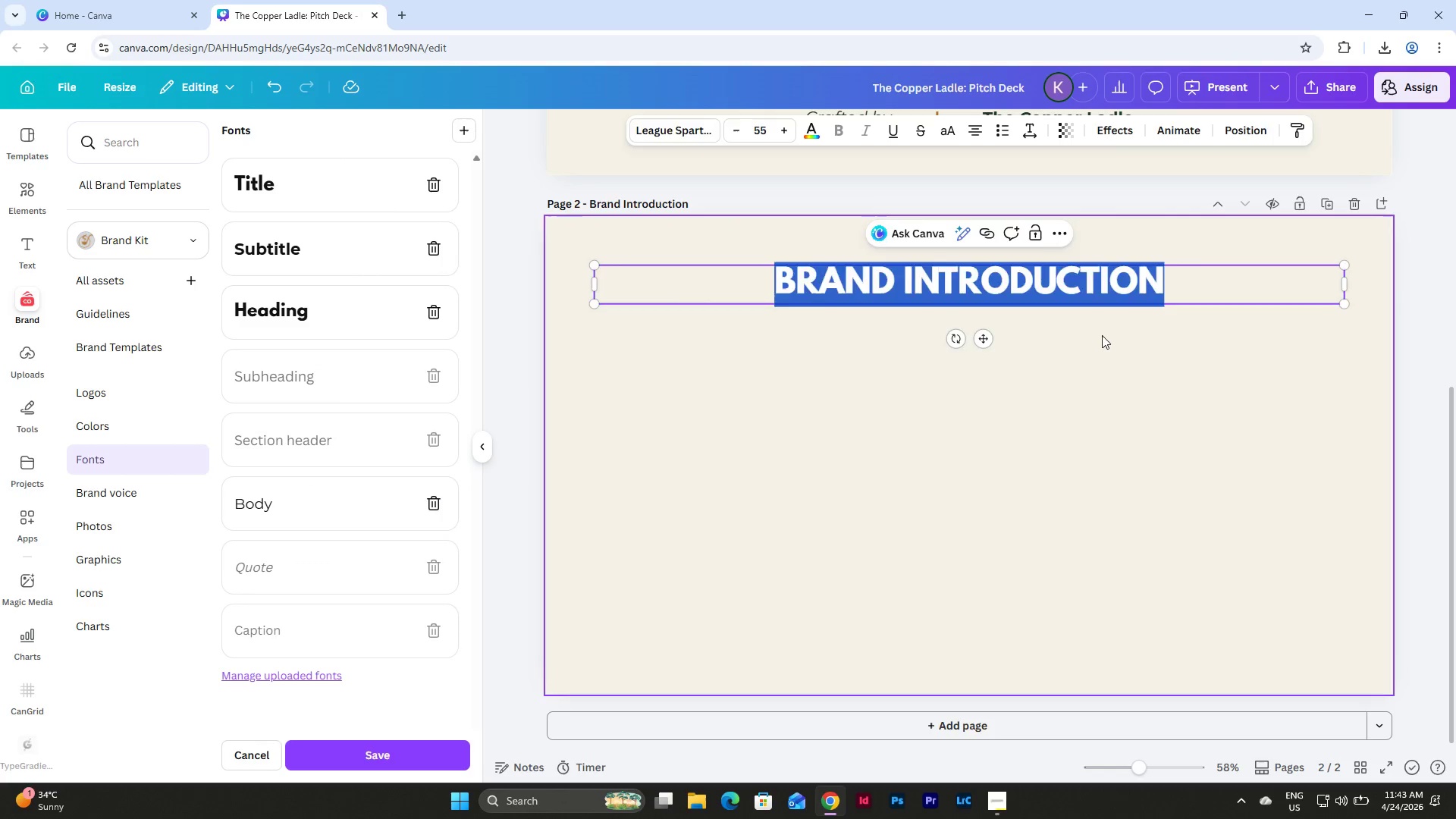 
double_click([1100, 291])
 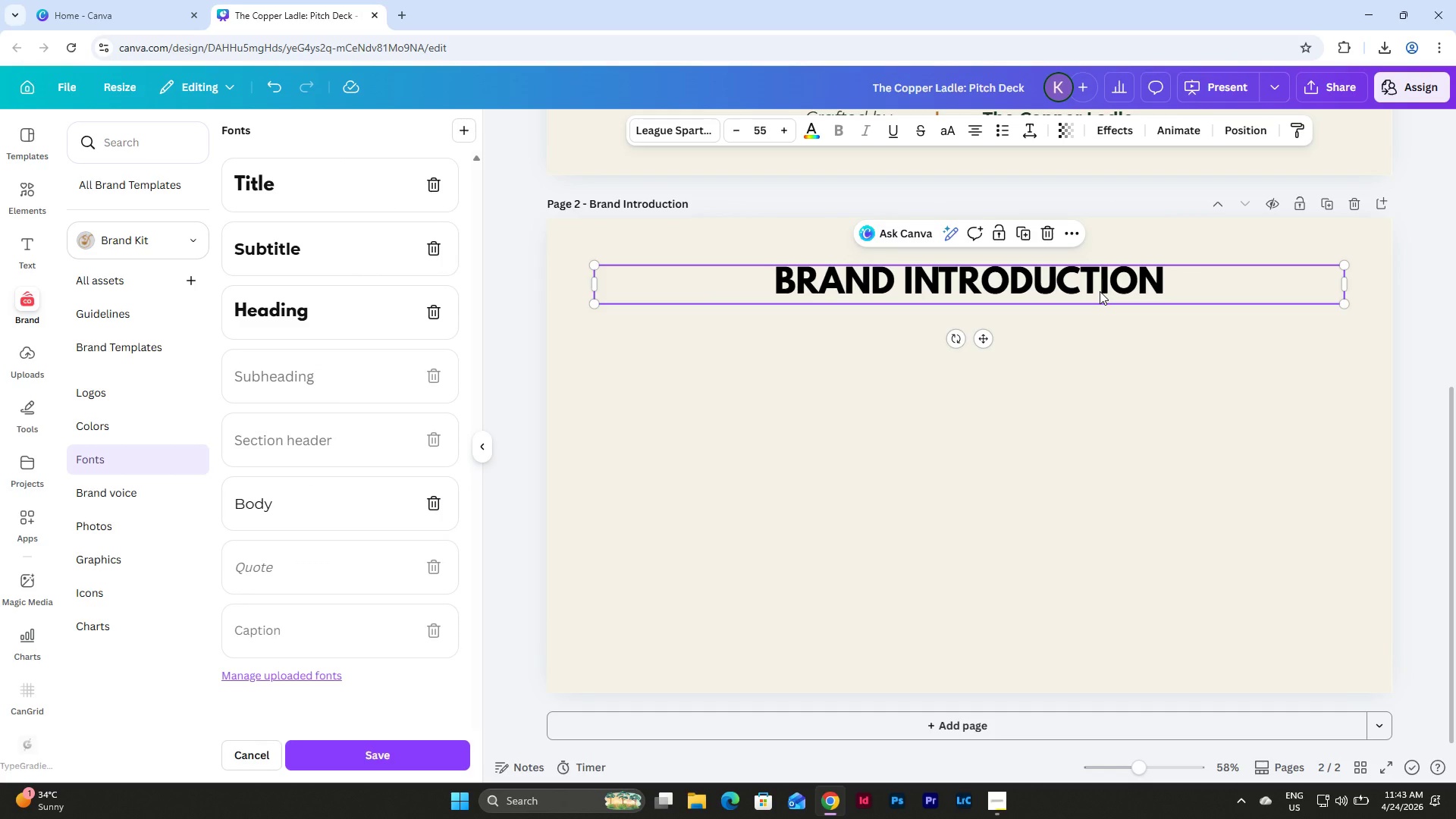 
key(Backspace)
 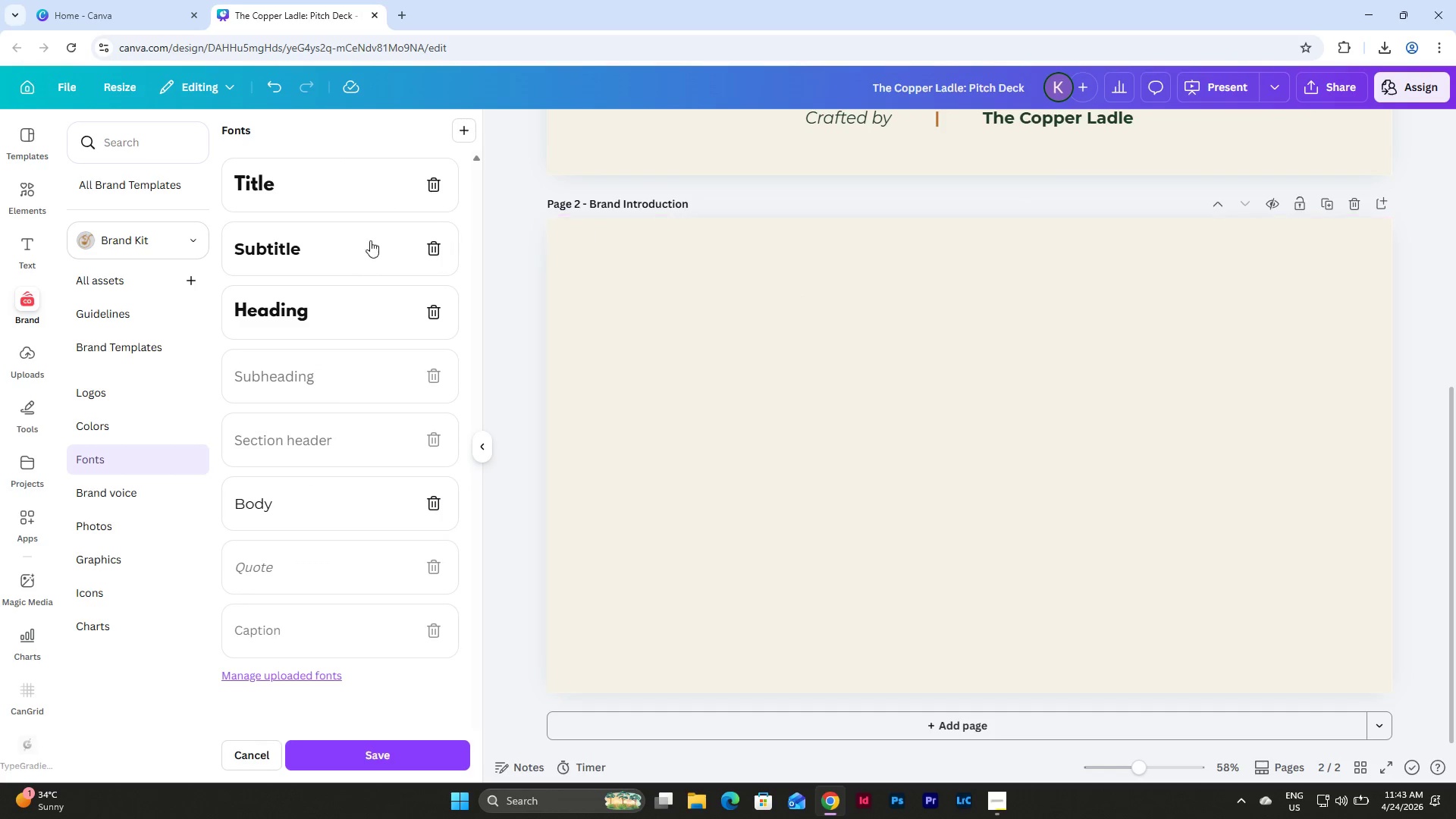 
left_click([334, 303])
 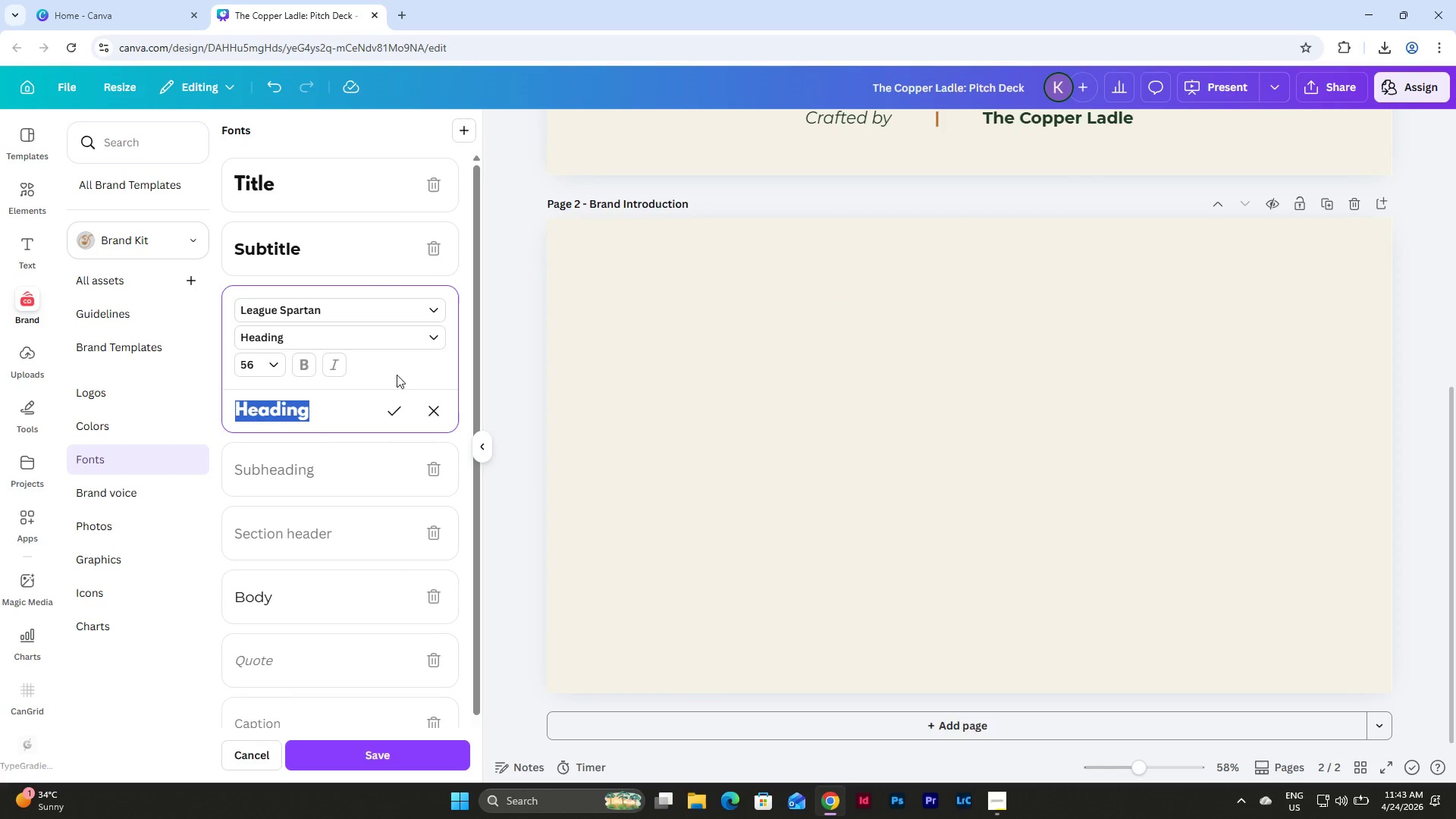 
left_click([397, 404])
 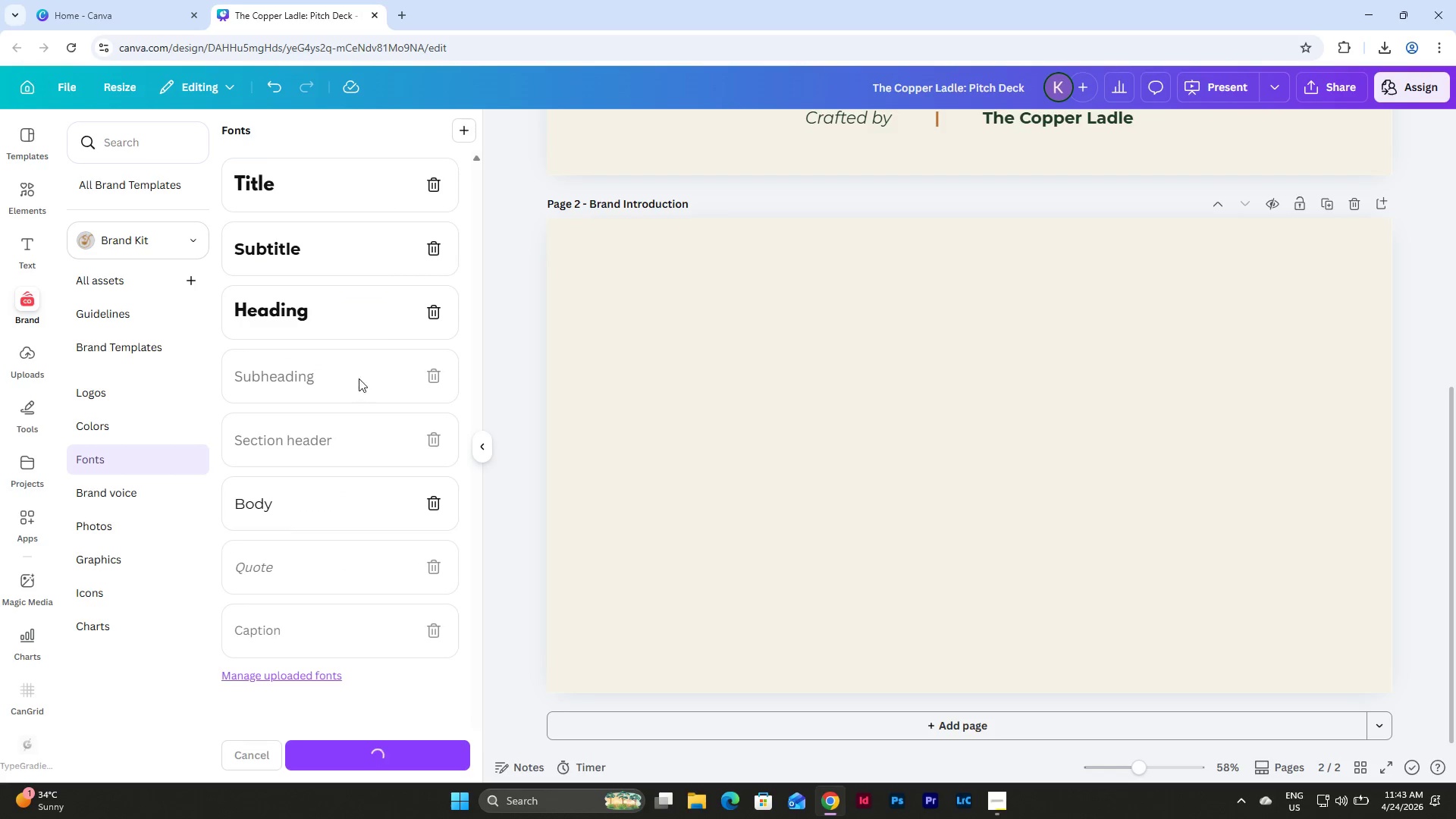 
left_click([318, 277])
 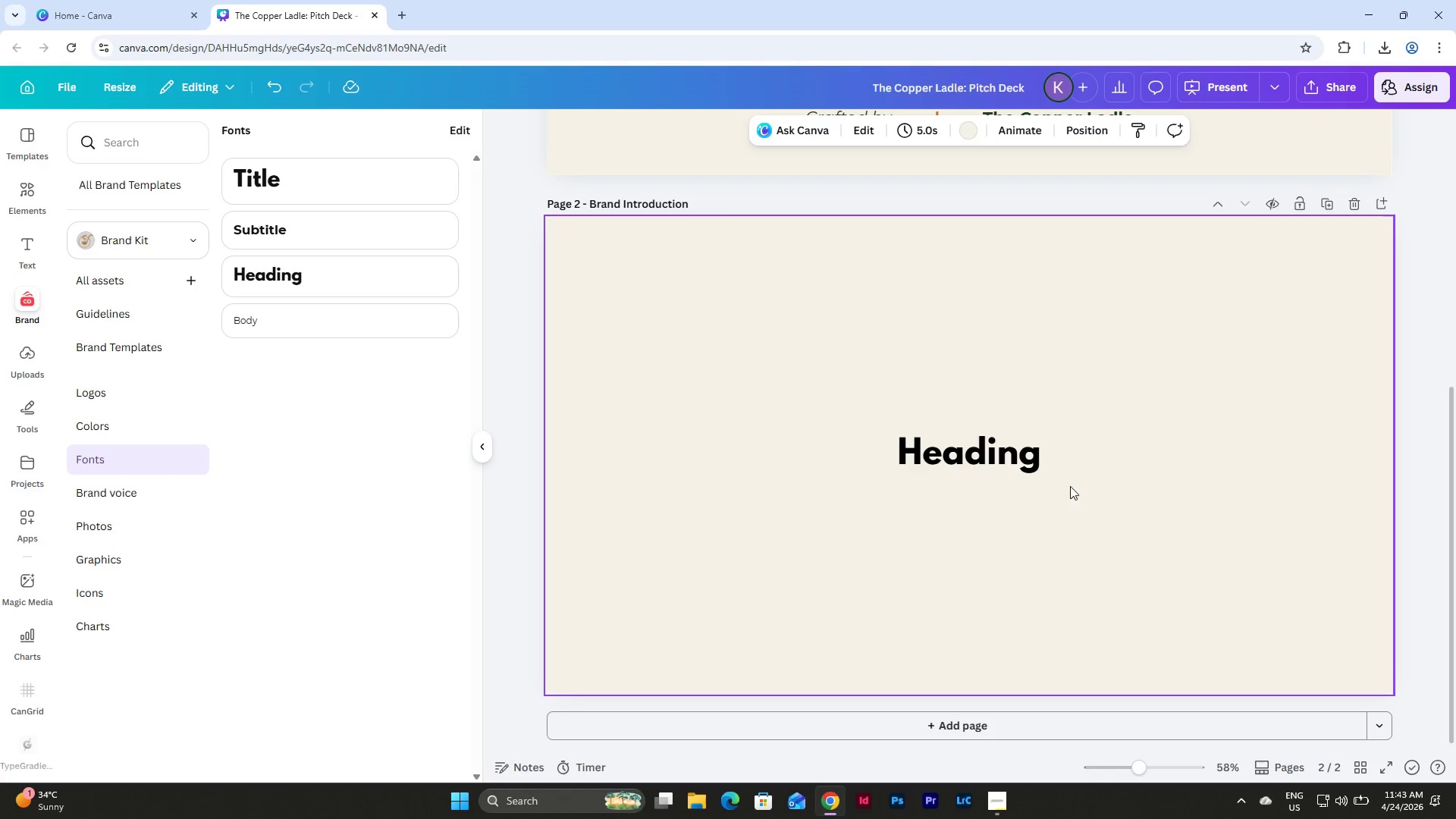 
double_click([1002, 472])
 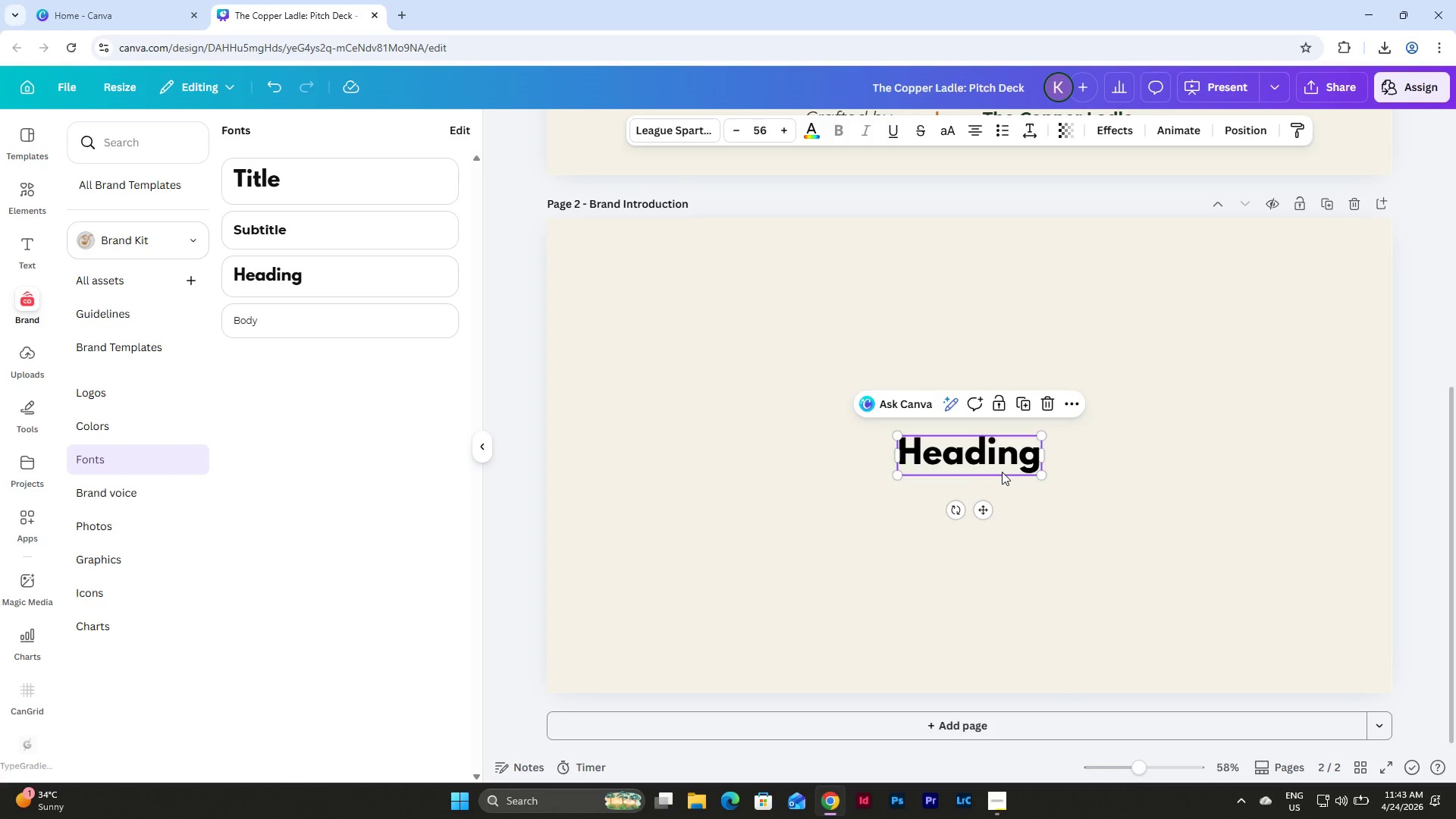 
triple_click([1002, 472])
 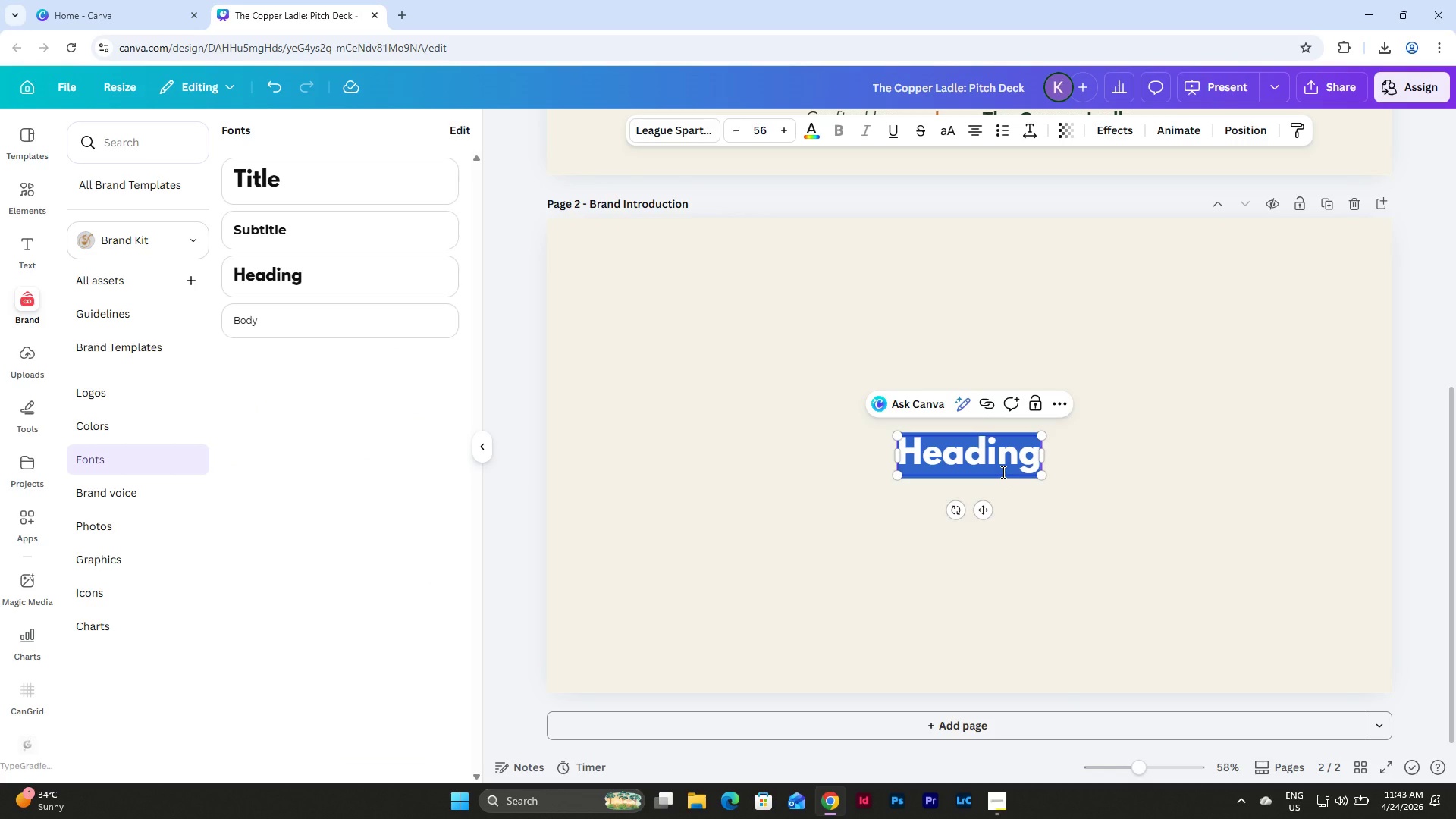 
key(Control+V)
 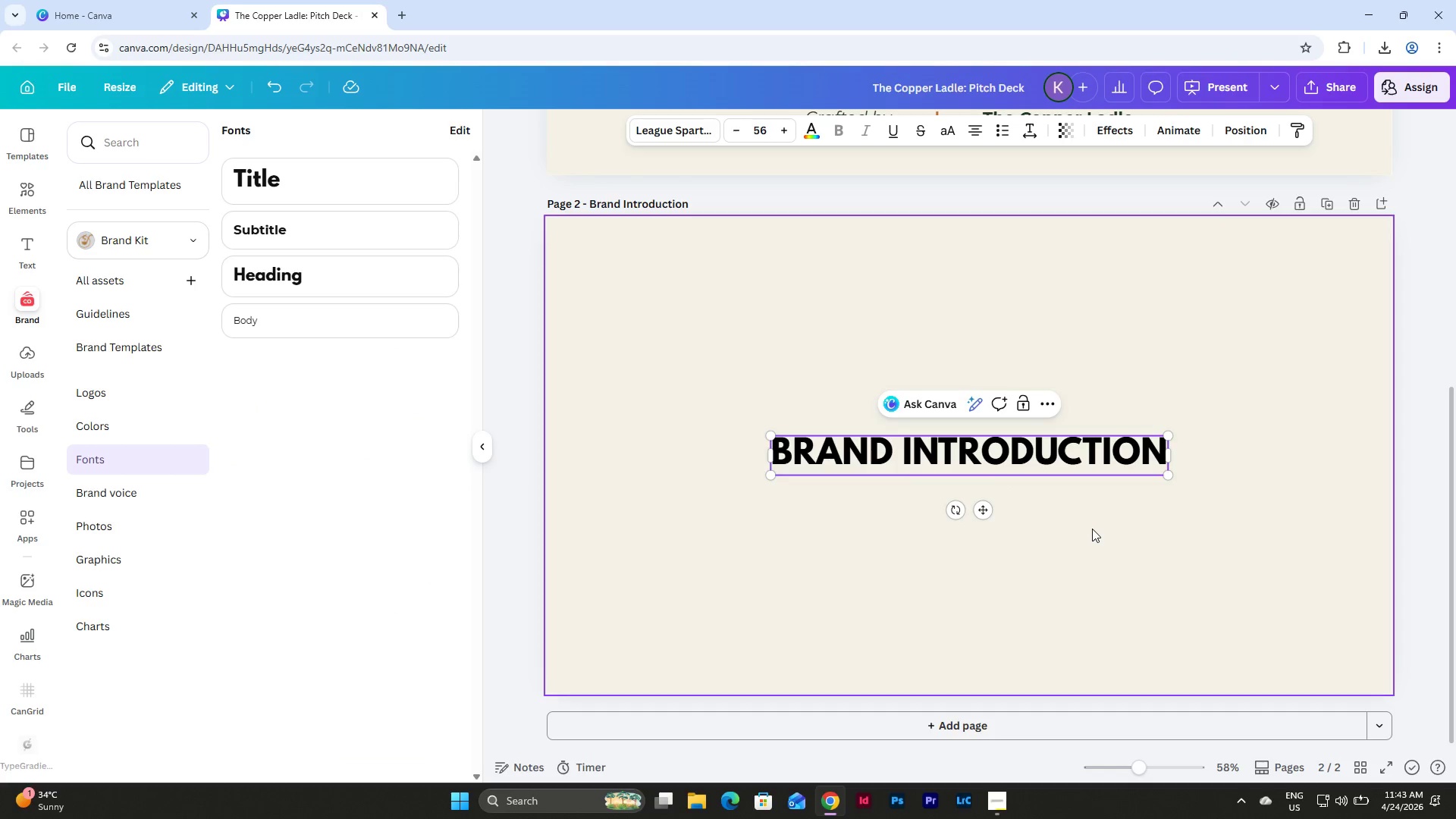 
left_click([1092, 529])
 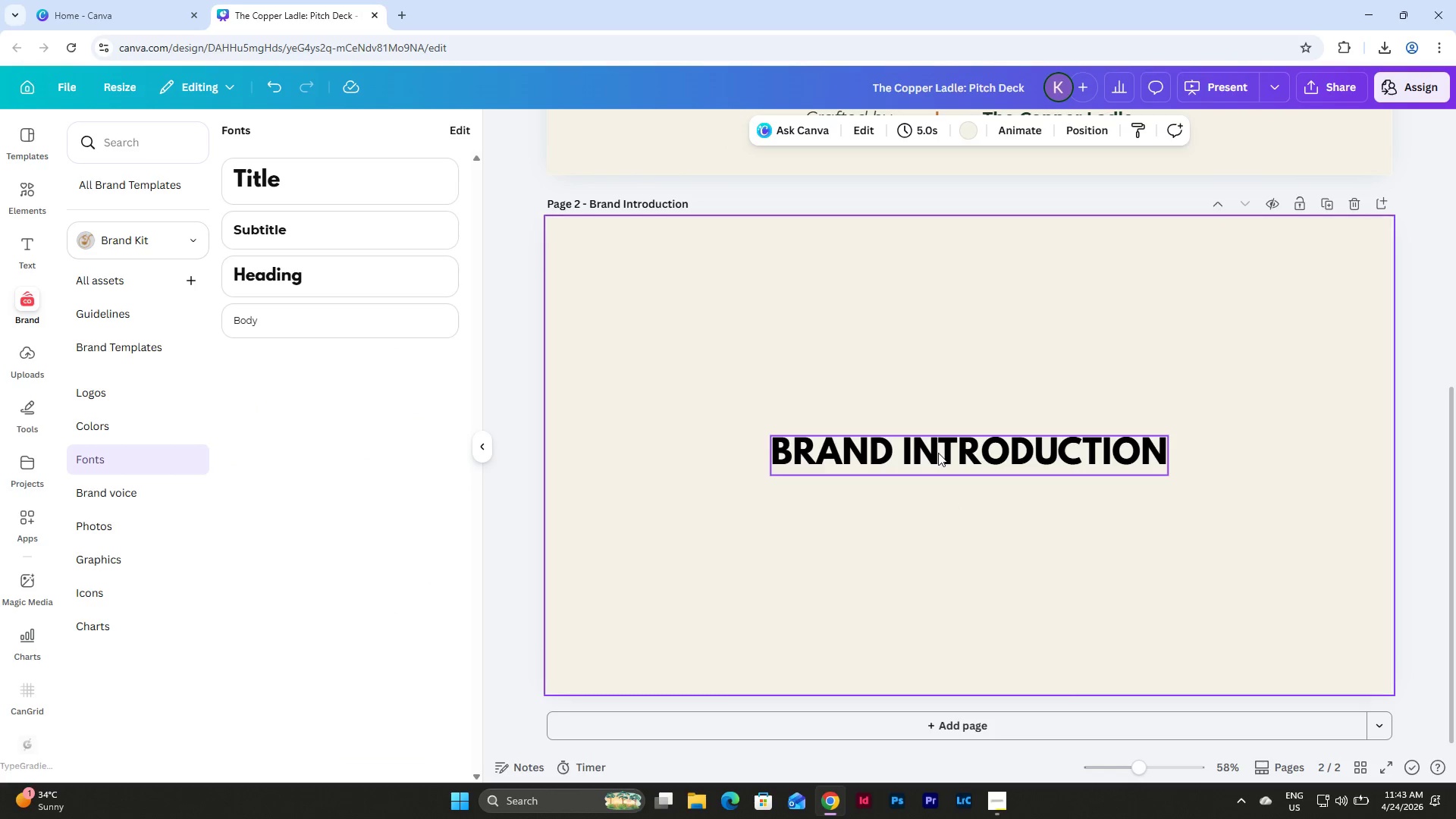 
left_click_drag(start_coordinate=[938, 453], to_coordinate=[940, 282])
 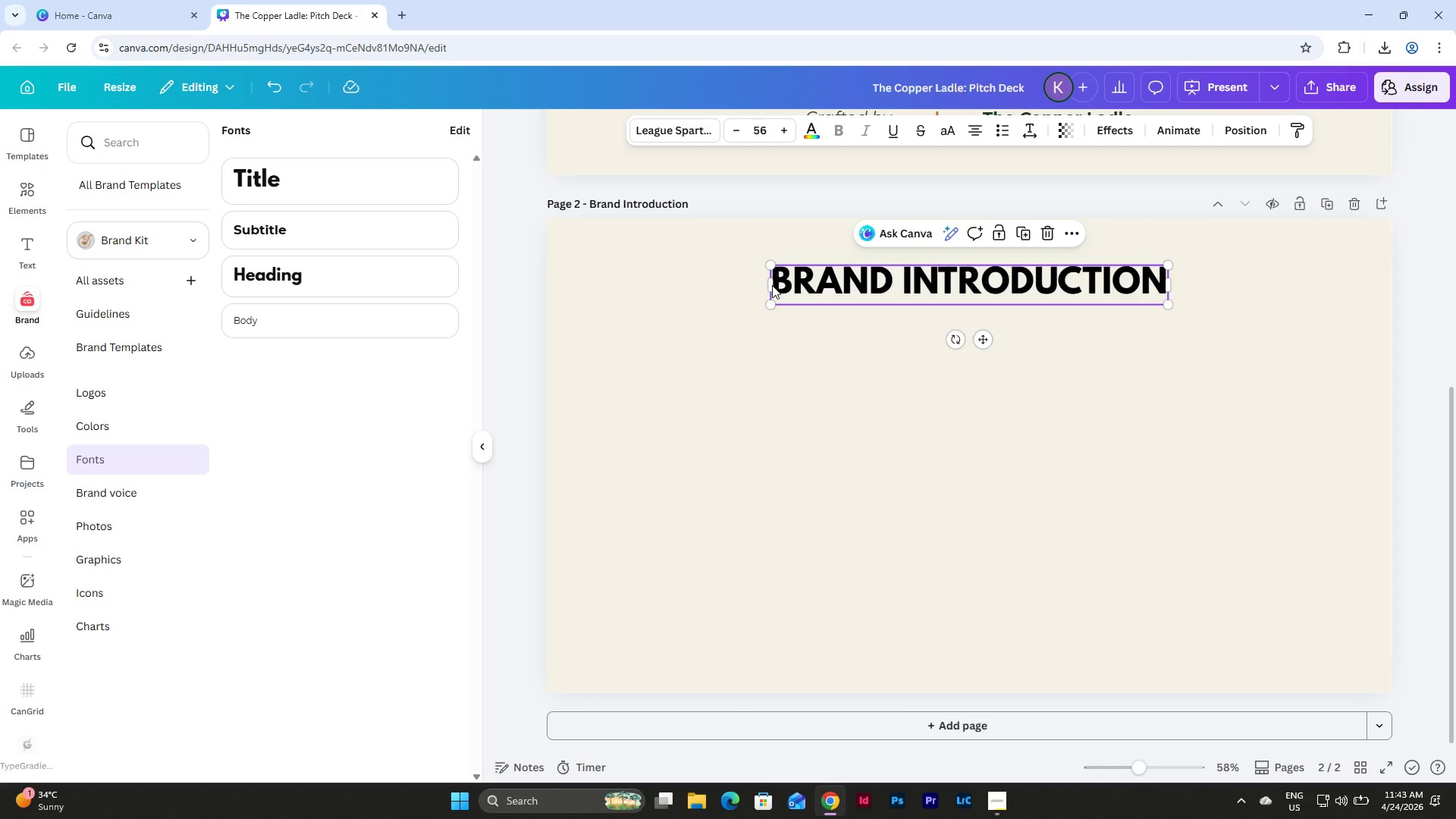 
left_click_drag(start_coordinate=[770, 285], to_coordinate=[592, 292])
 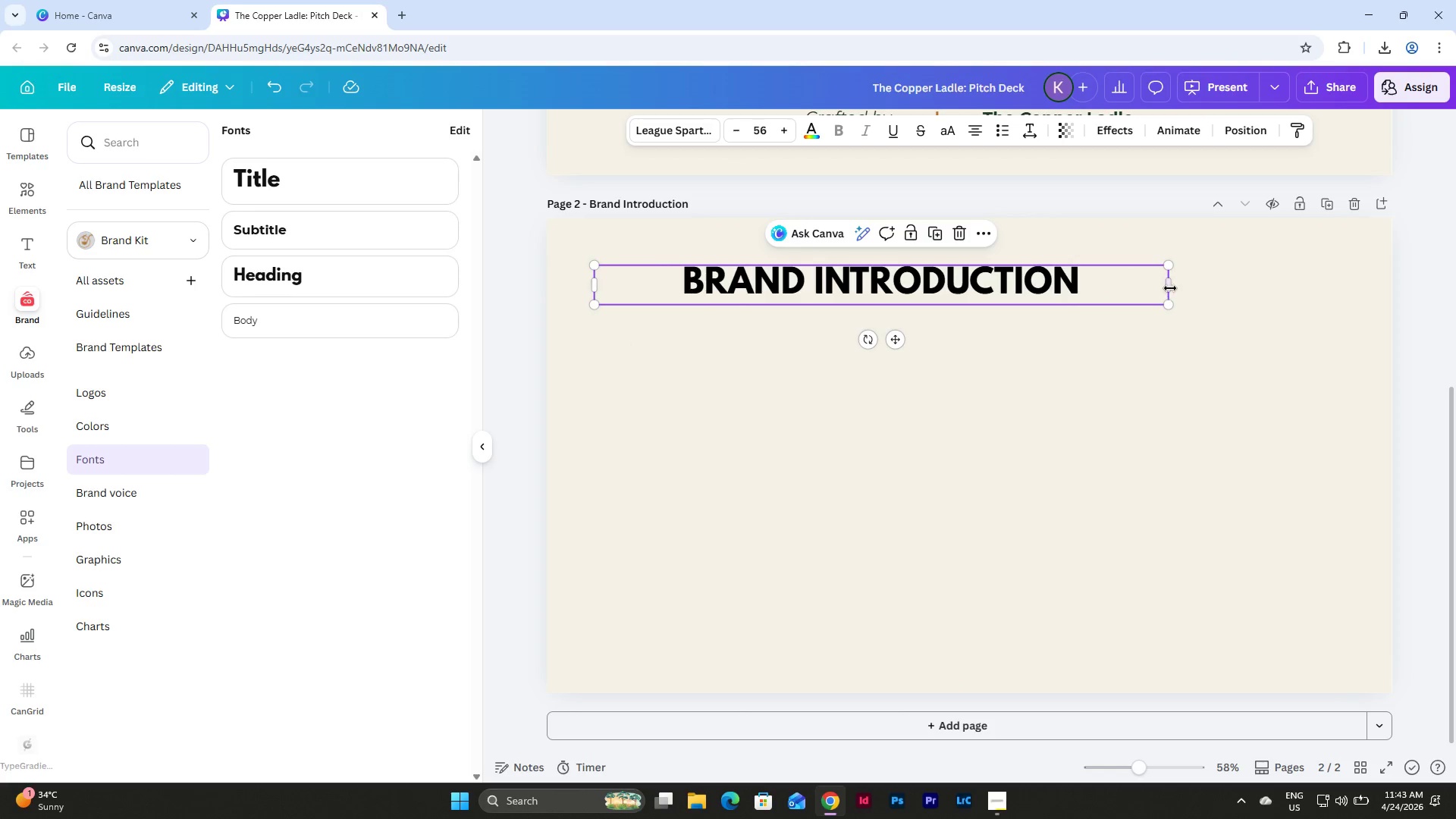 
left_click_drag(start_coordinate=[1171, 288], to_coordinate=[1348, 306])
 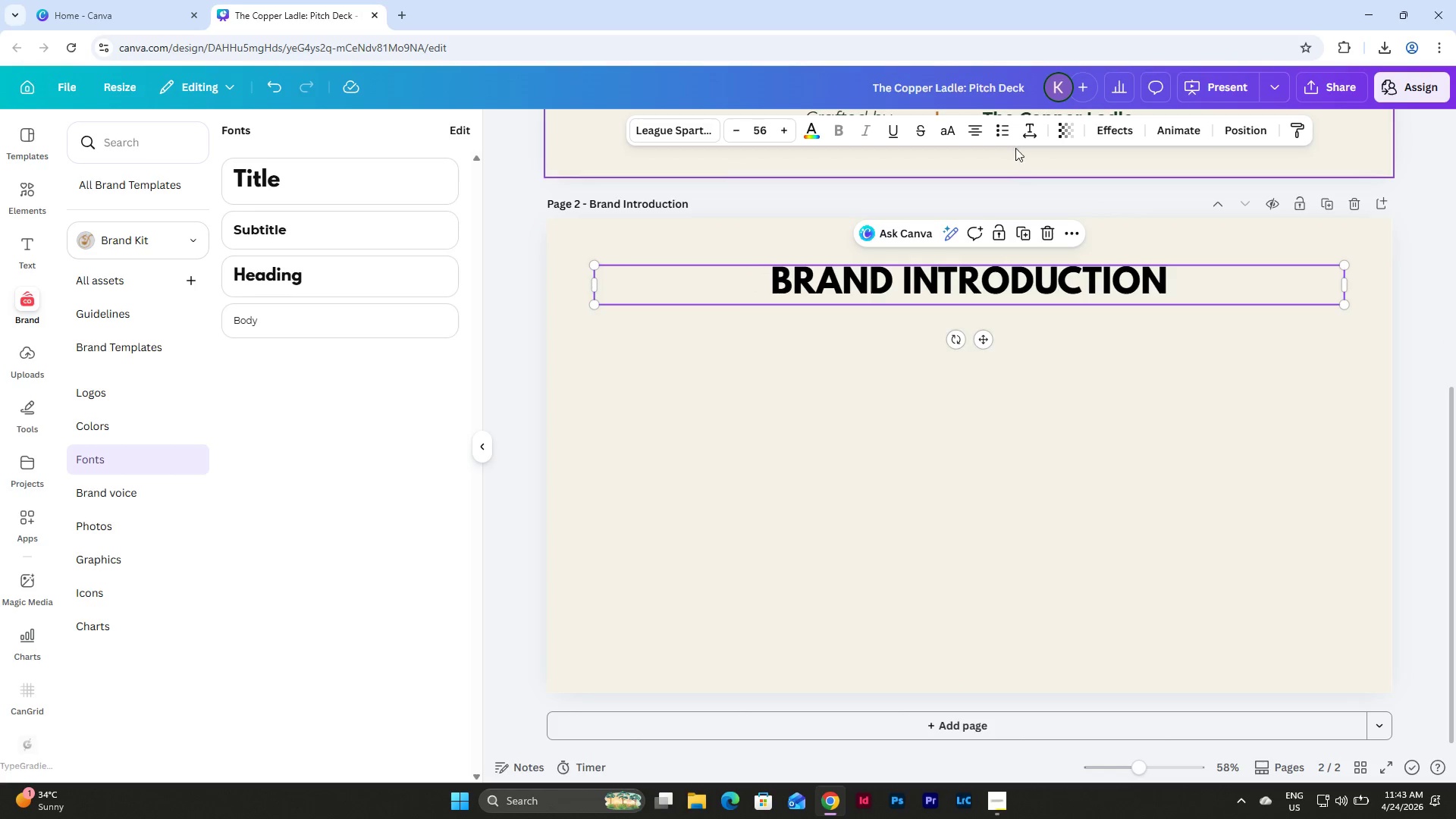 
left_click([1031, 131])
 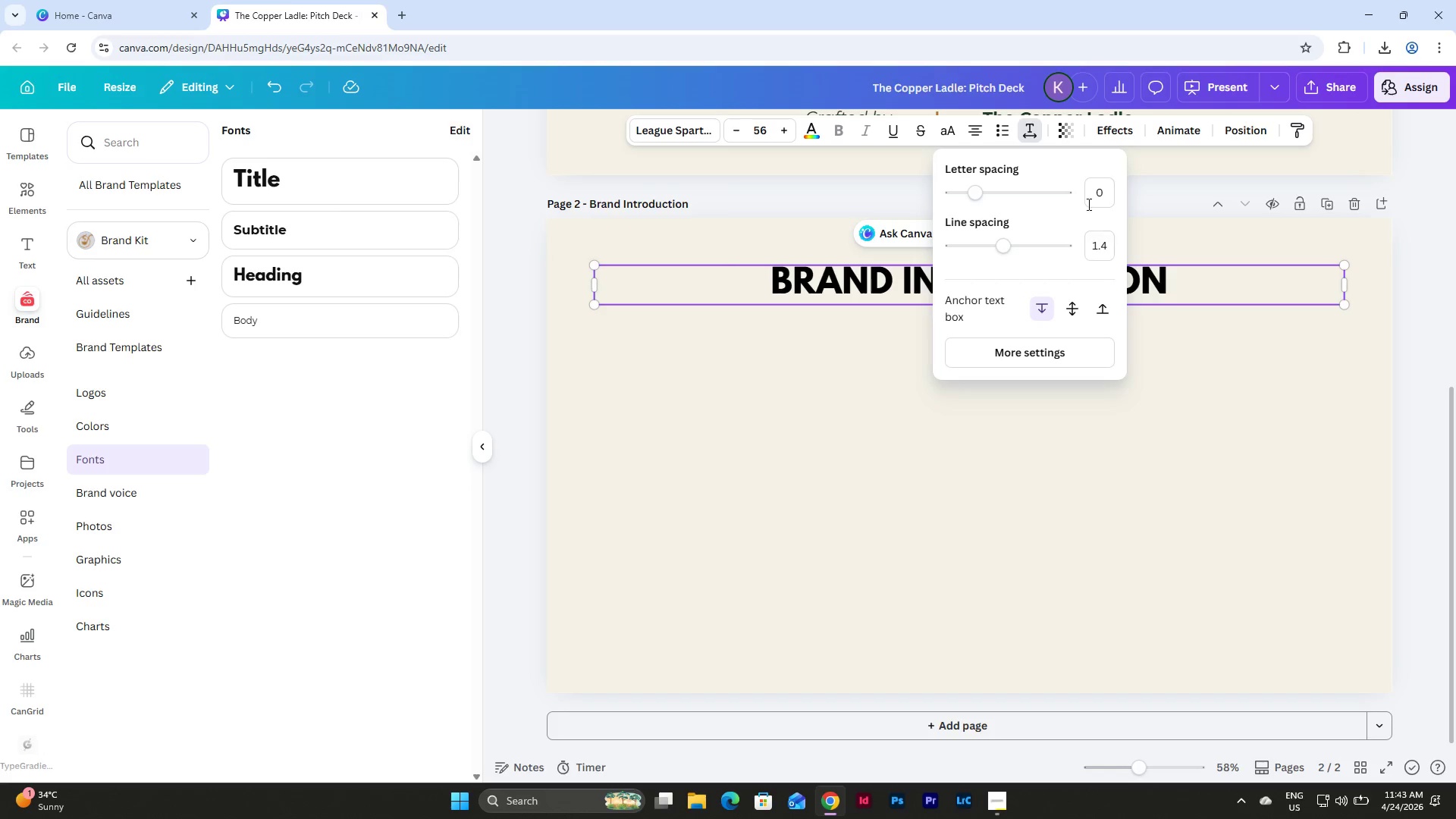 
left_click([1088, 192])
 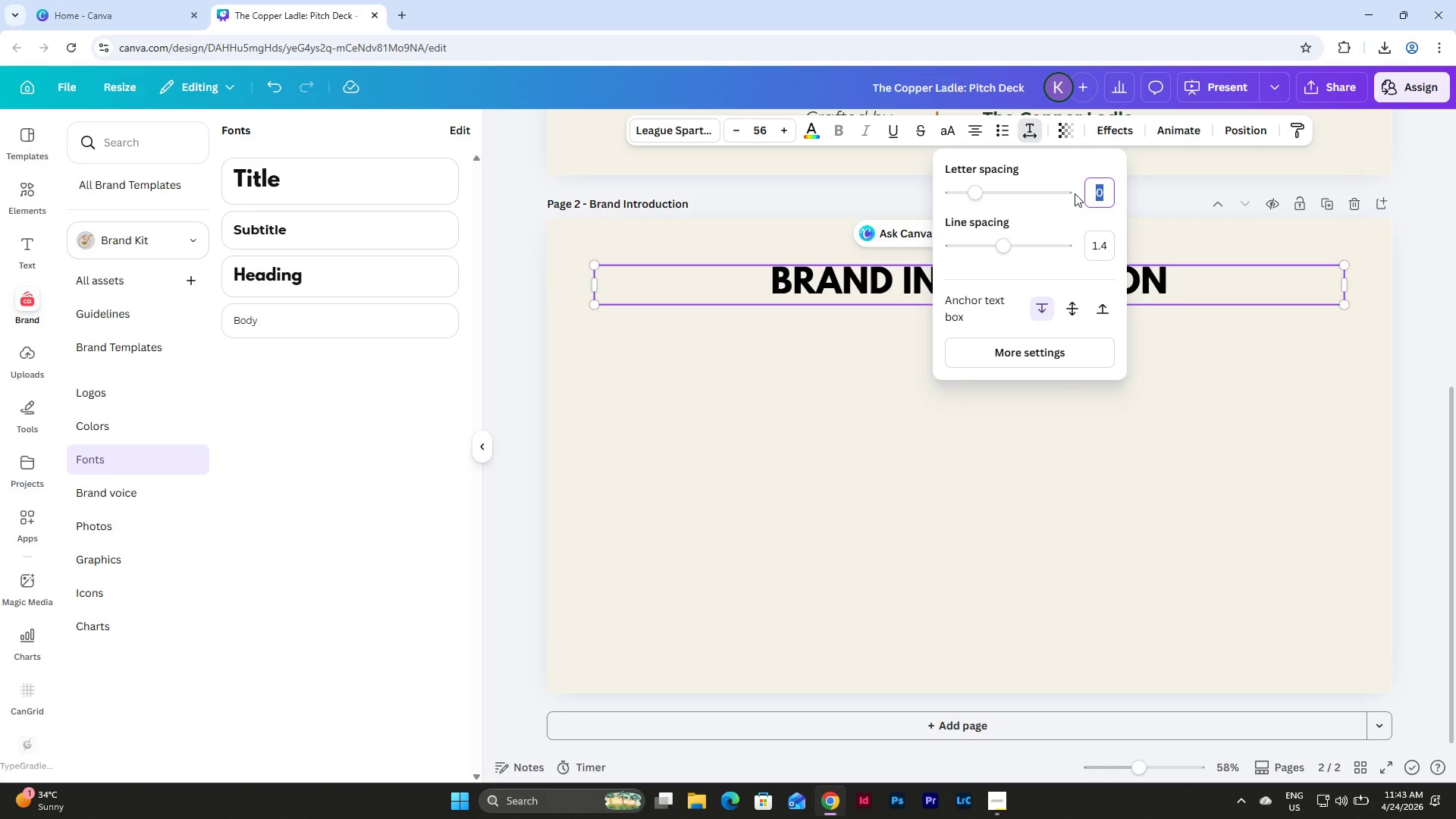 
key(Numpad5)
 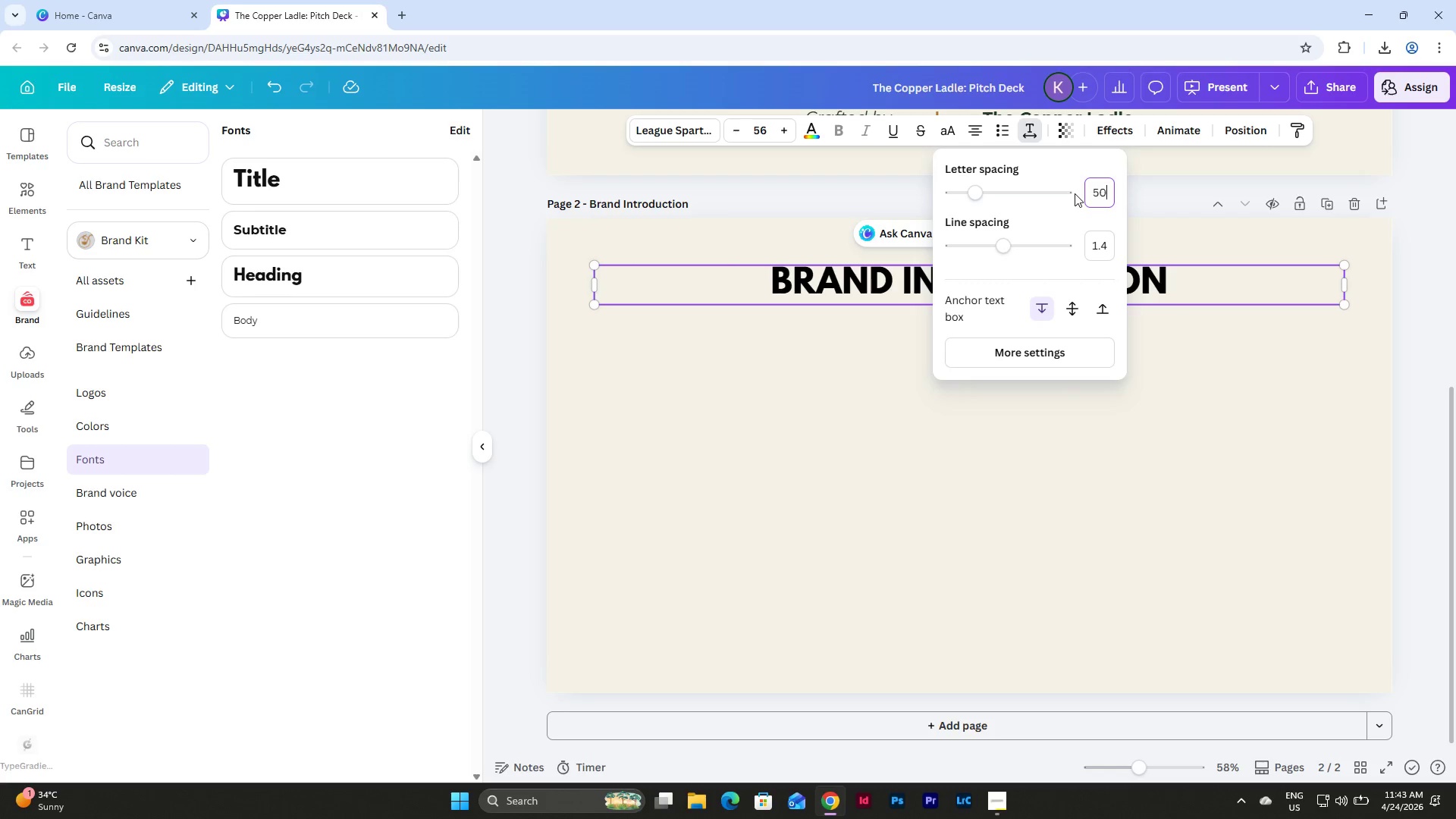 
key(Numpad0)
 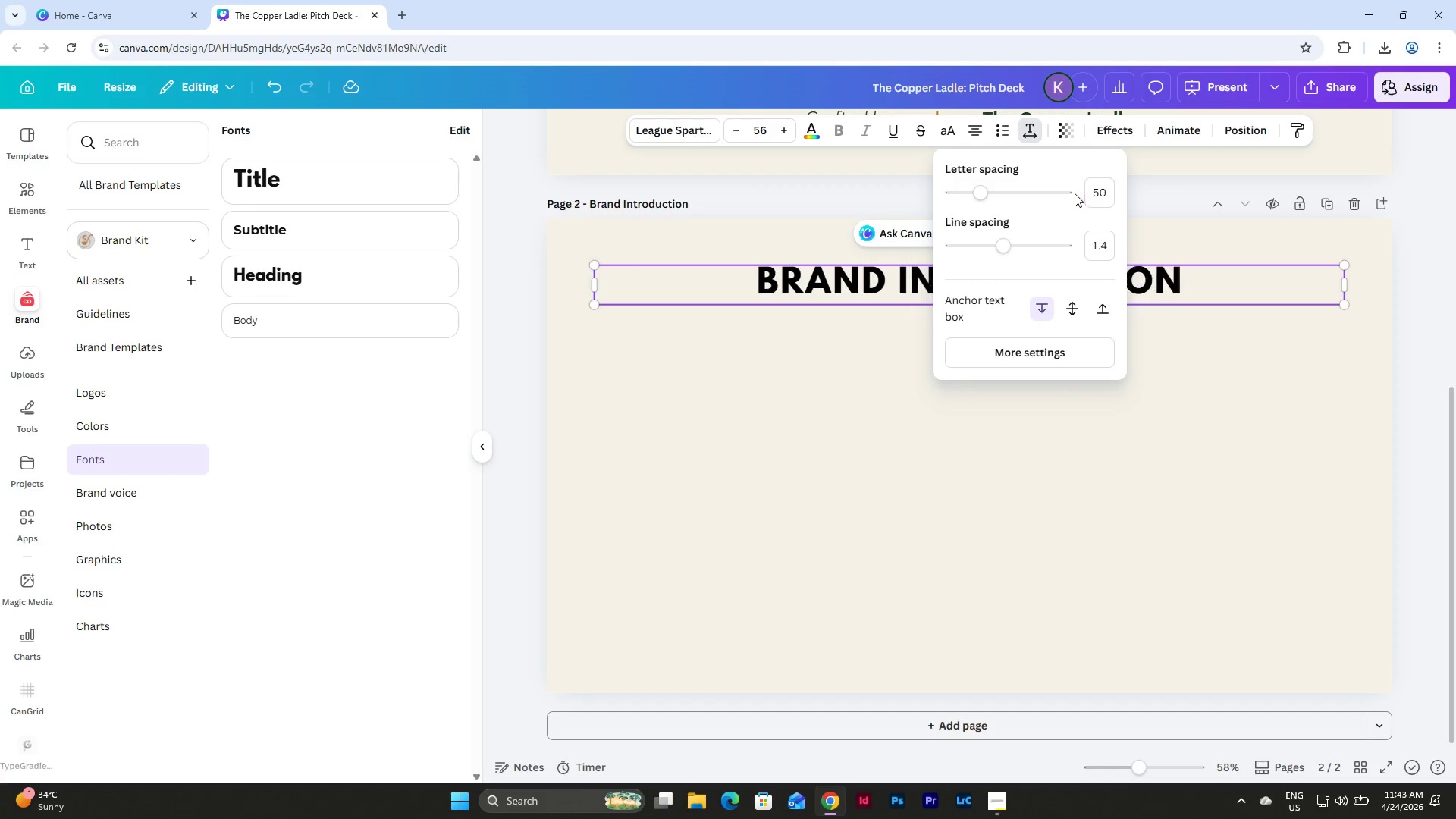 
key(NumpadEnter)
 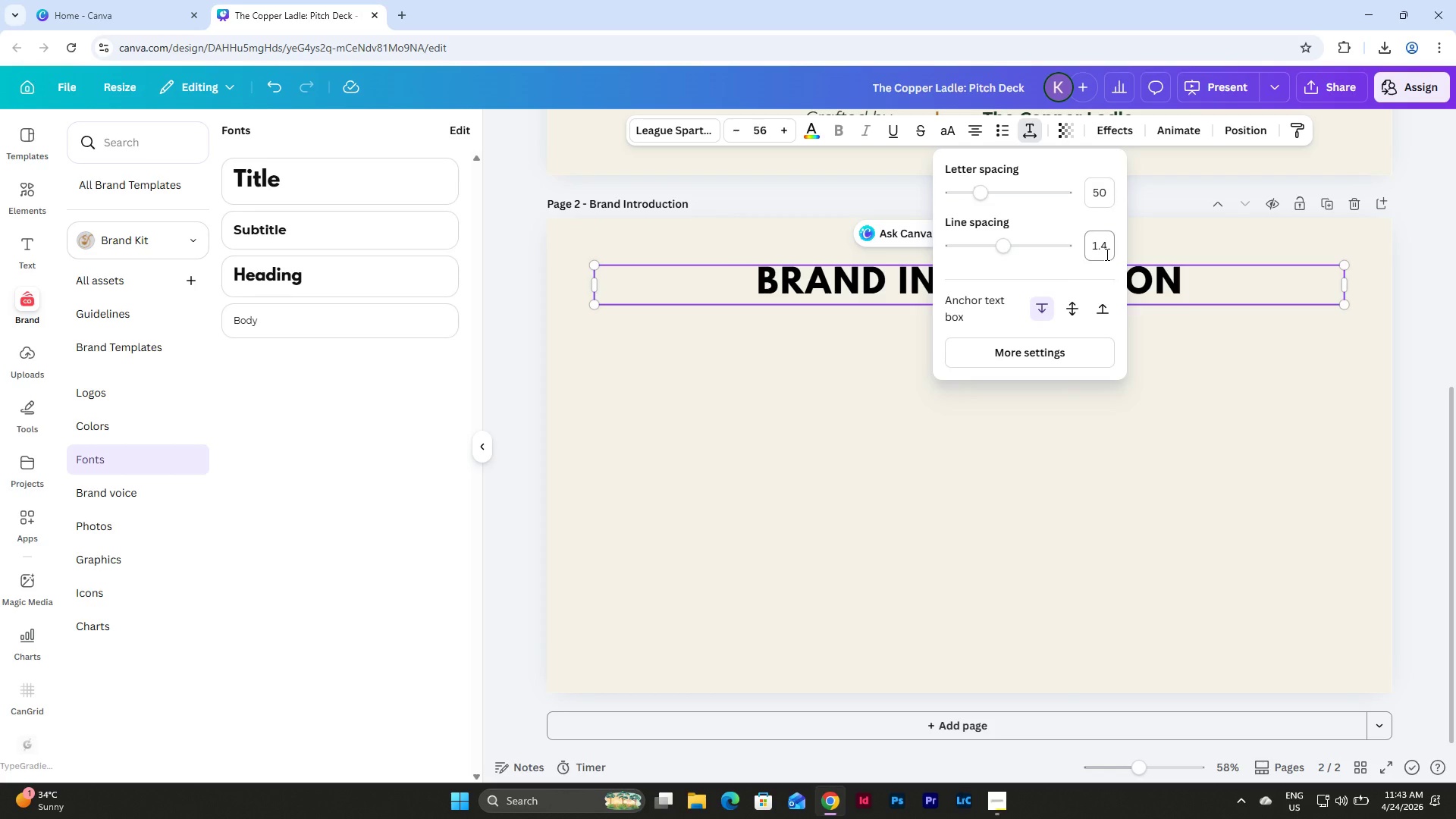 
wait(6.33)
 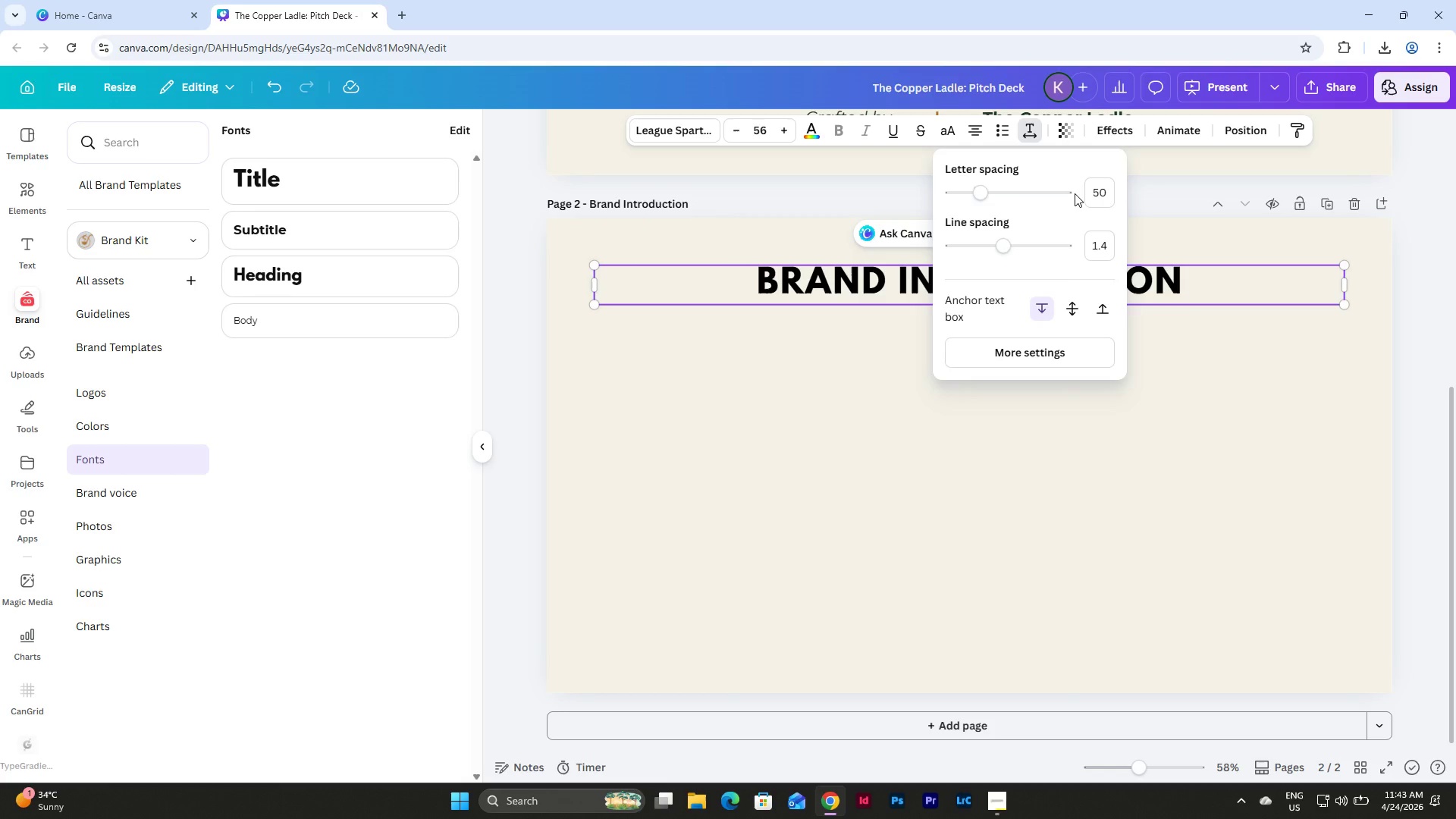 
left_click([1106, 254])
 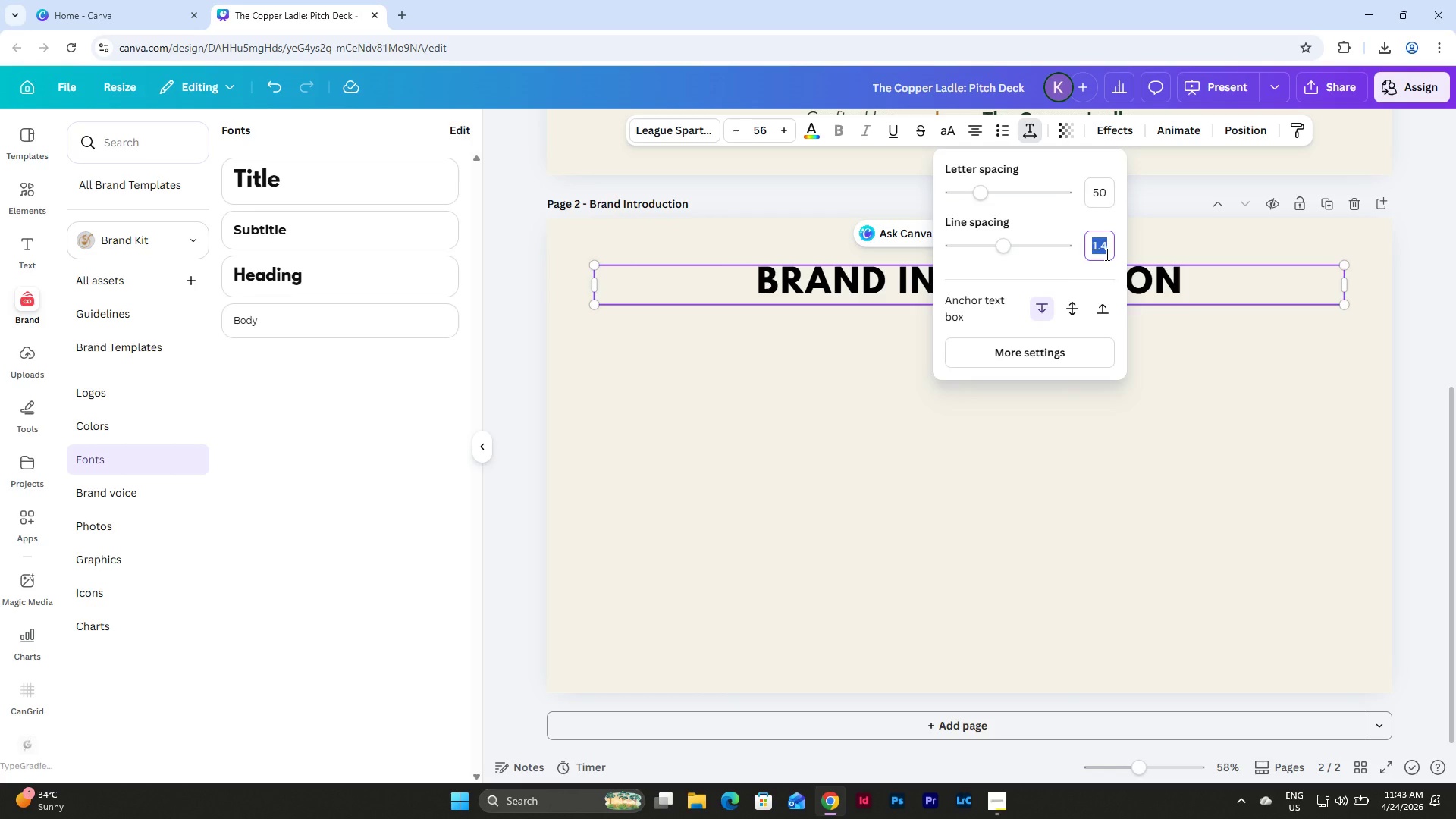 
key(Numpad1)
 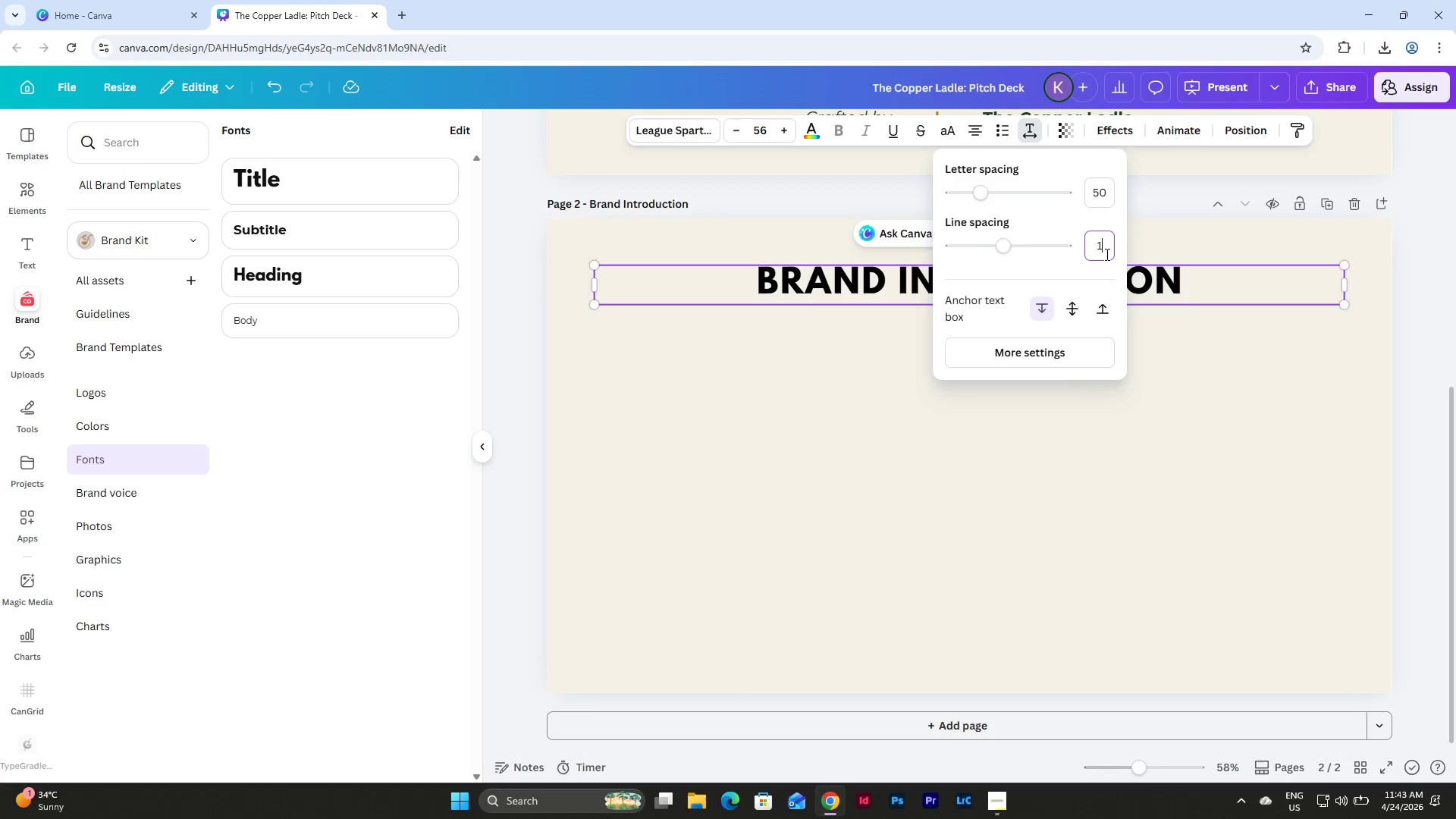 
key(NumpadEnter)
 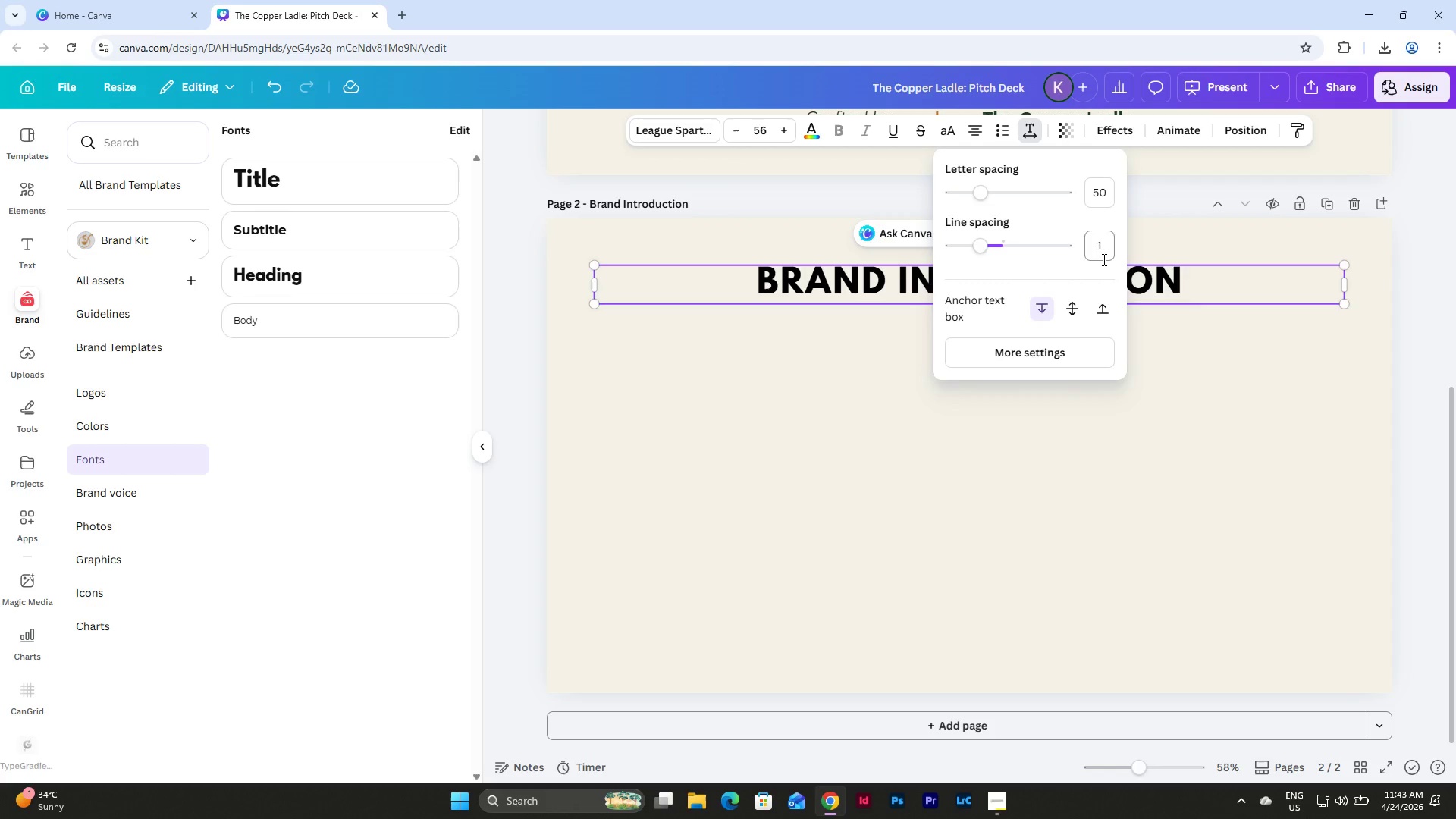 
left_click([1078, 315])
 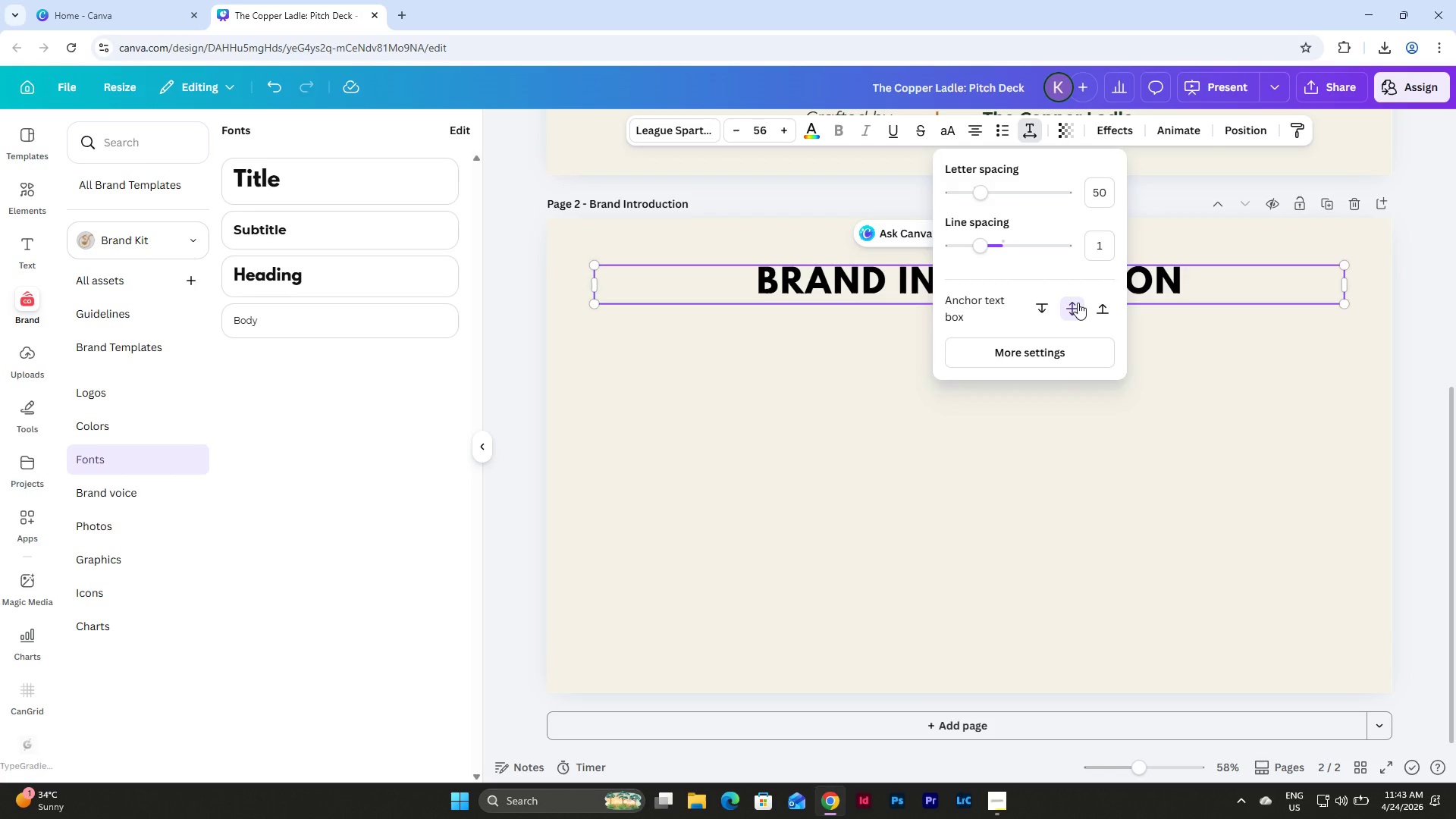 
left_click([1078, 303])
 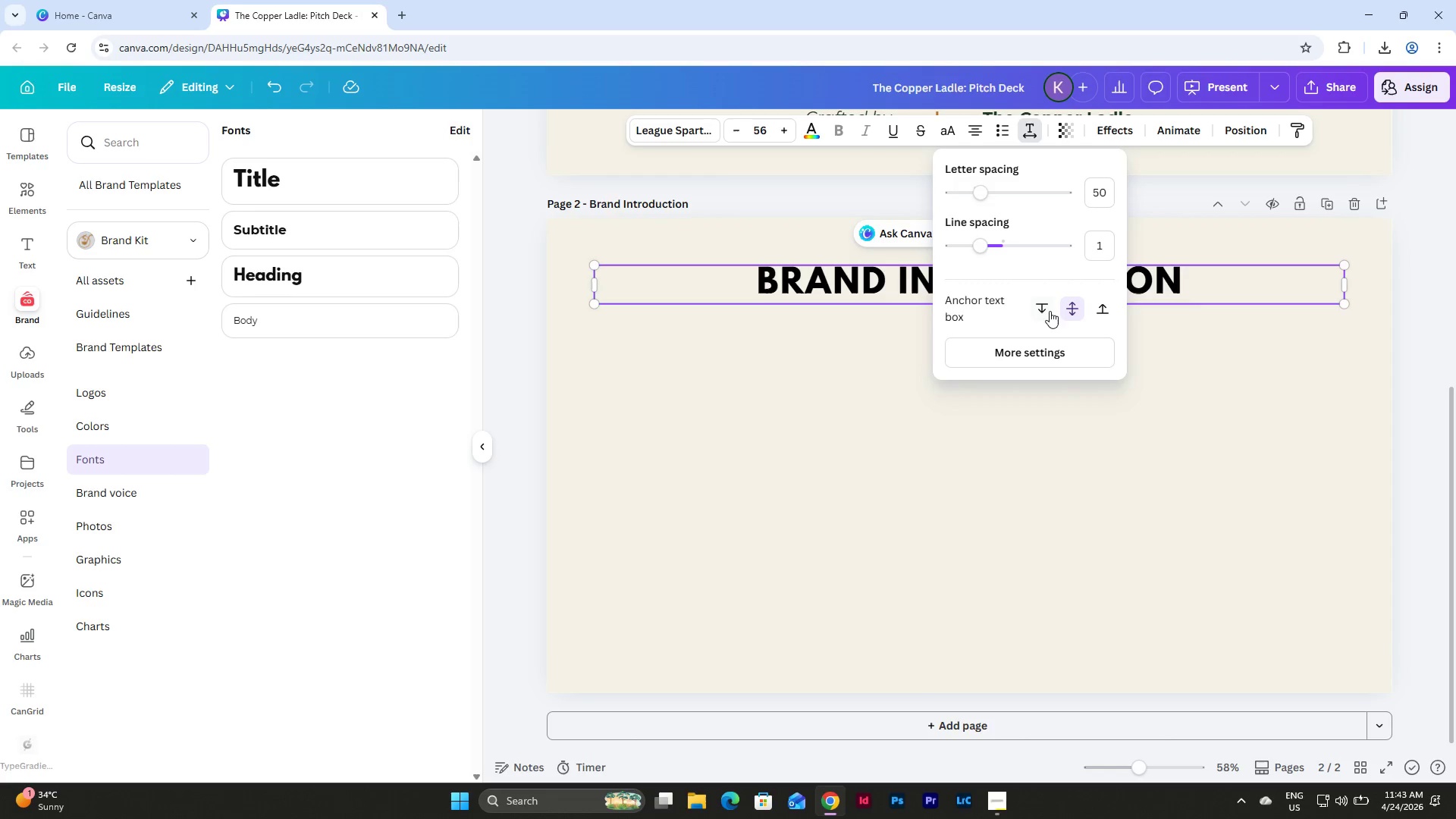 
left_click([1049, 309])
 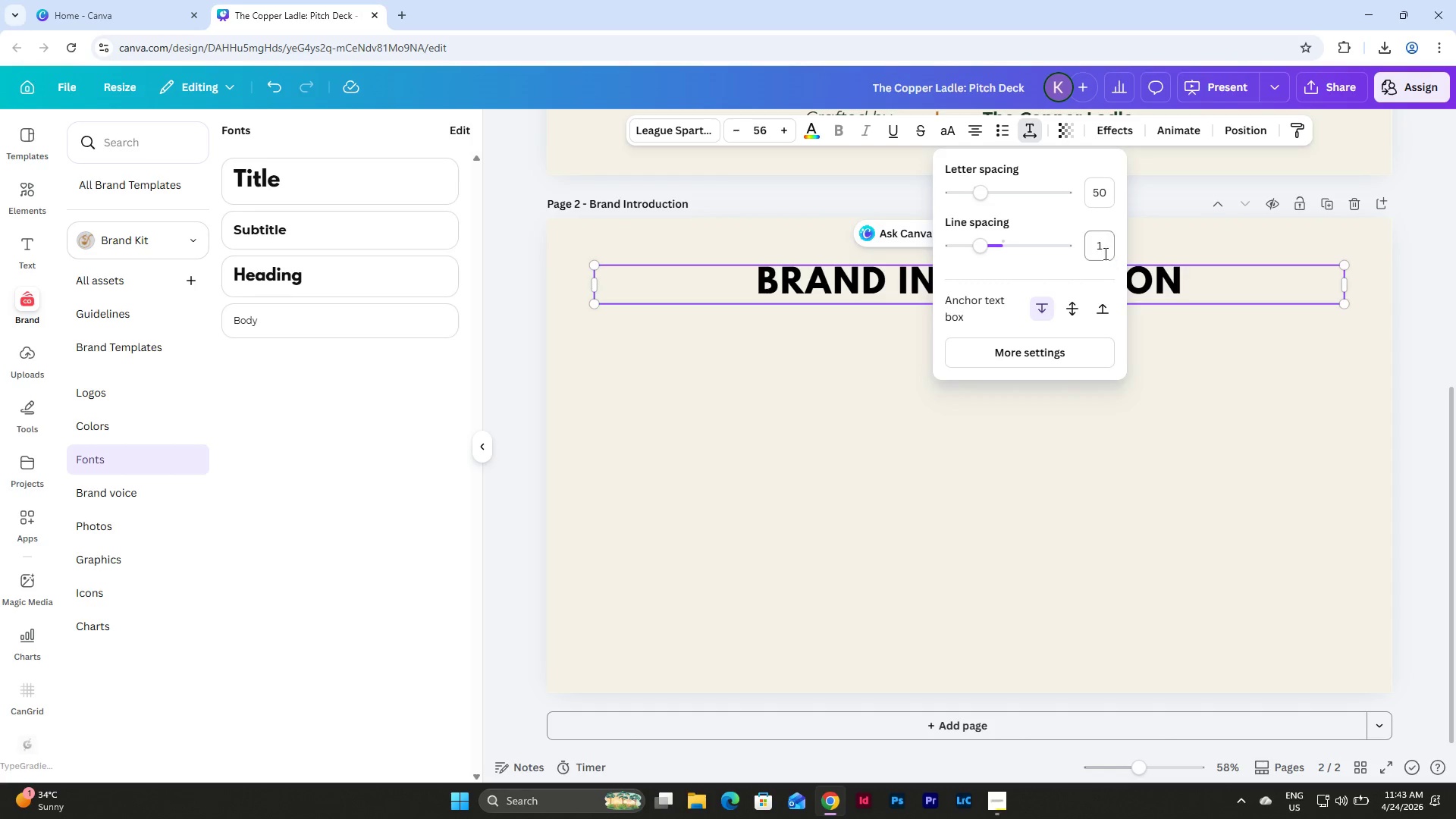 
left_click([1106, 244])
 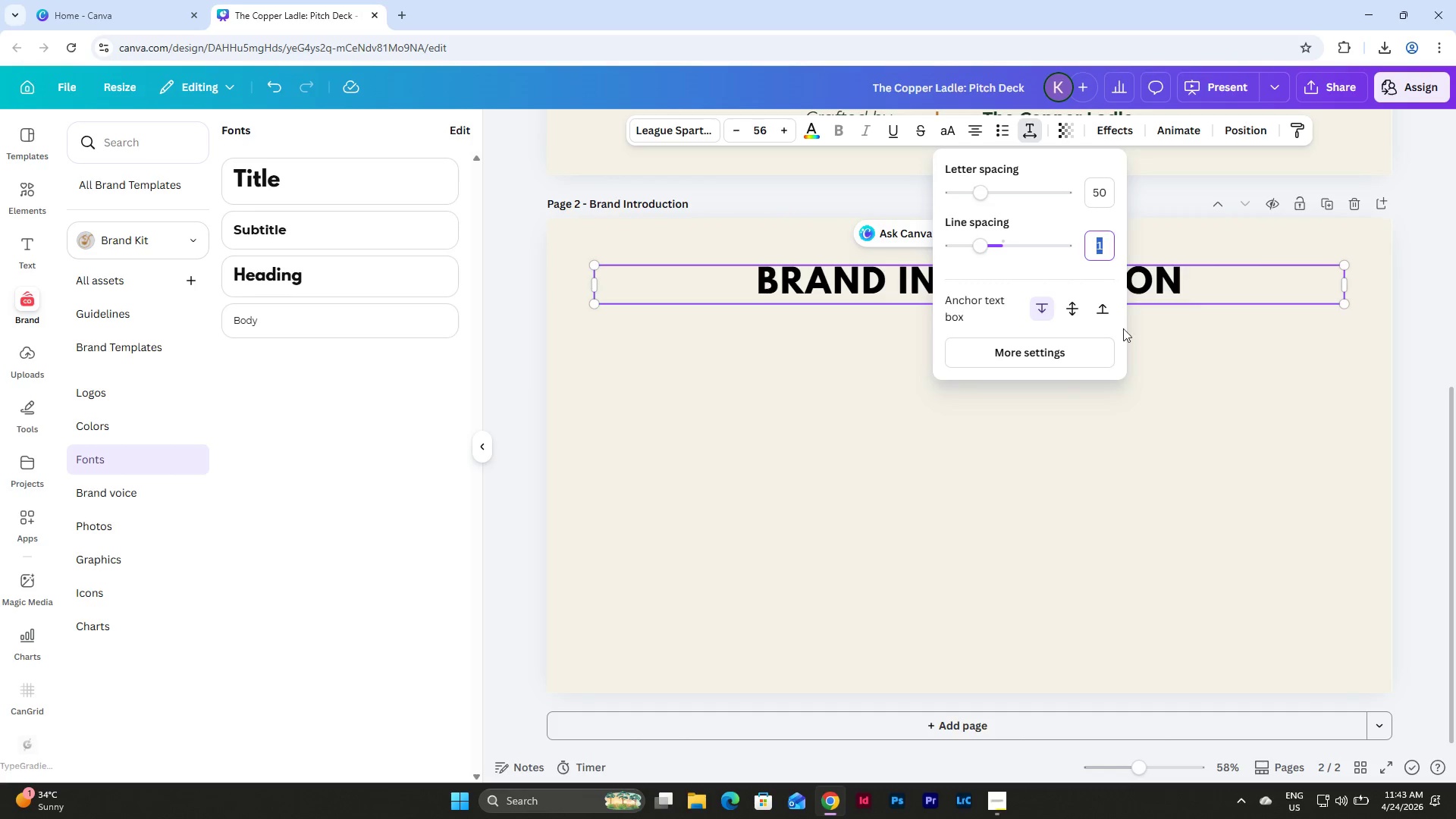 
left_click([1180, 403])
 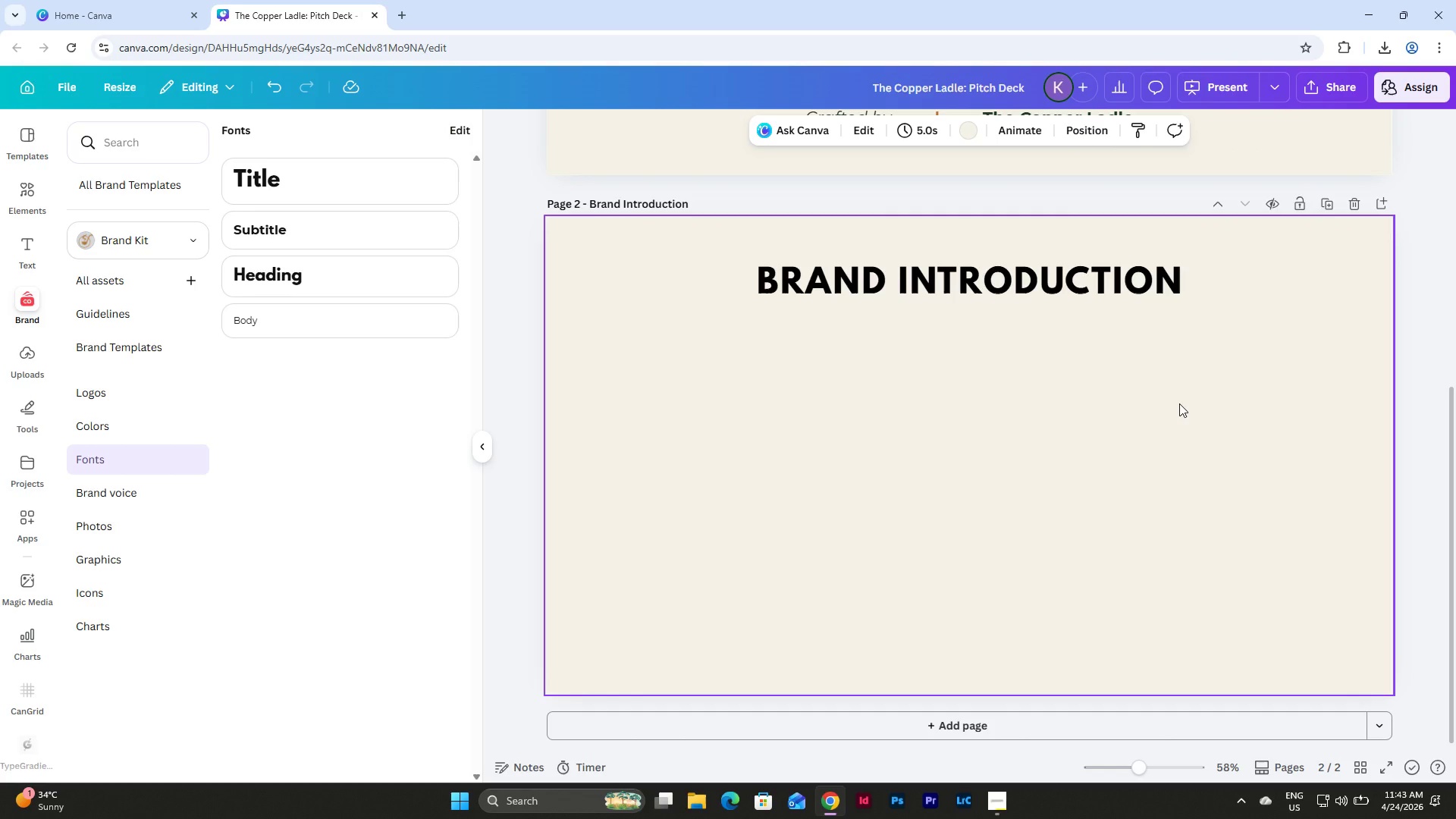 
key(Control+Z)
 